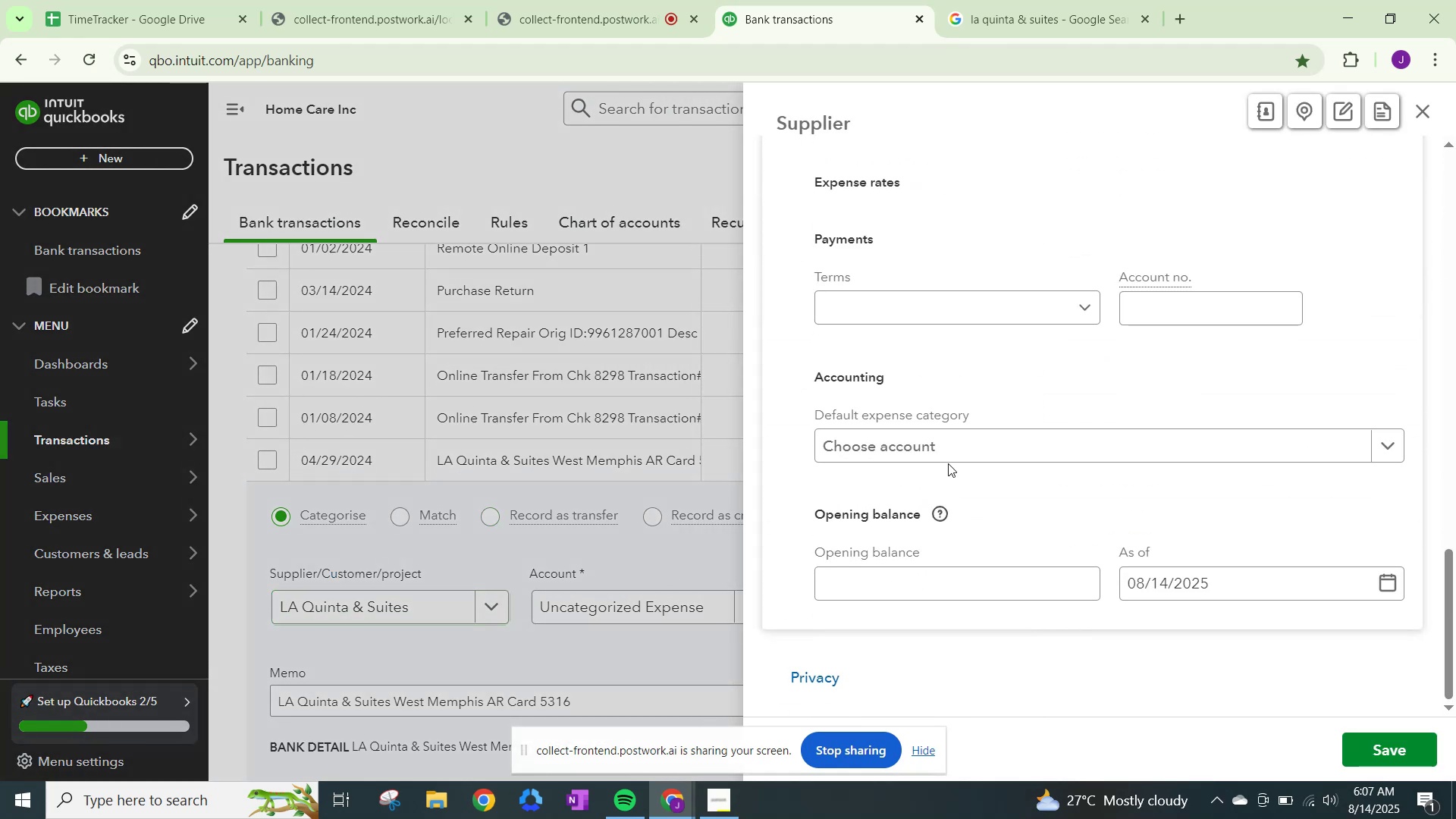 
left_click([952, 442])
 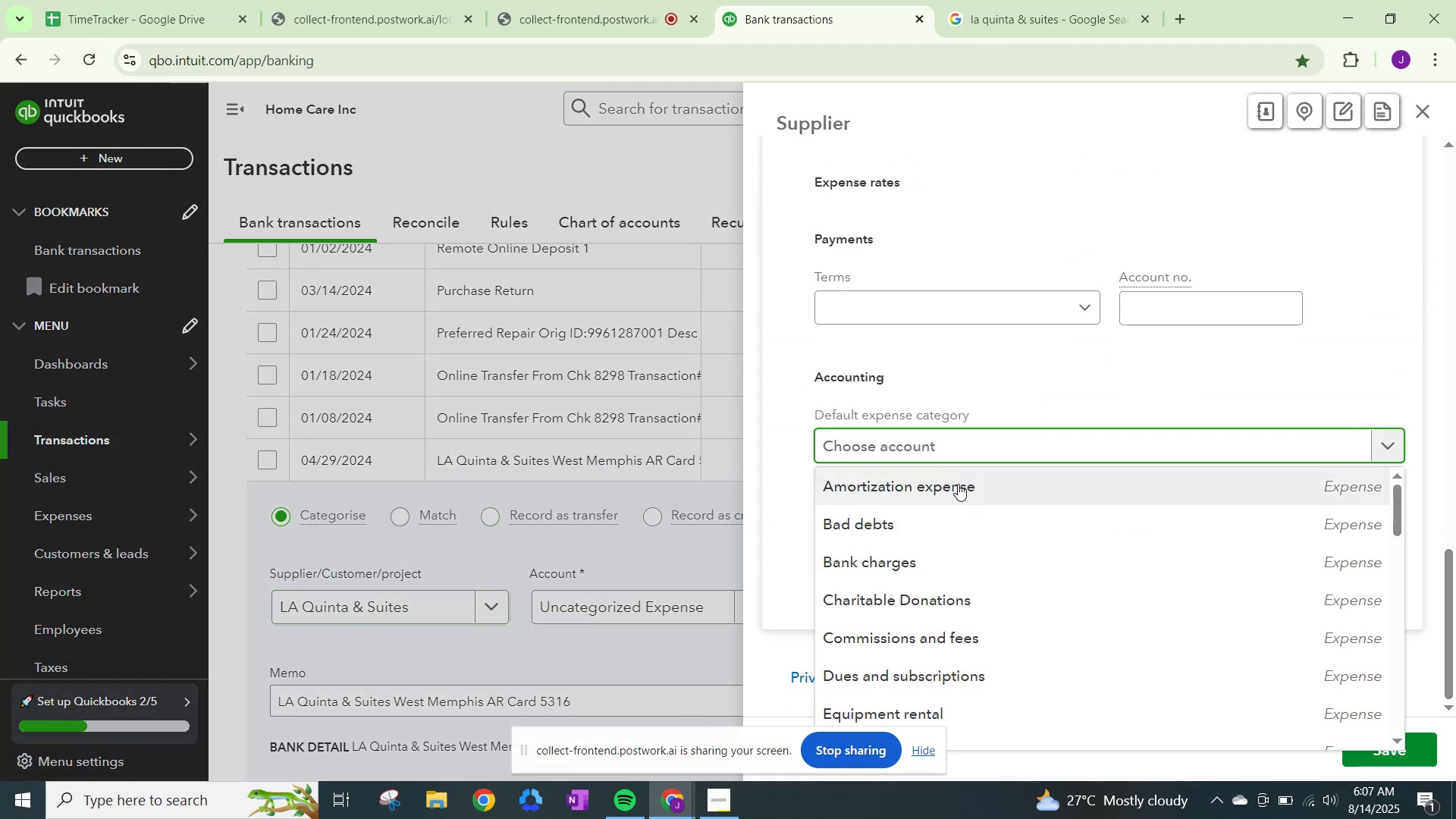 
scroll: coordinate [956, 510], scroll_direction: down, amount: 5.0
 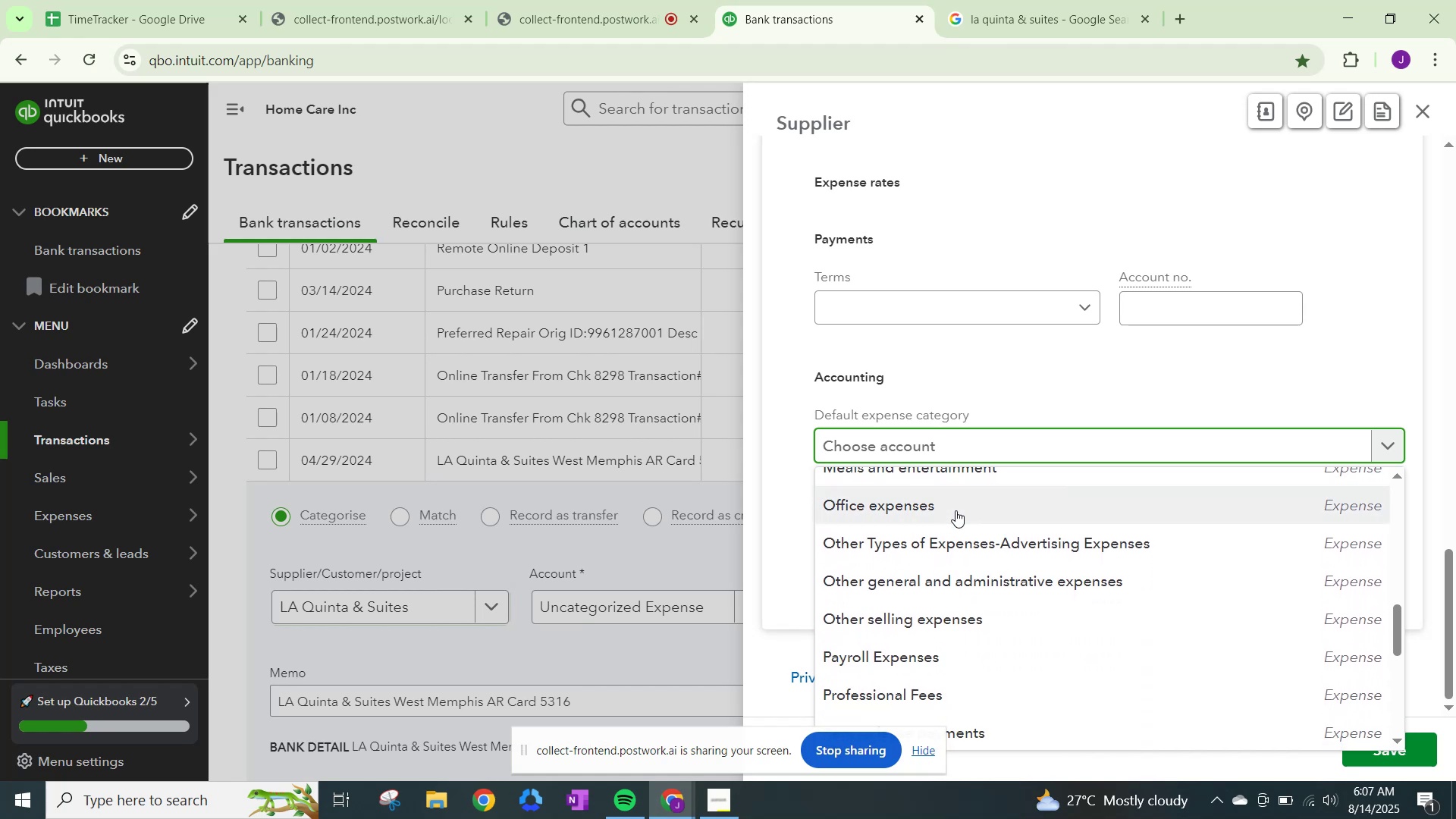 
scroll: coordinate [956, 512], scroll_direction: down, amount: 6.0
 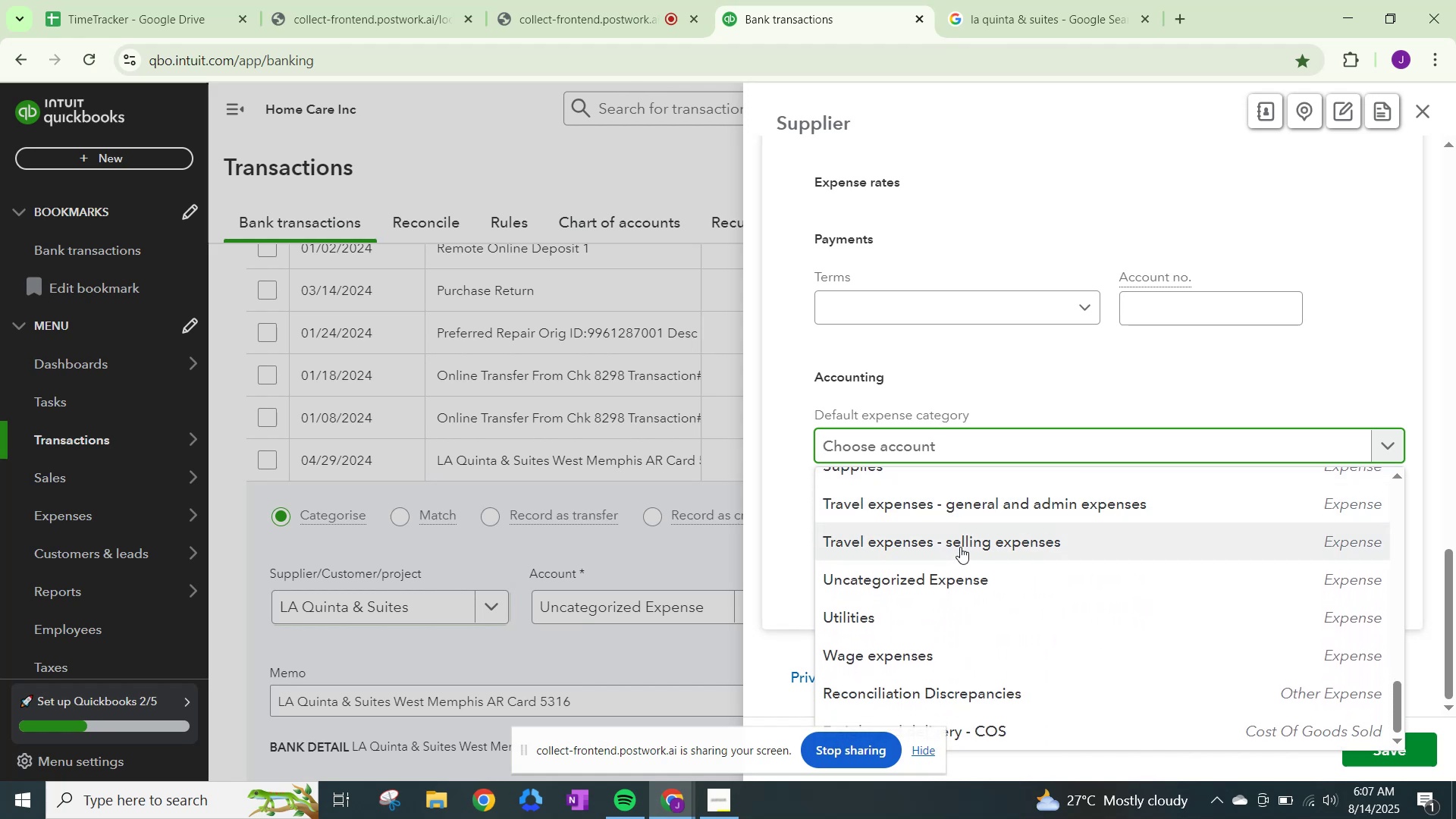 
mouse_move([988, 526])
 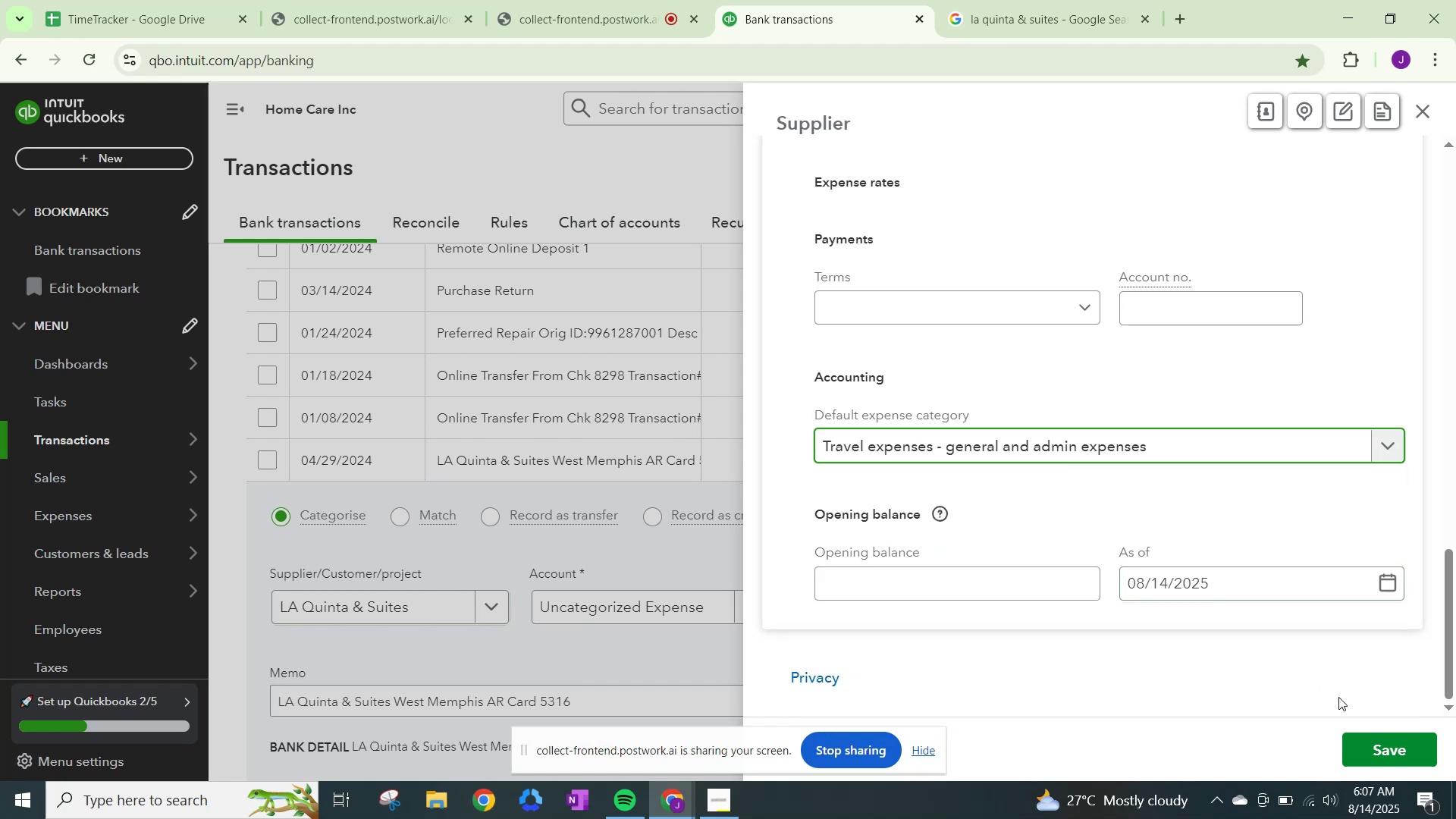 
left_click([1376, 745])
 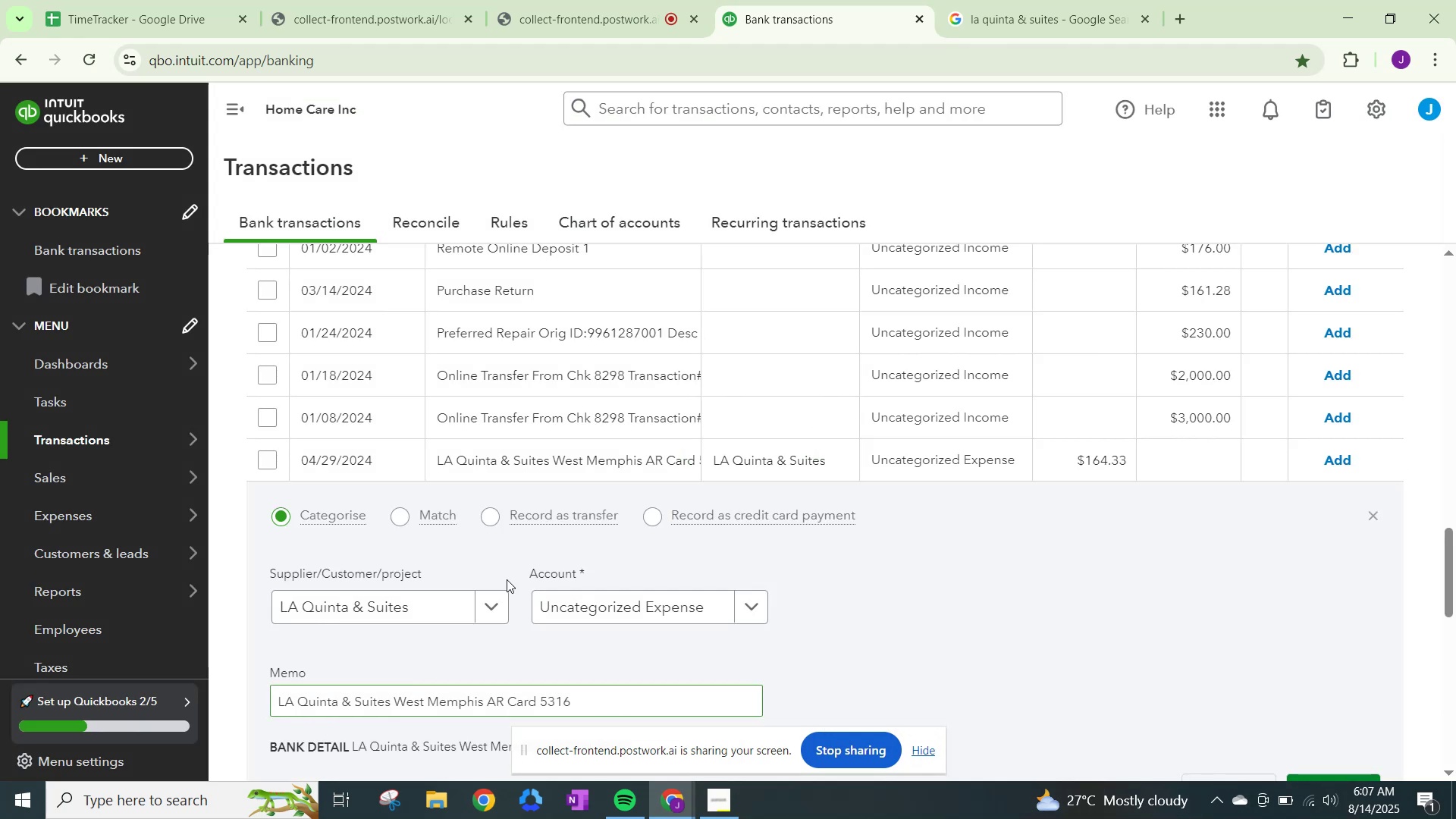 
left_click([684, 602])
 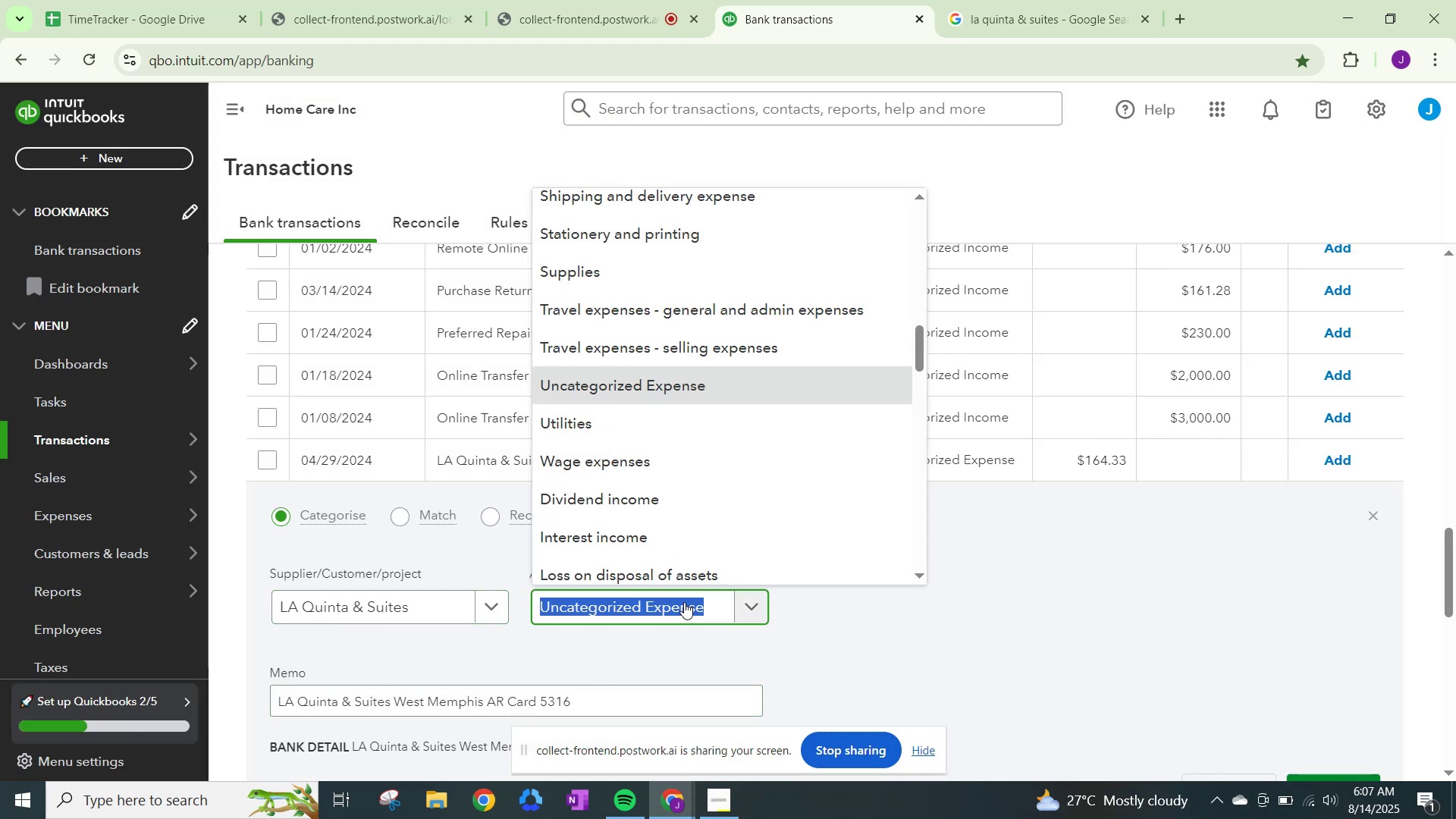 
type(travel)
 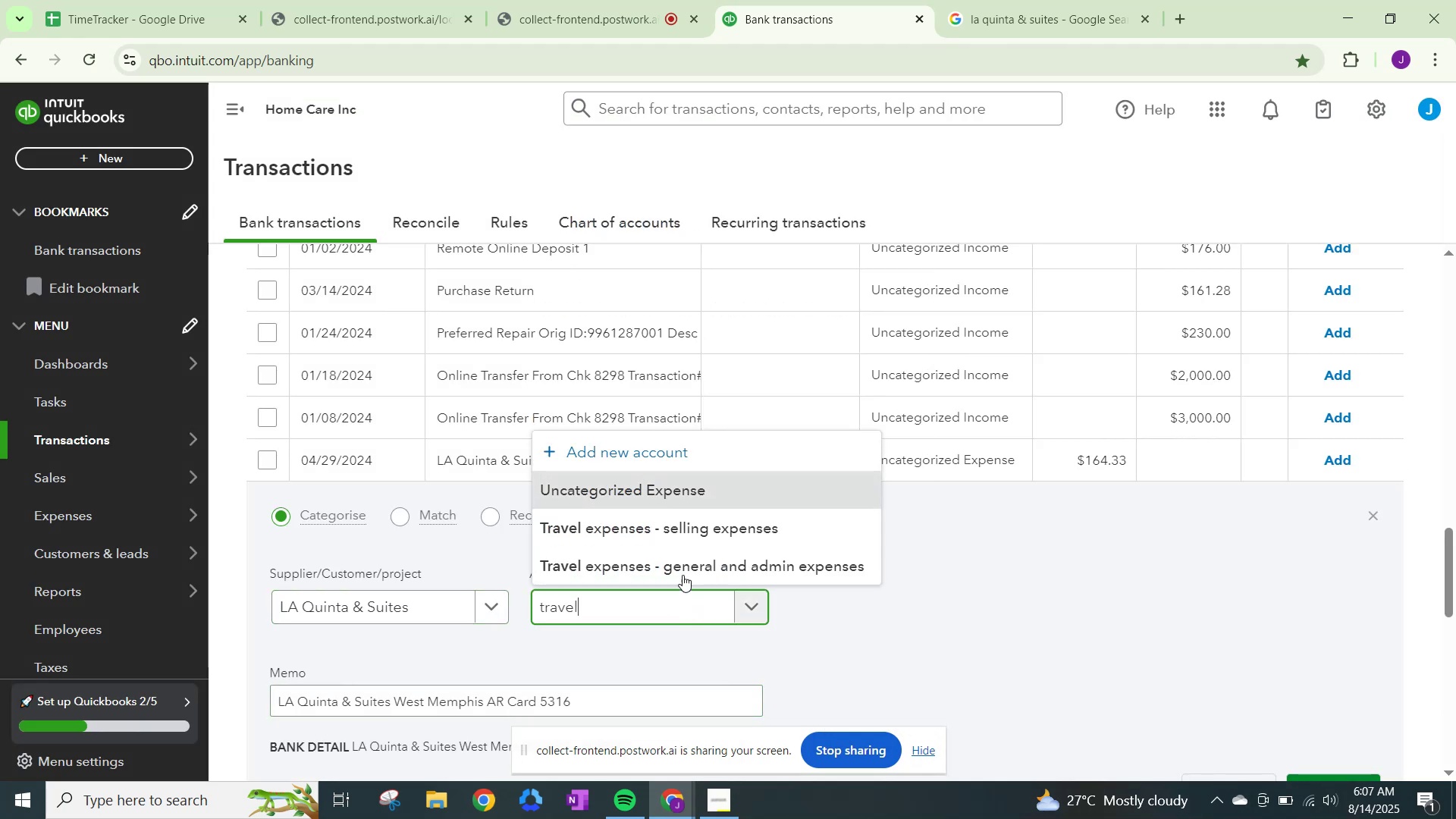 
left_click([682, 569])
 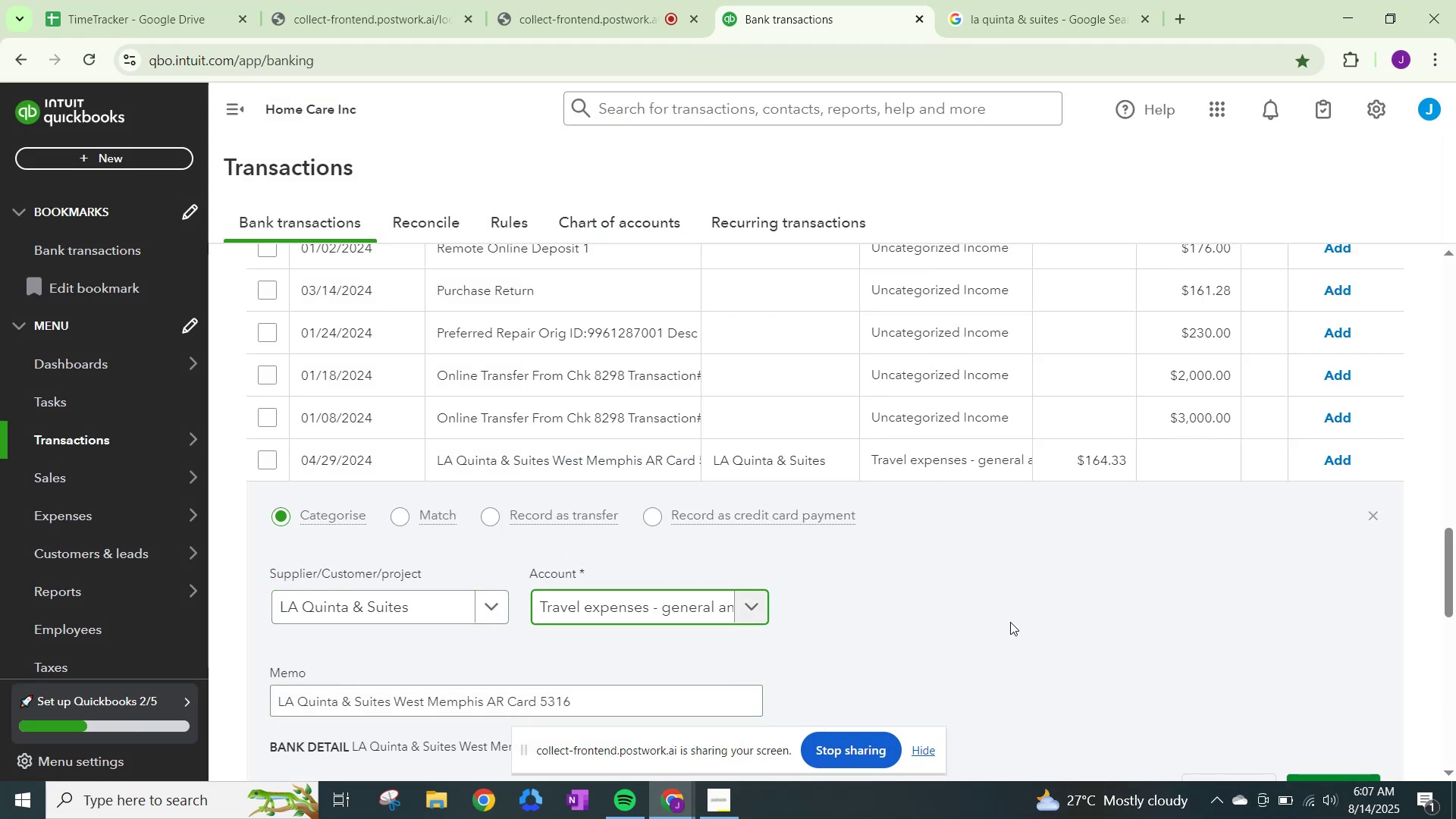 
scroll: coordinate [1136, 677], scroll_direction: down, amount: 2.0
 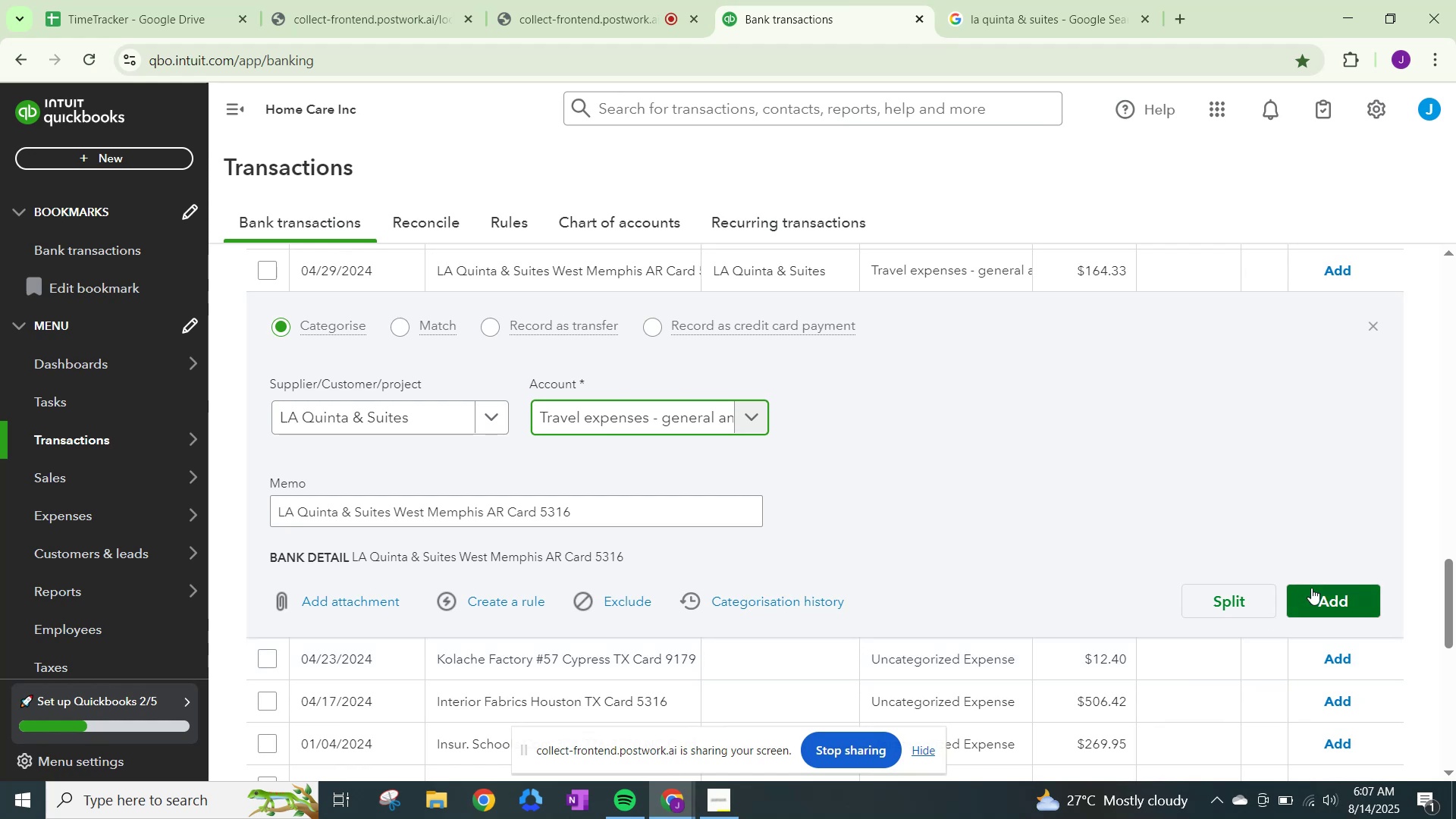 
left_click([1316, 595])
 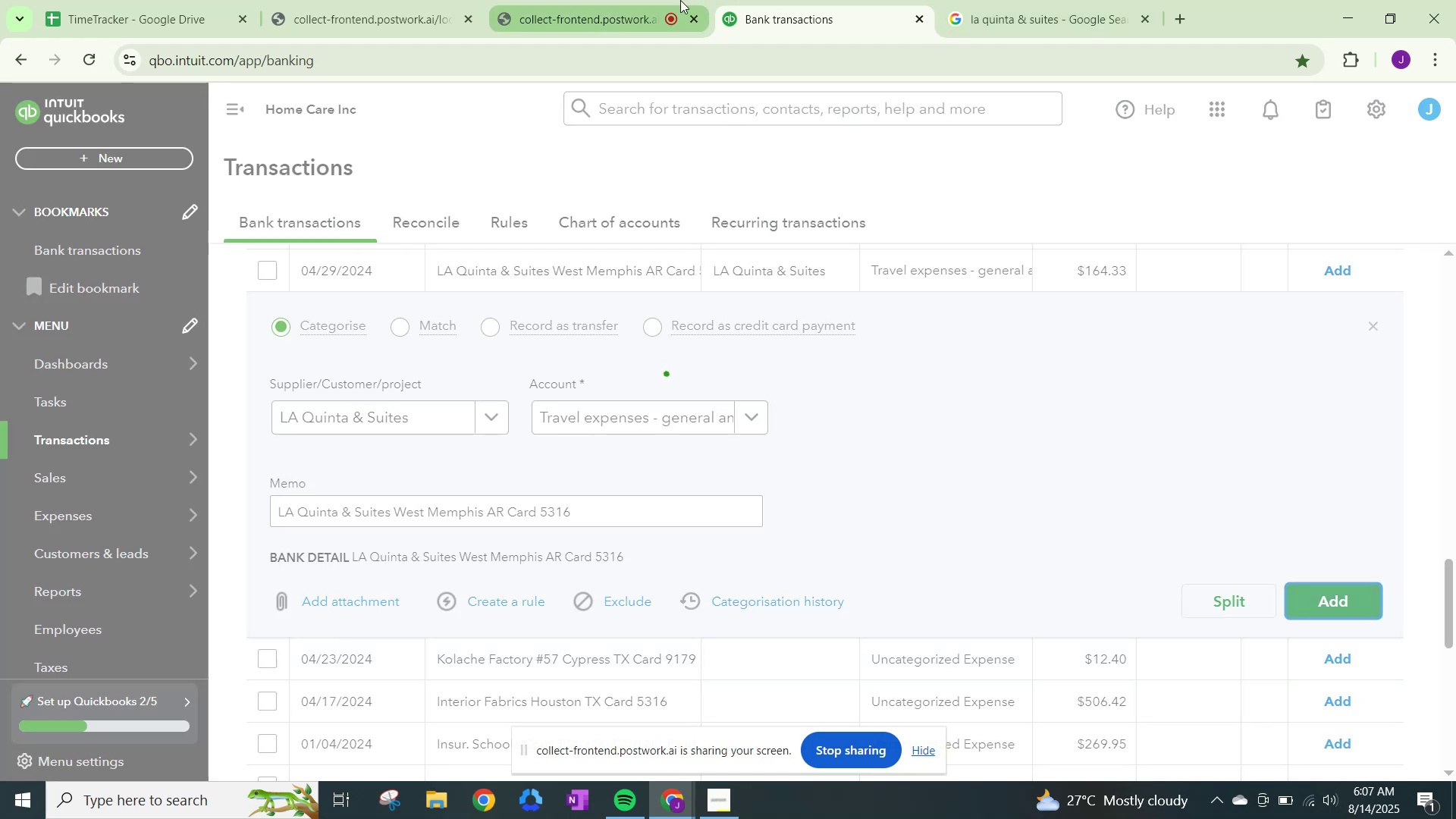 
left_click([618, 0])
 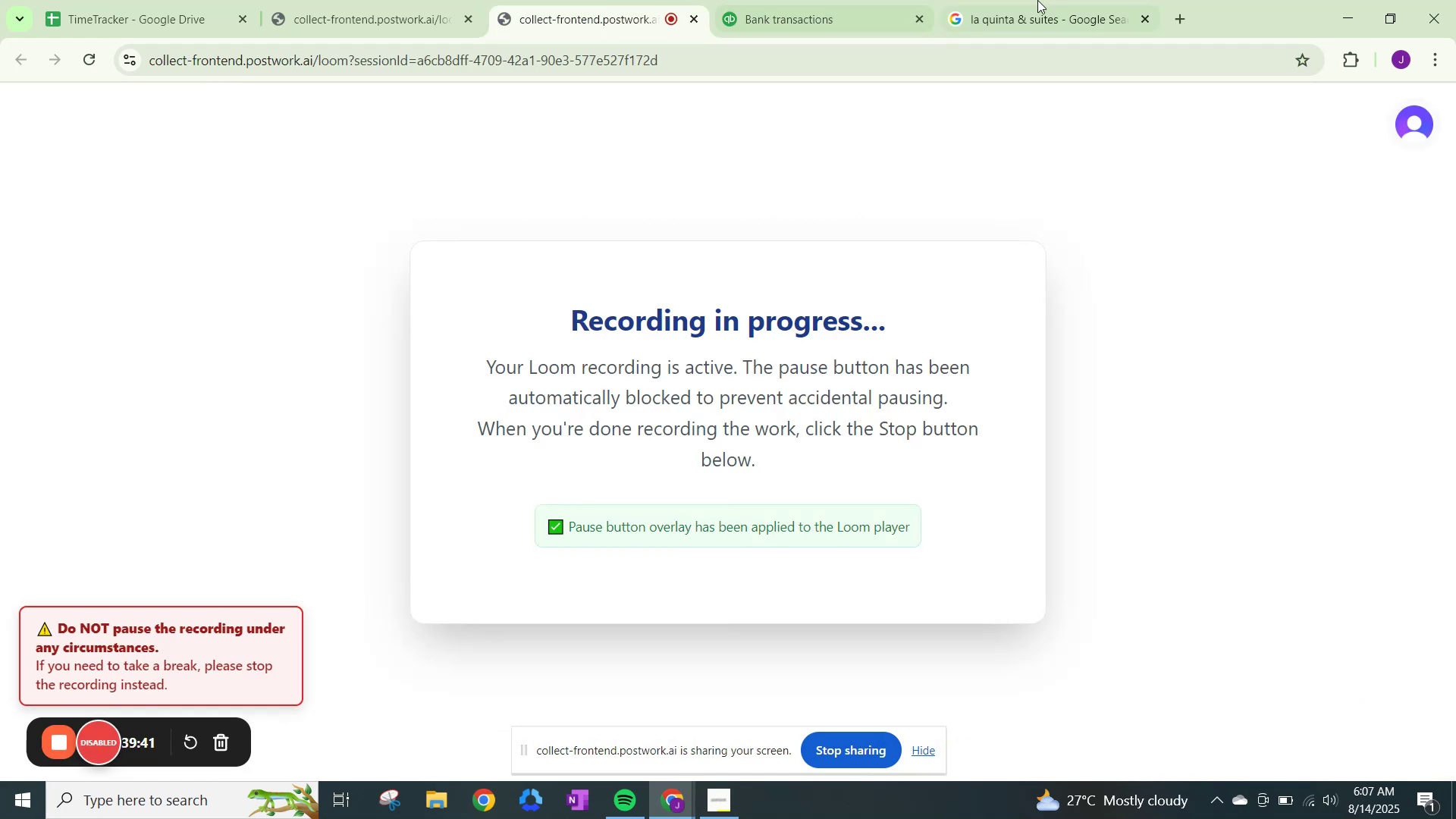 
left_click([1092, 0])
 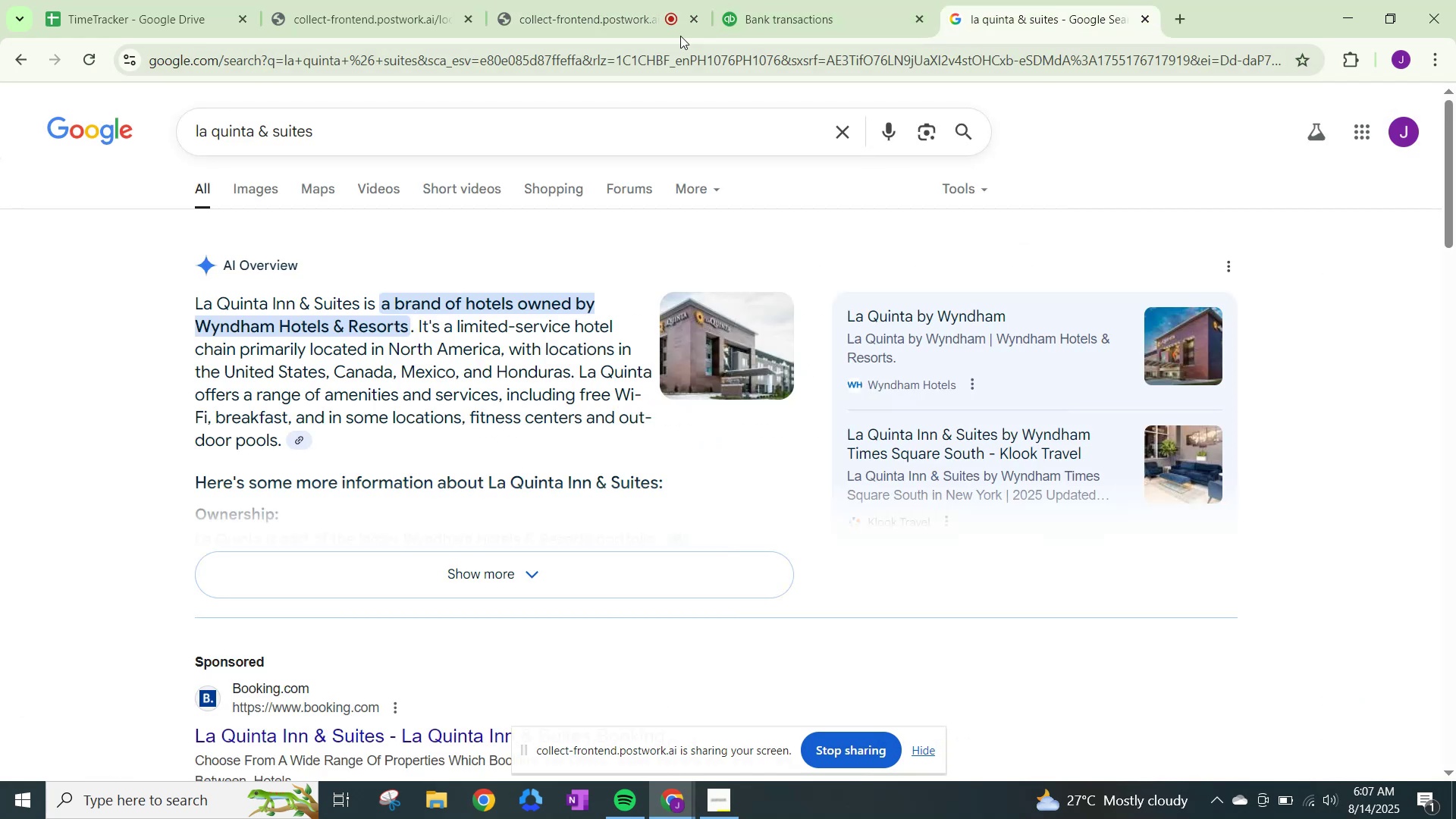 
left_click([817, 0])
 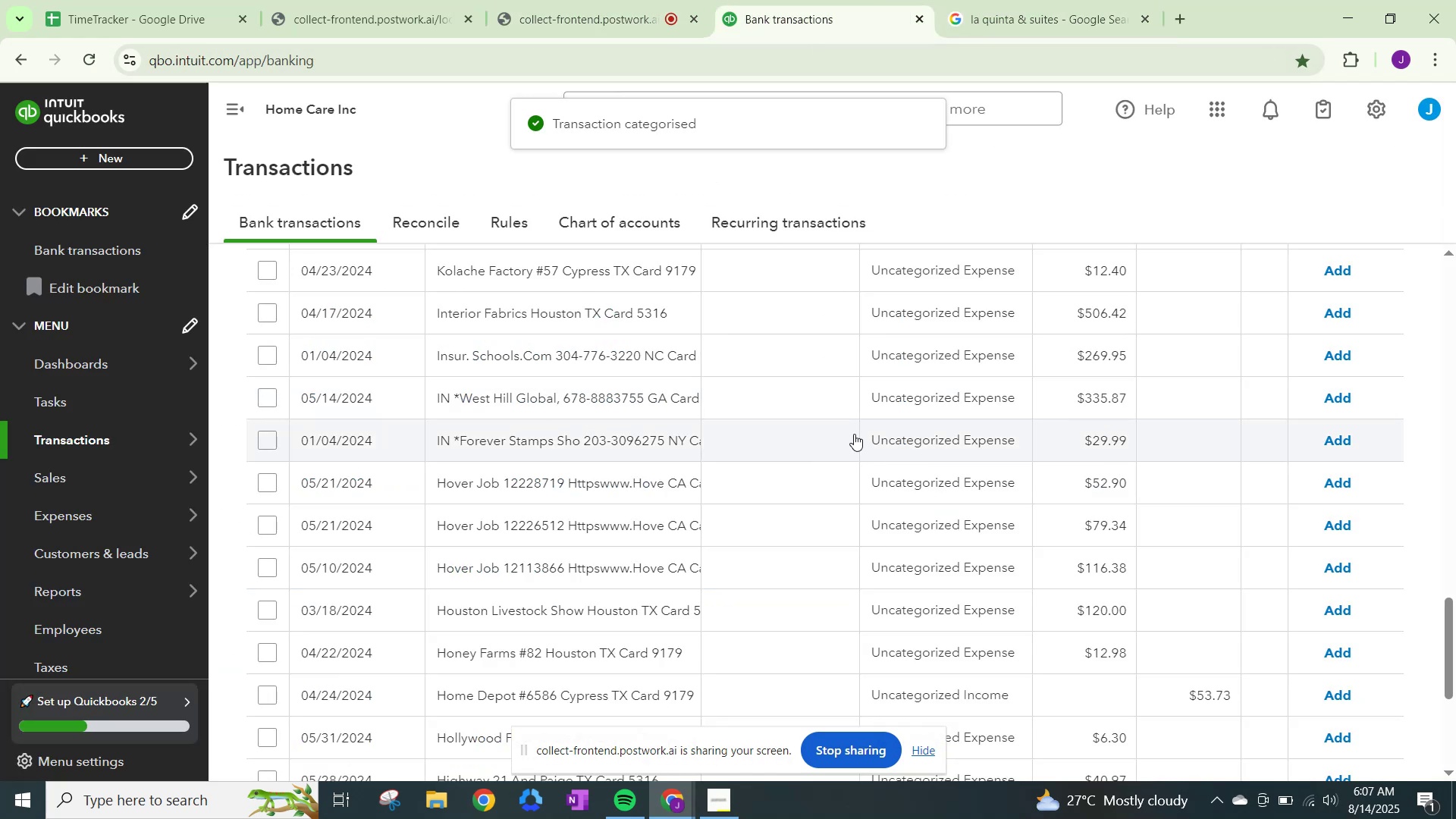 
scroll: coordinate [858, 457], scroll_direction: down, amount: 1.0
 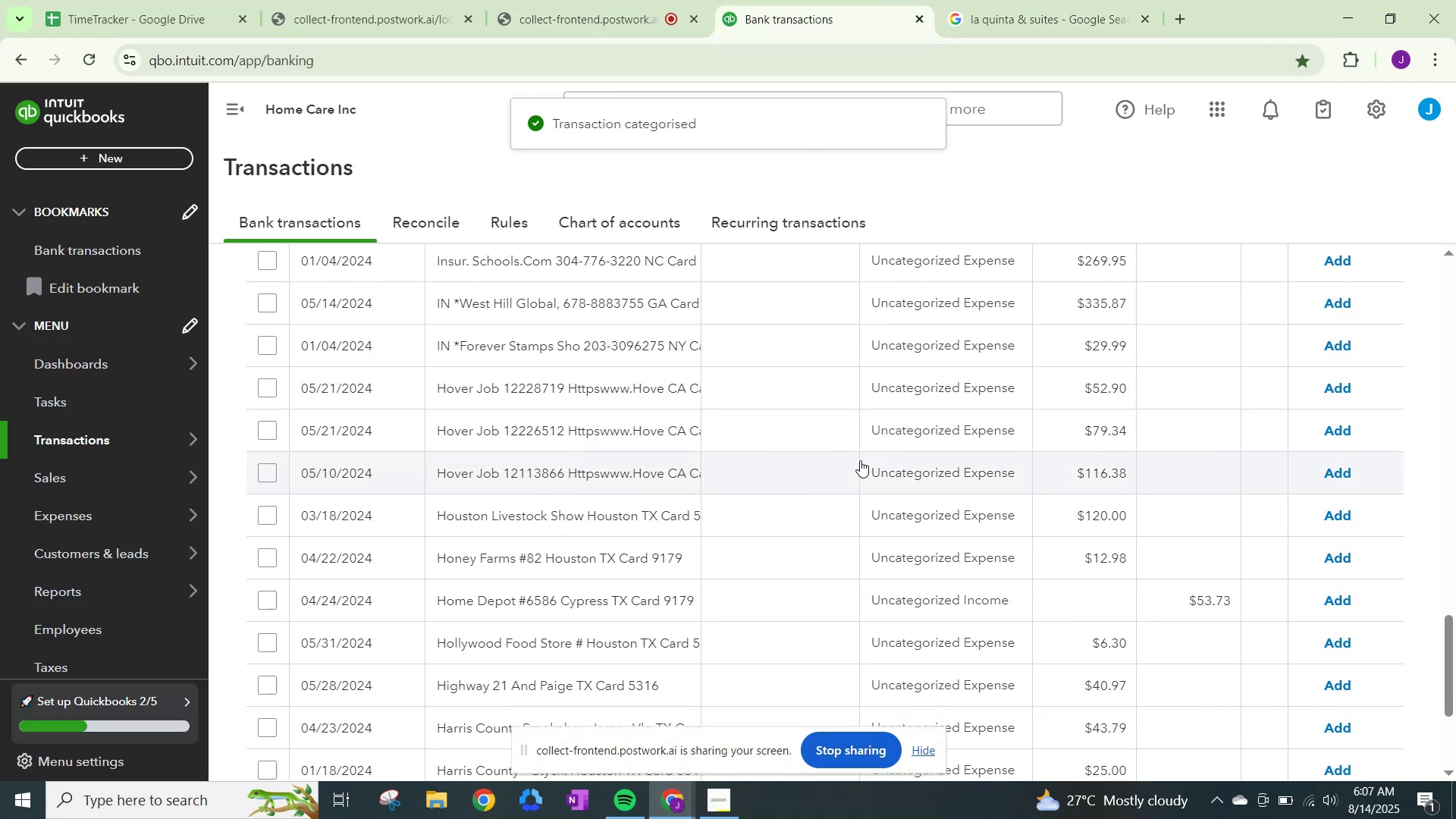 
scroll: coordinate [864, 460], scroll_direction: up, amount: 2.0
 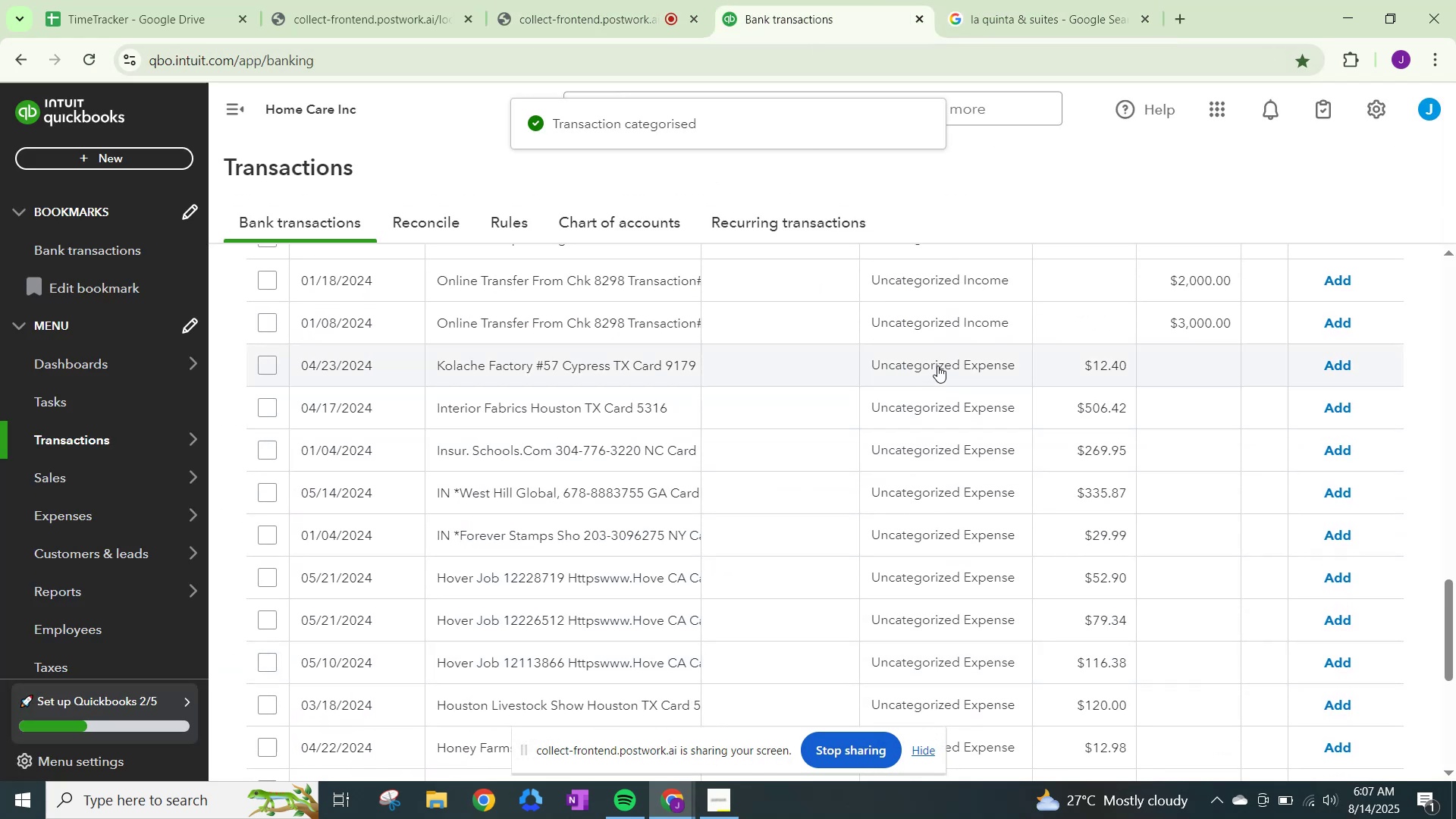 
left_click([1087, 0])
 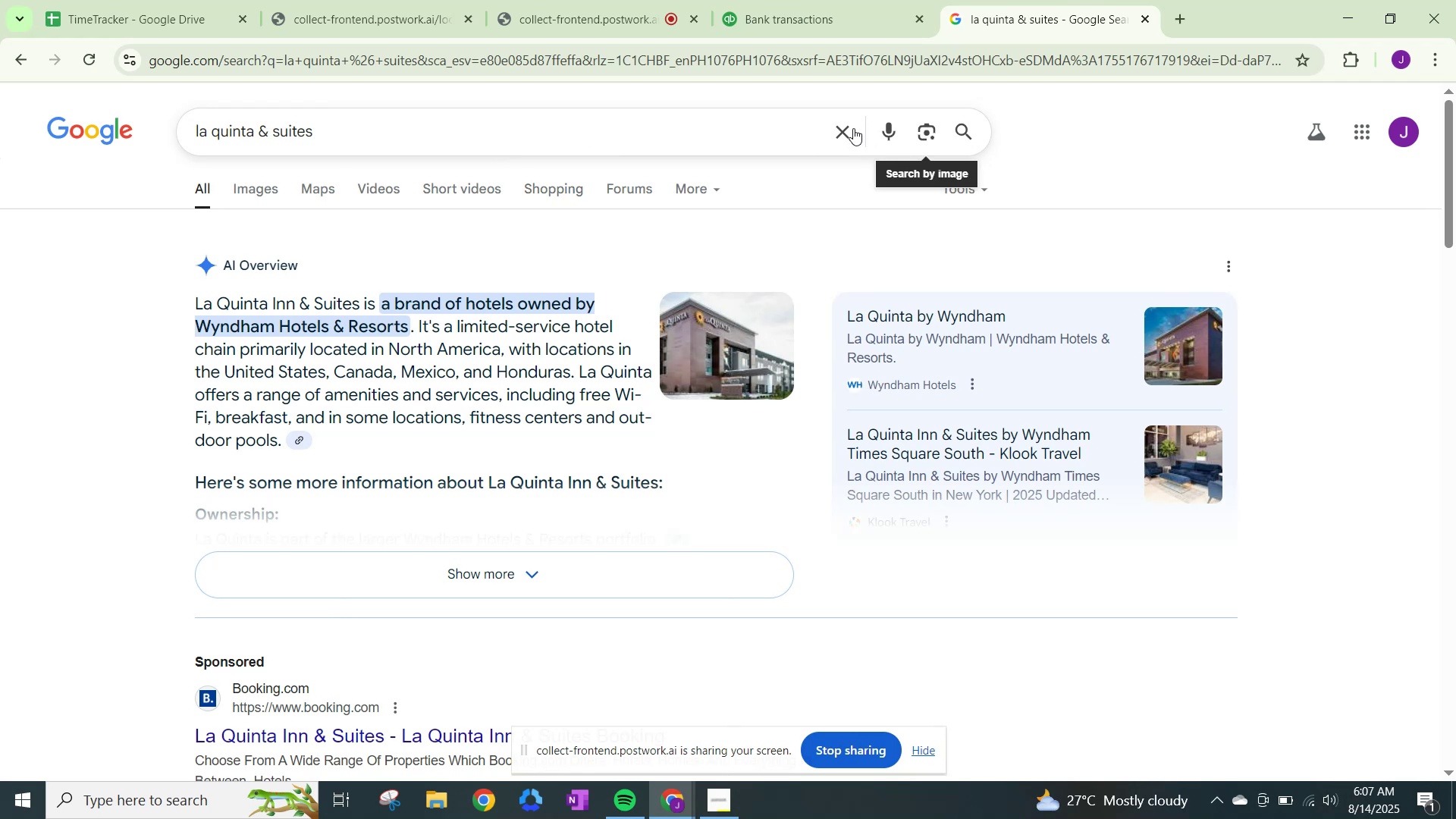 
left_click([850, 128])
 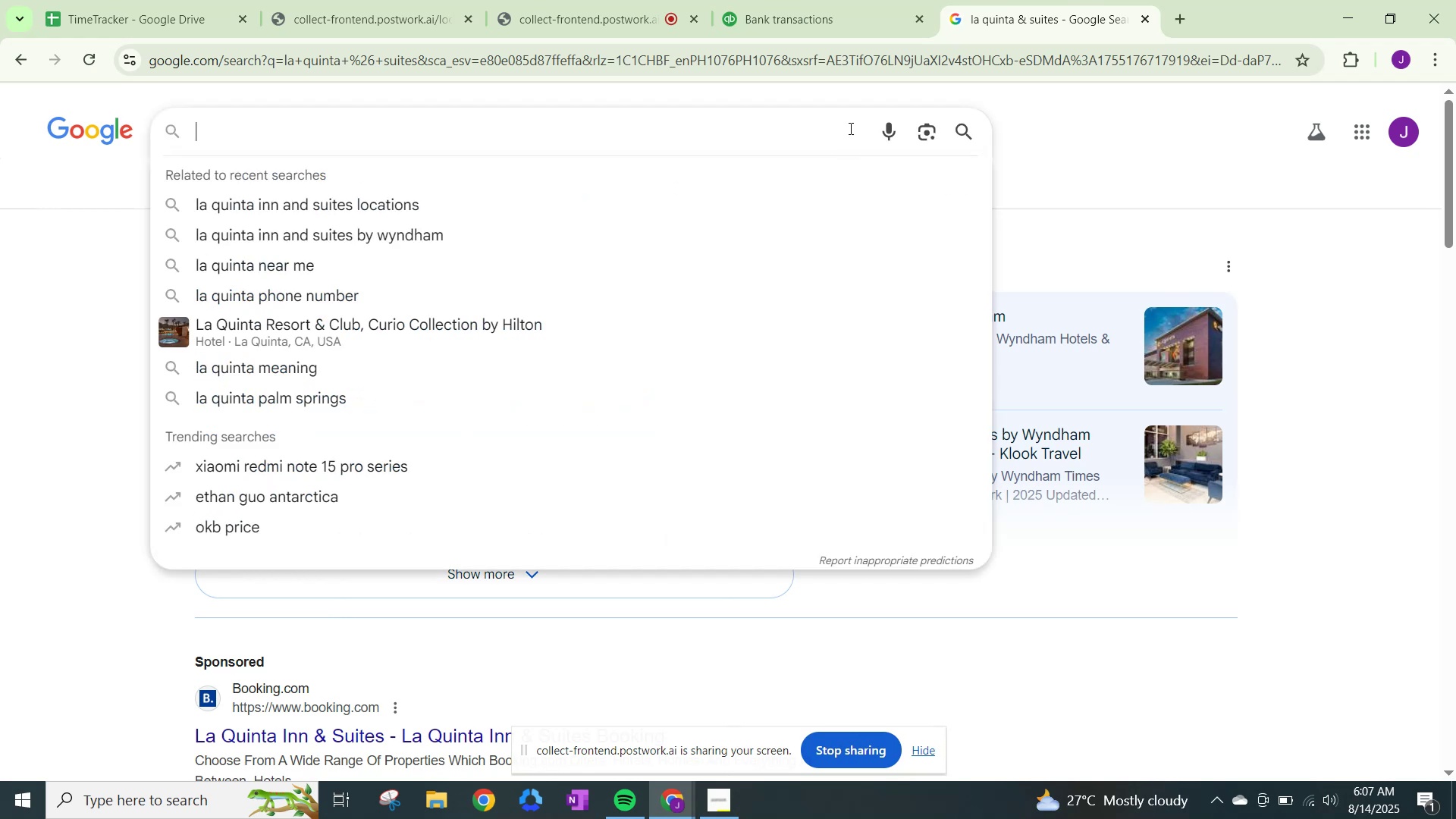 
type(kolache)
 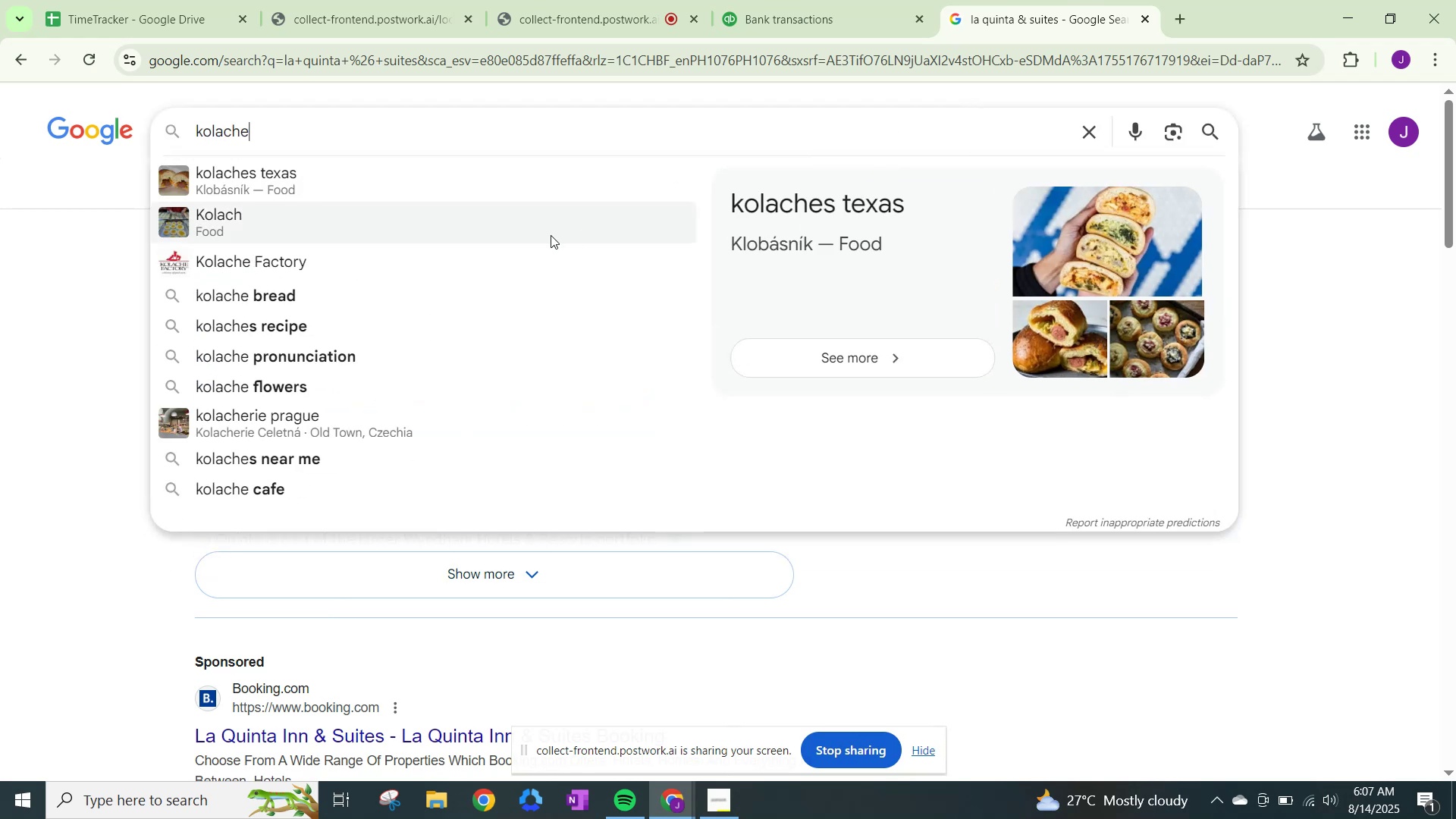 
left_click([417, 269])
 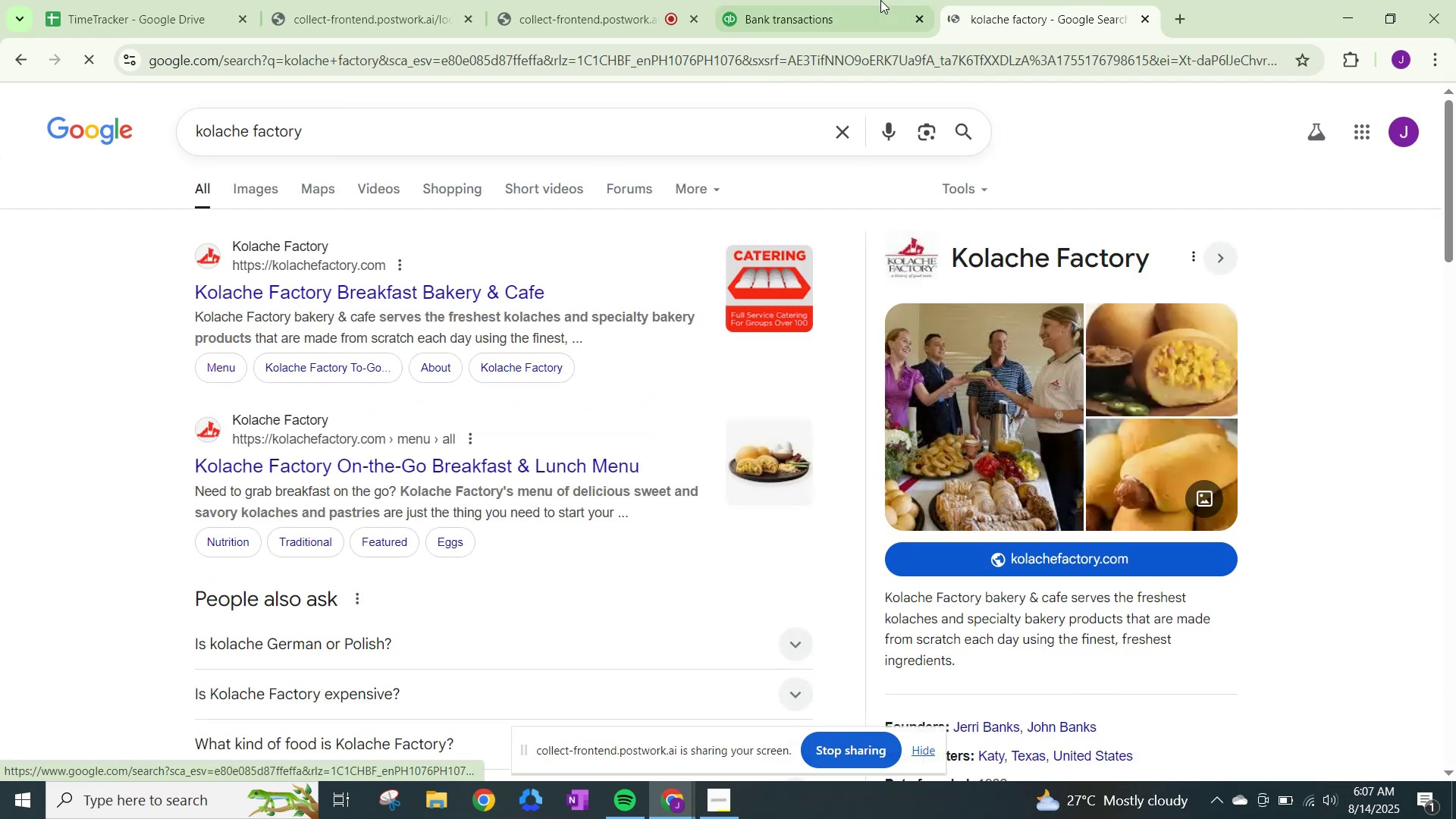 
left_click([877, 0])
 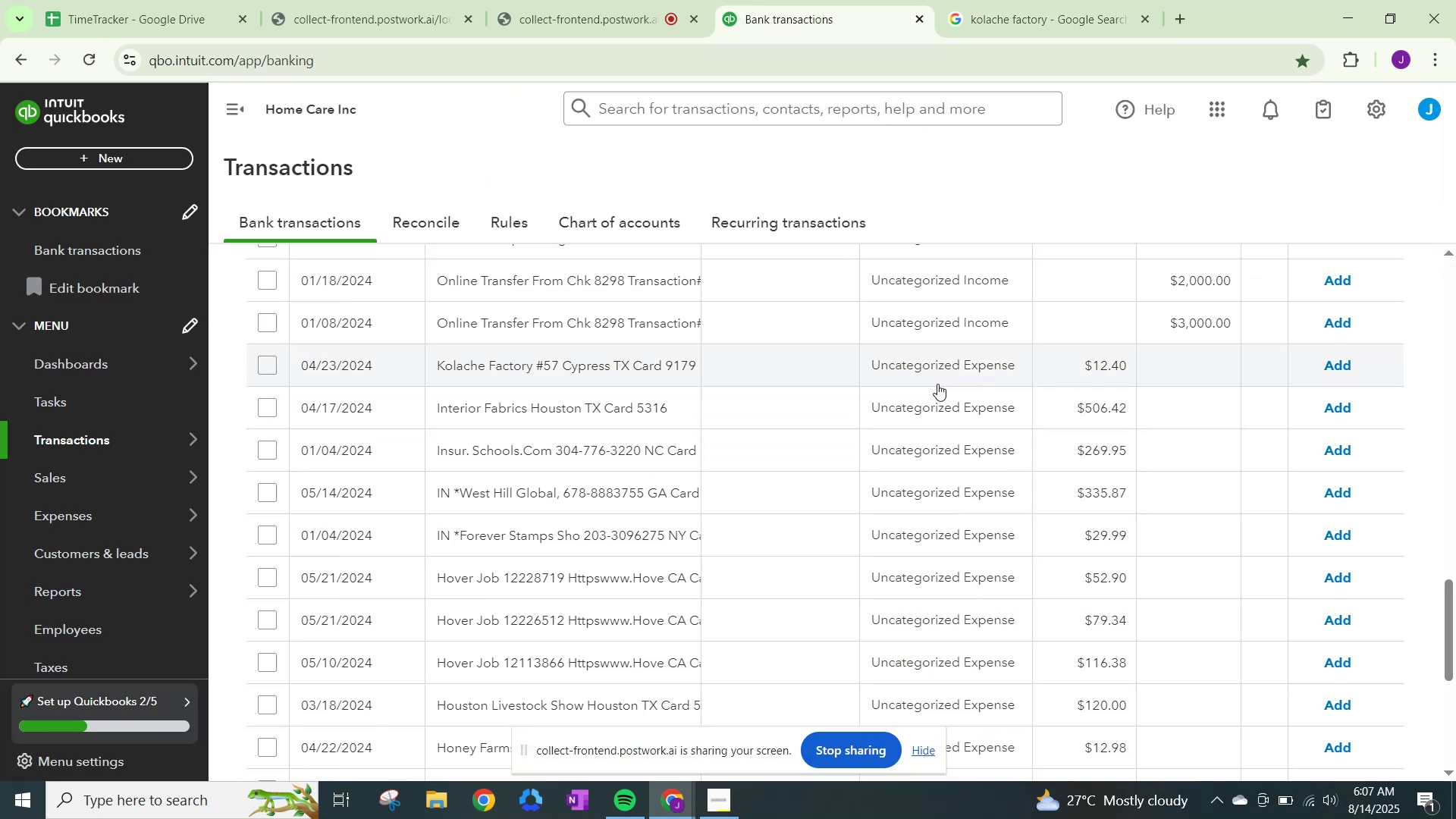 
left_click([935, 373])
 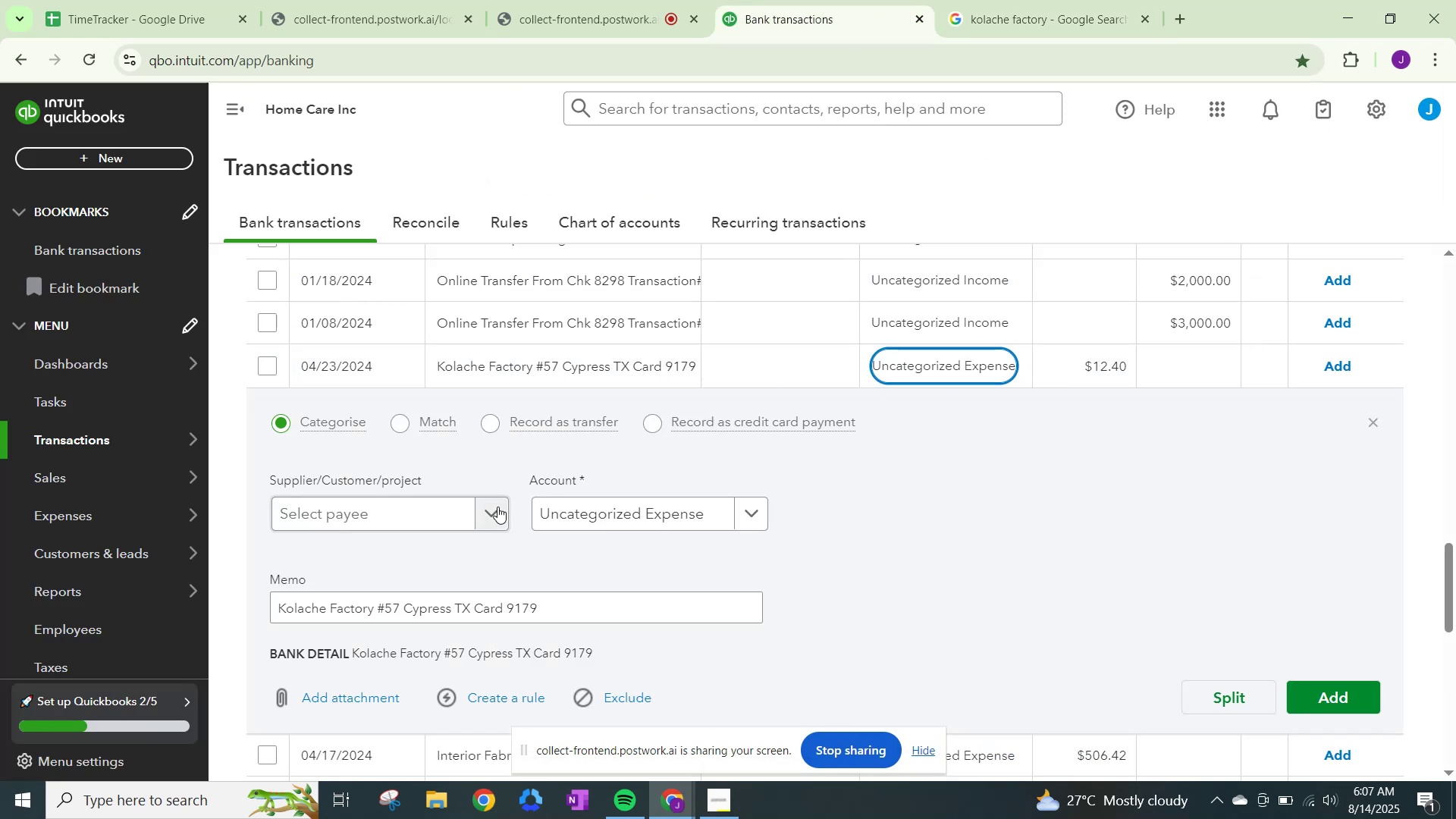 
left_click([493, 508])
 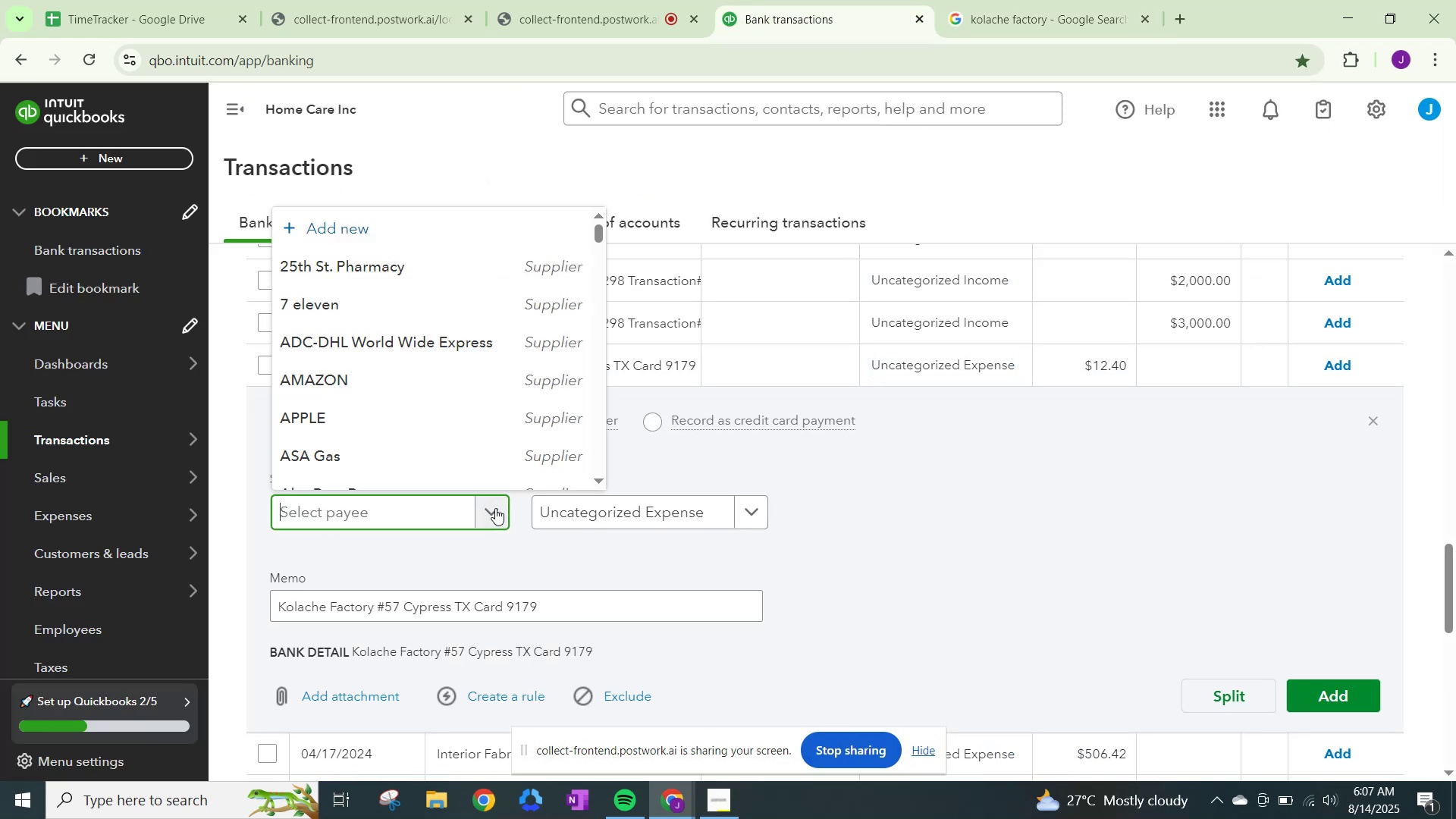 
type(Kolache Factory)
 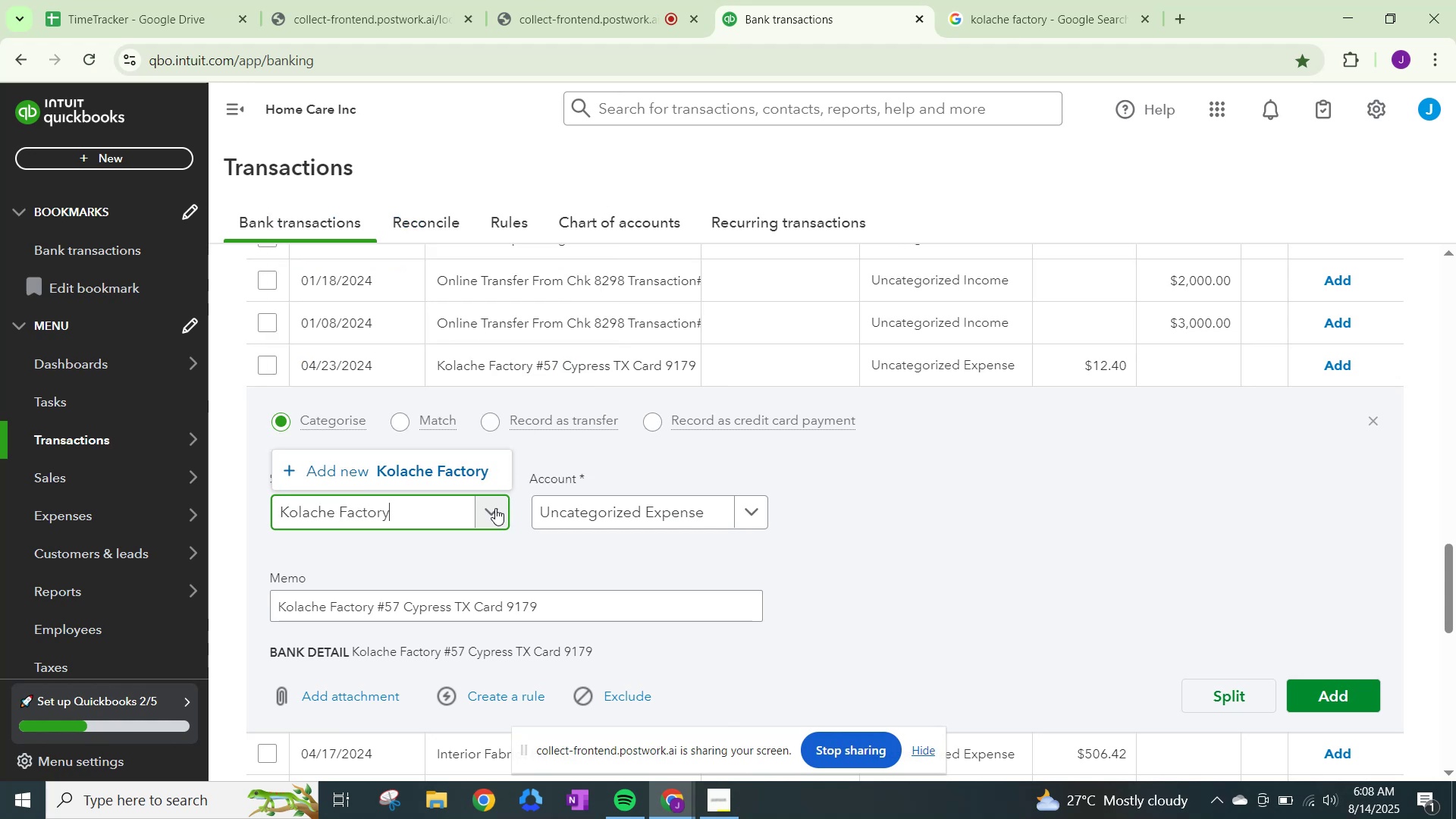 
left_click([426, 472])
 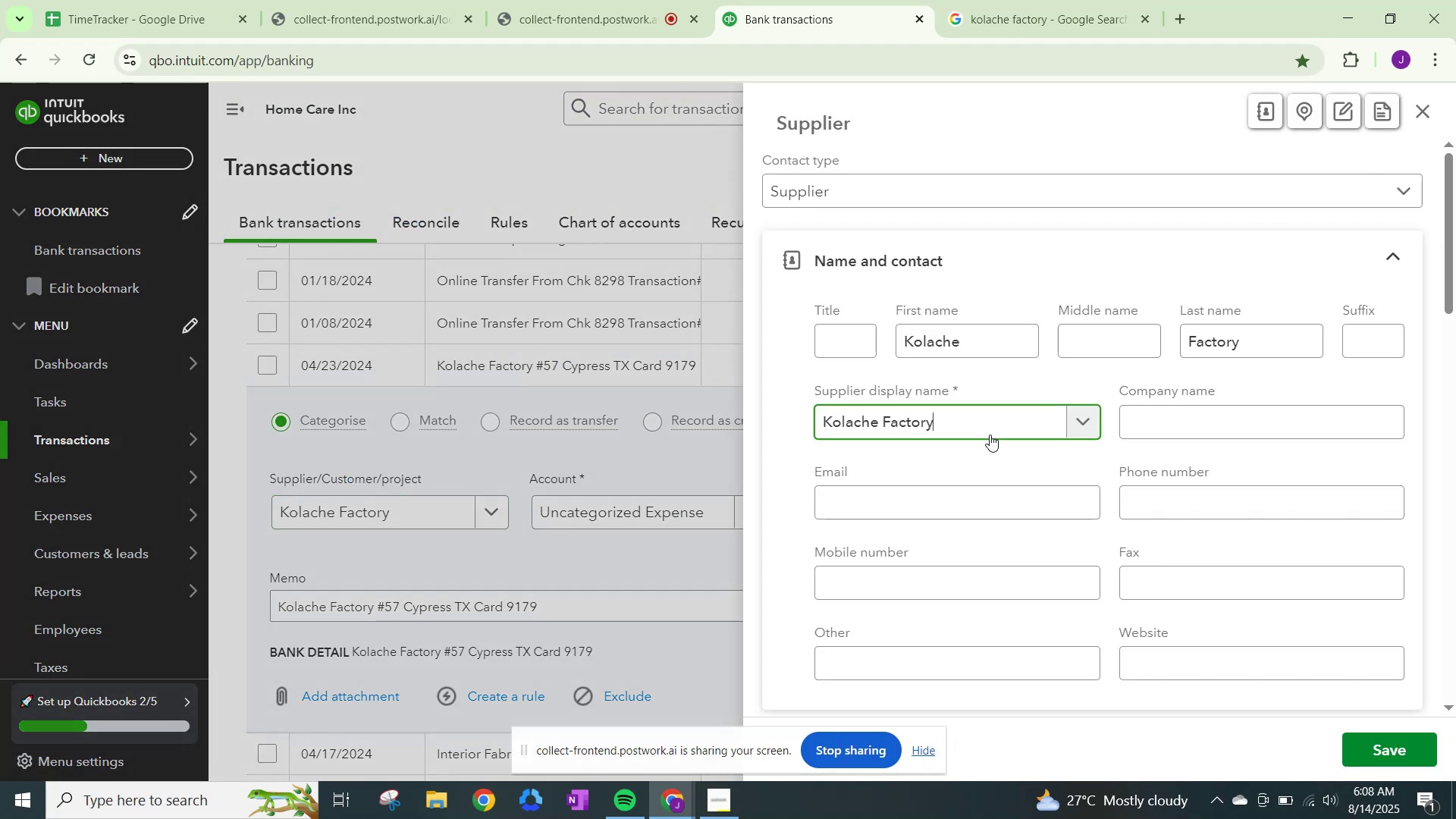 
scroll: coordinate [937, 507], scroll_direction: down, amount: 19.0
 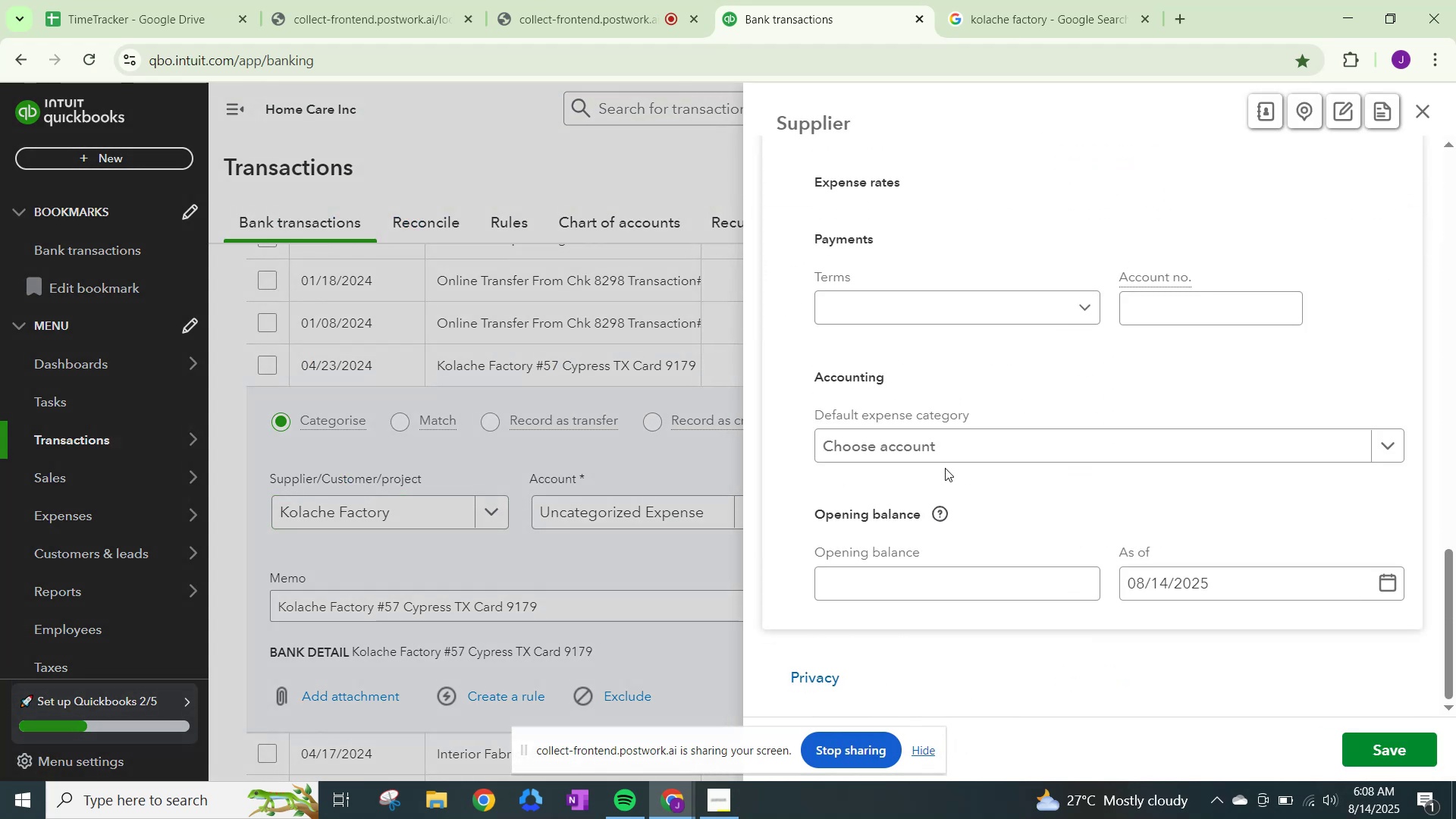 
left_click([952, 451])
 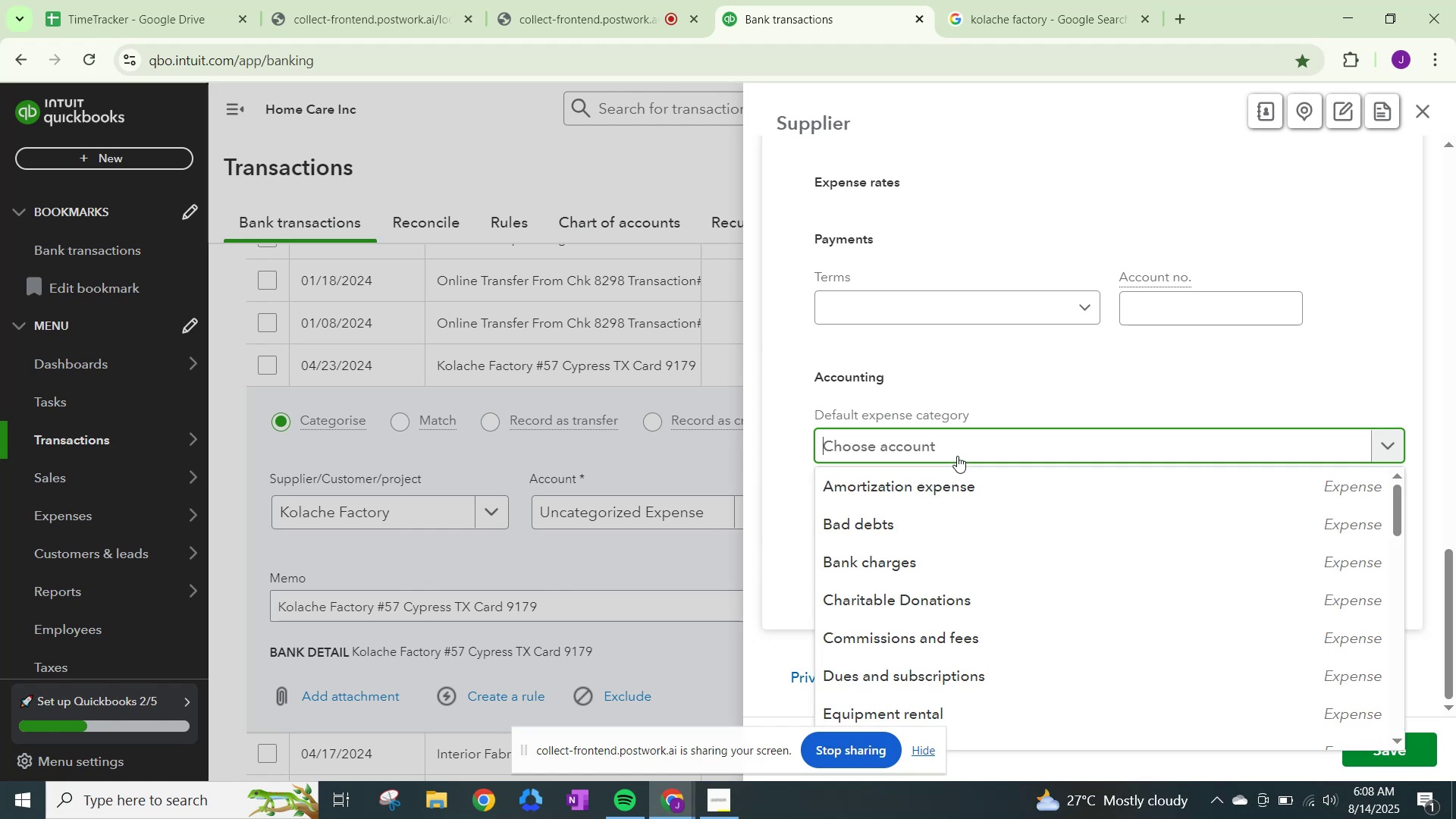 
type(meals)
 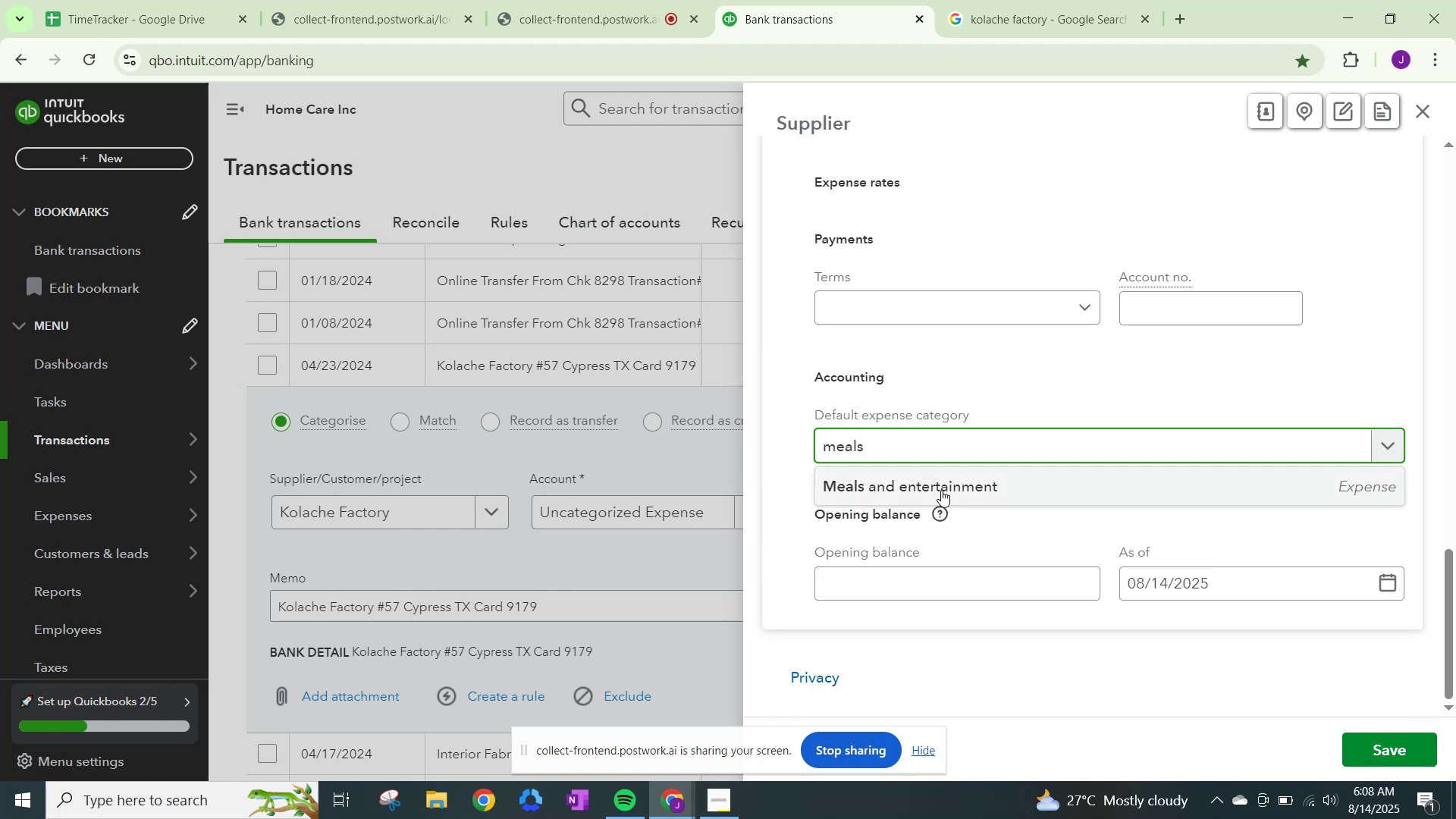 
left_click([941, 491])
 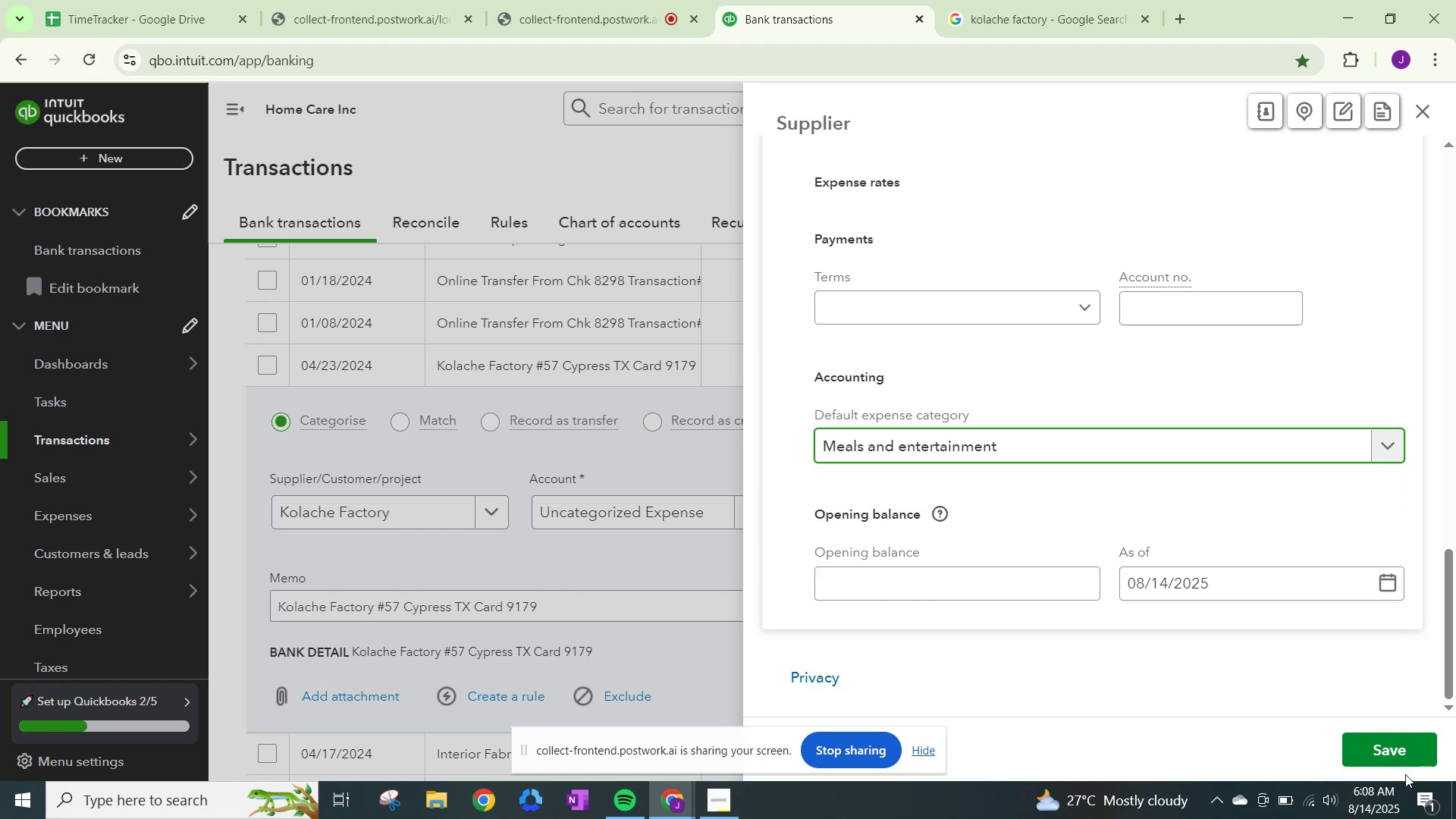 
left_click([1392, 755])
 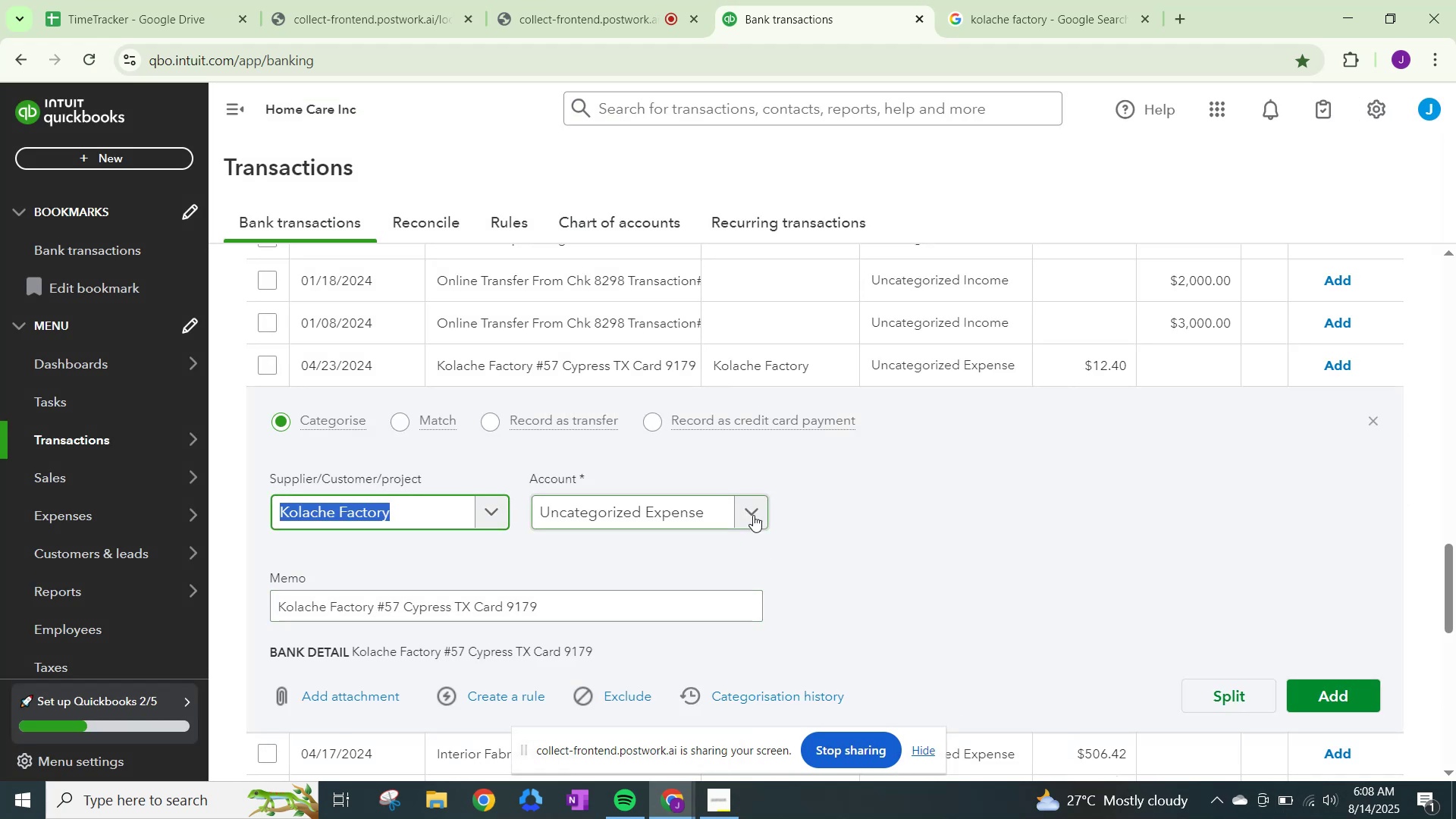 
type(meals)
 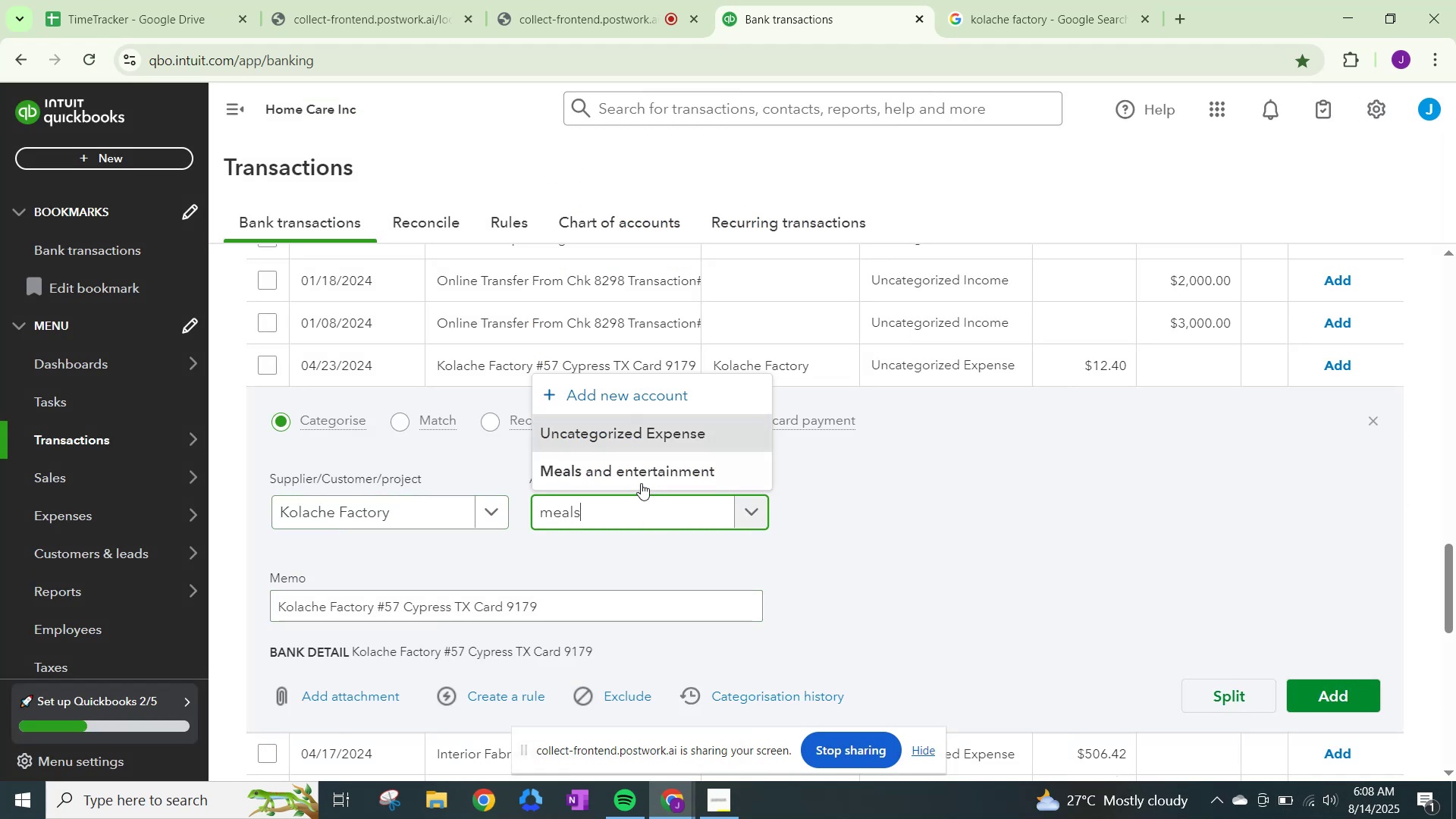 
left_click([642, 475])
 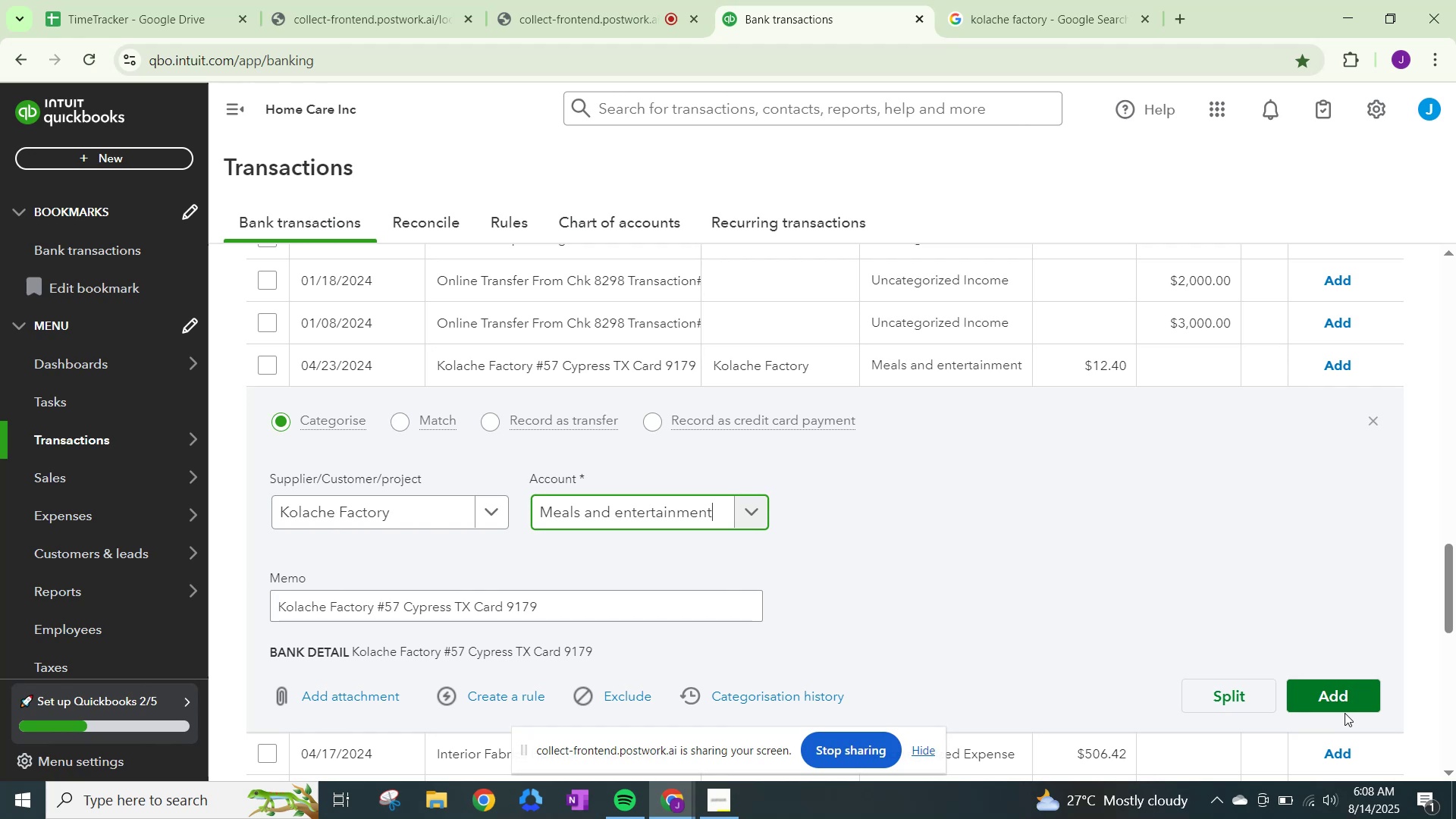 
left_click([1332, 690])
 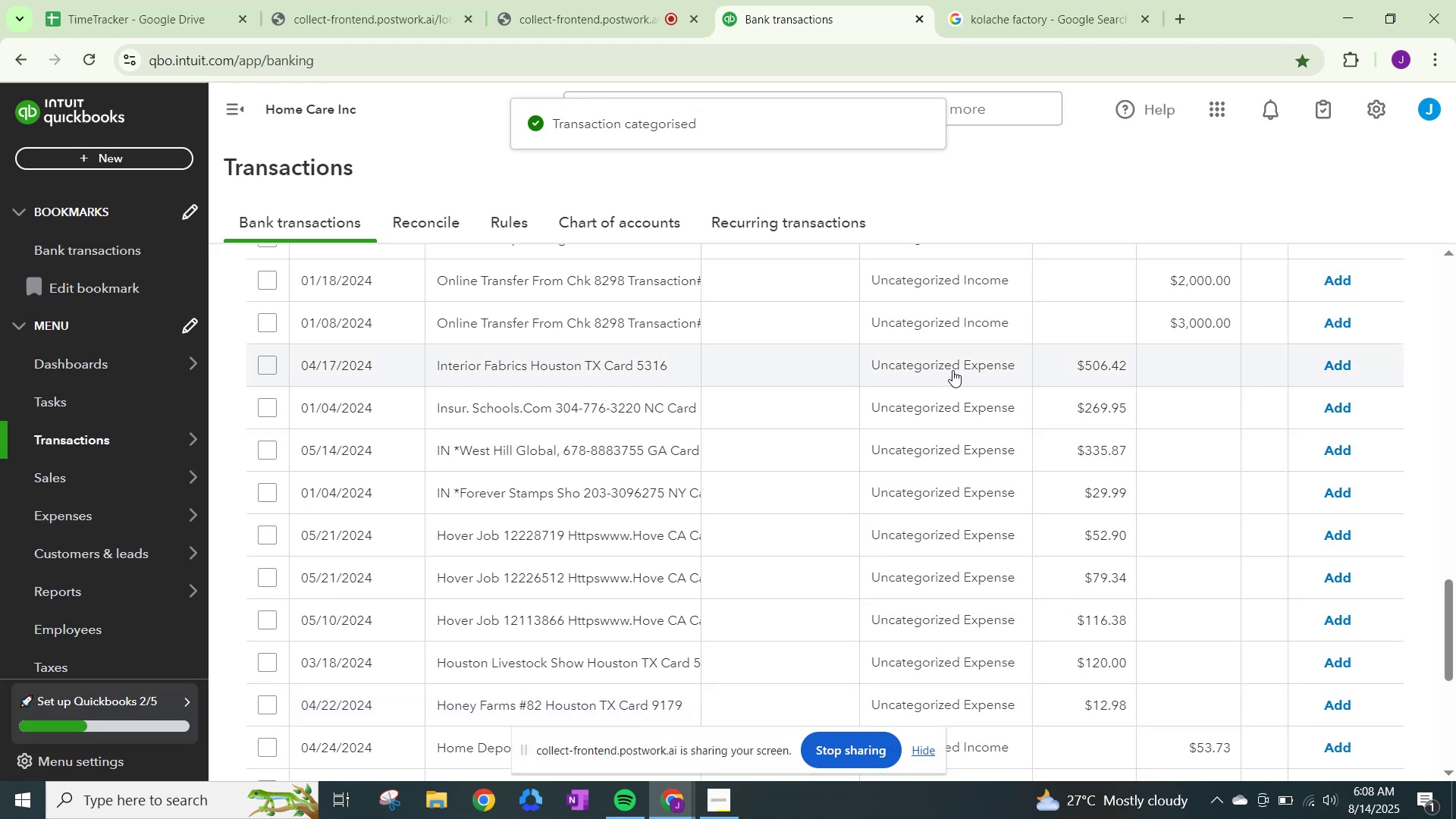 
wait(6.42)
 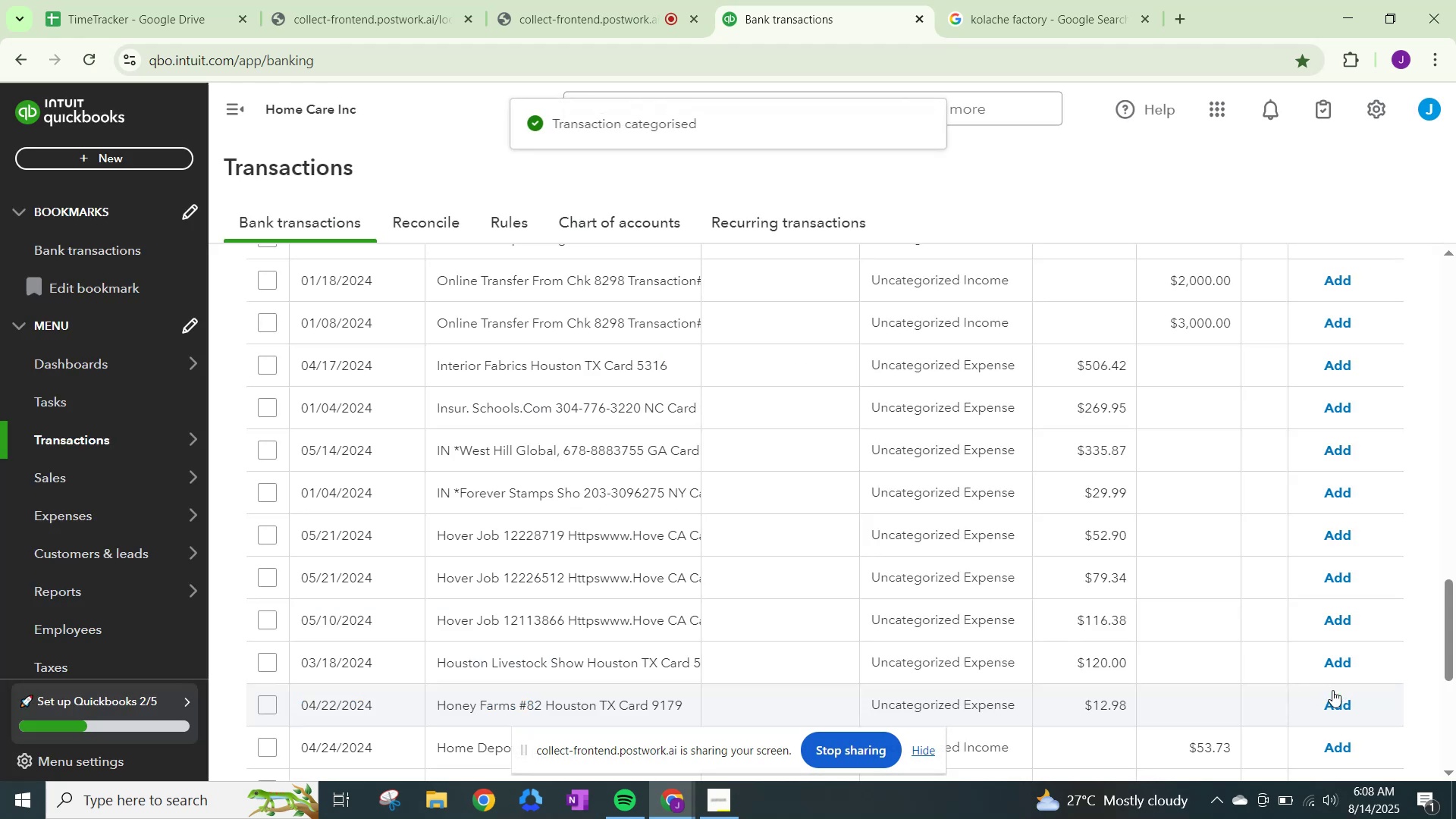 
left_click([1059, 11])
 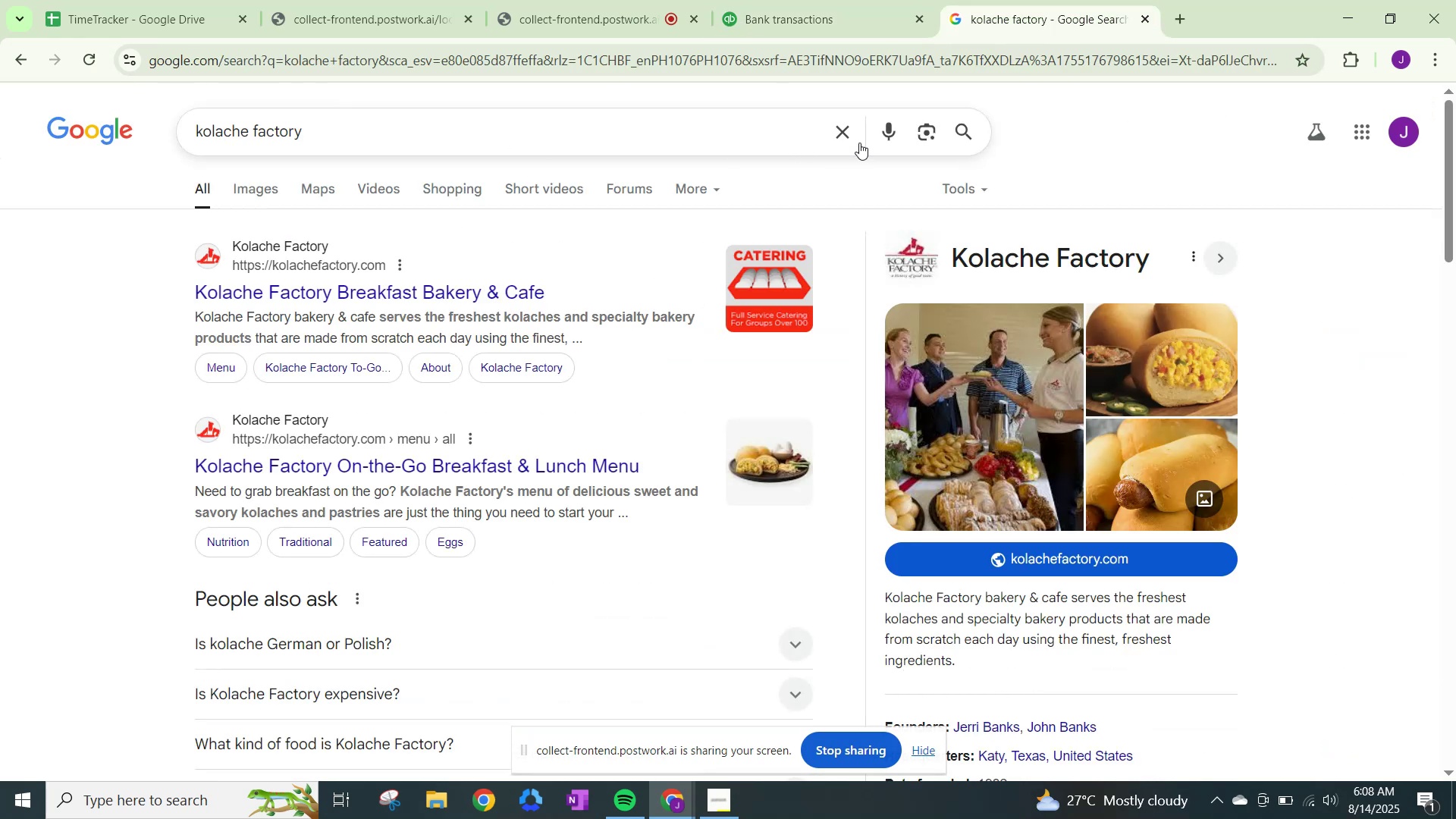 
left_click([843, 135])
 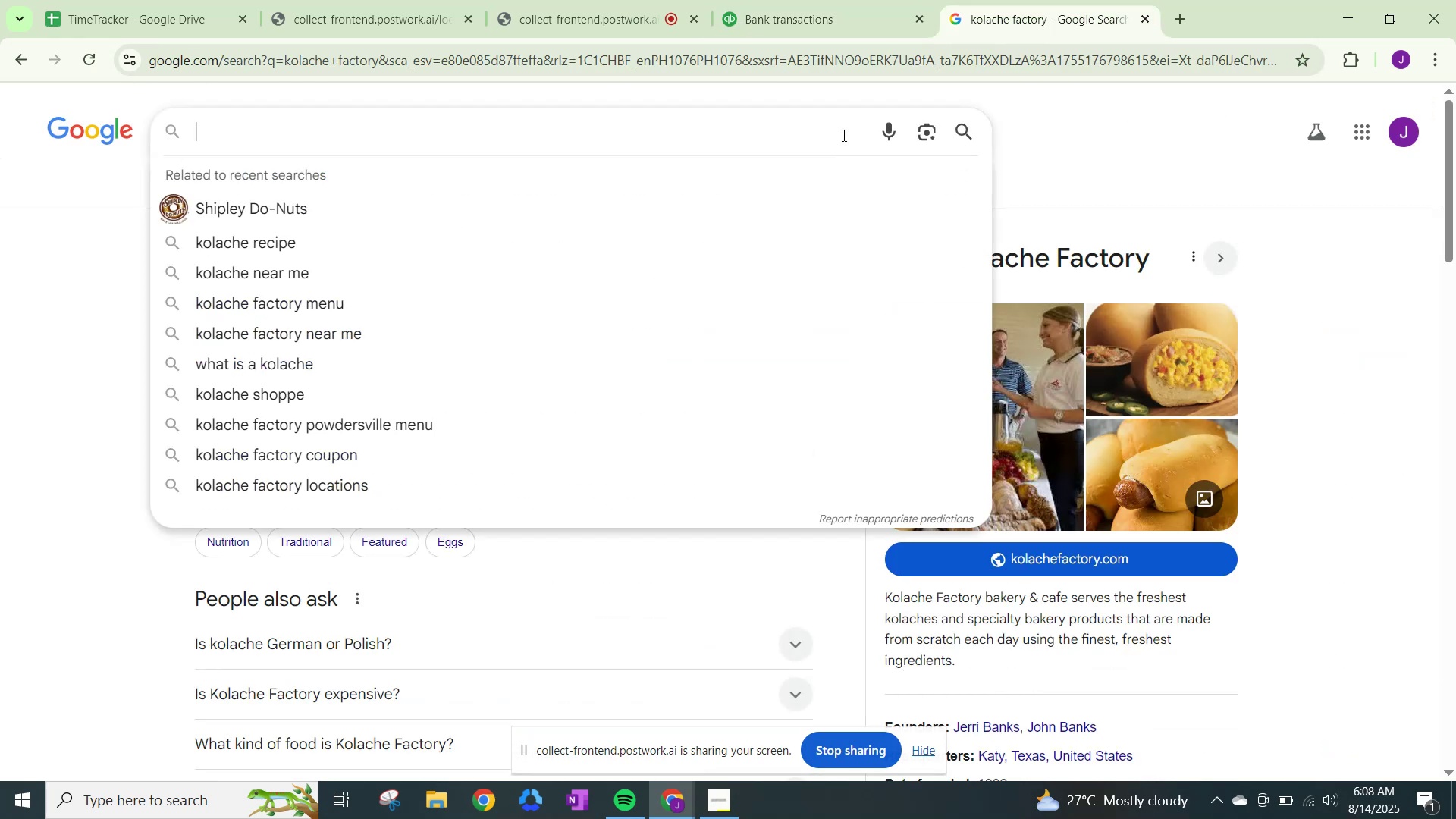 
type(interior fabricc)
 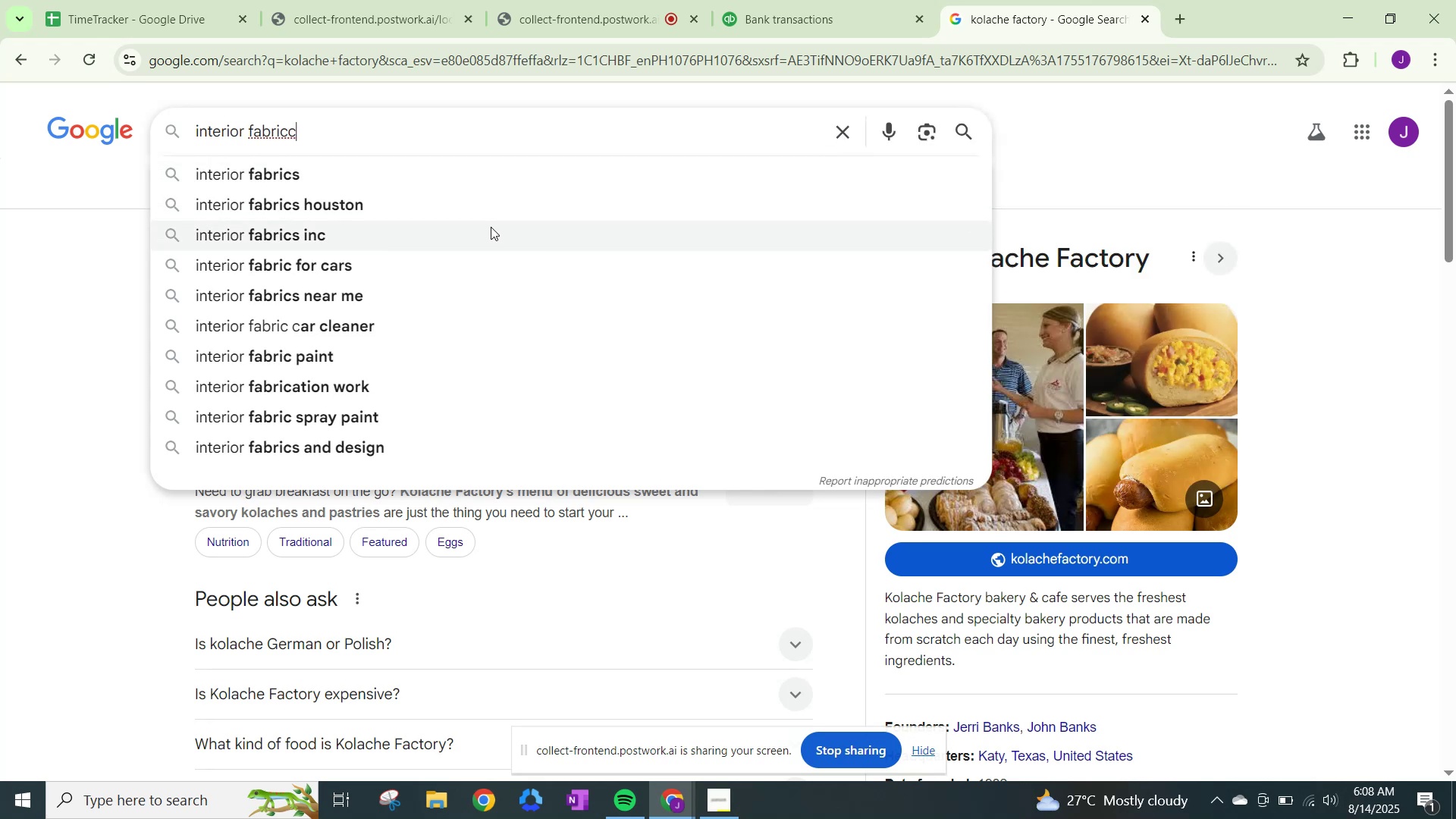 
left_click([482, 216])
 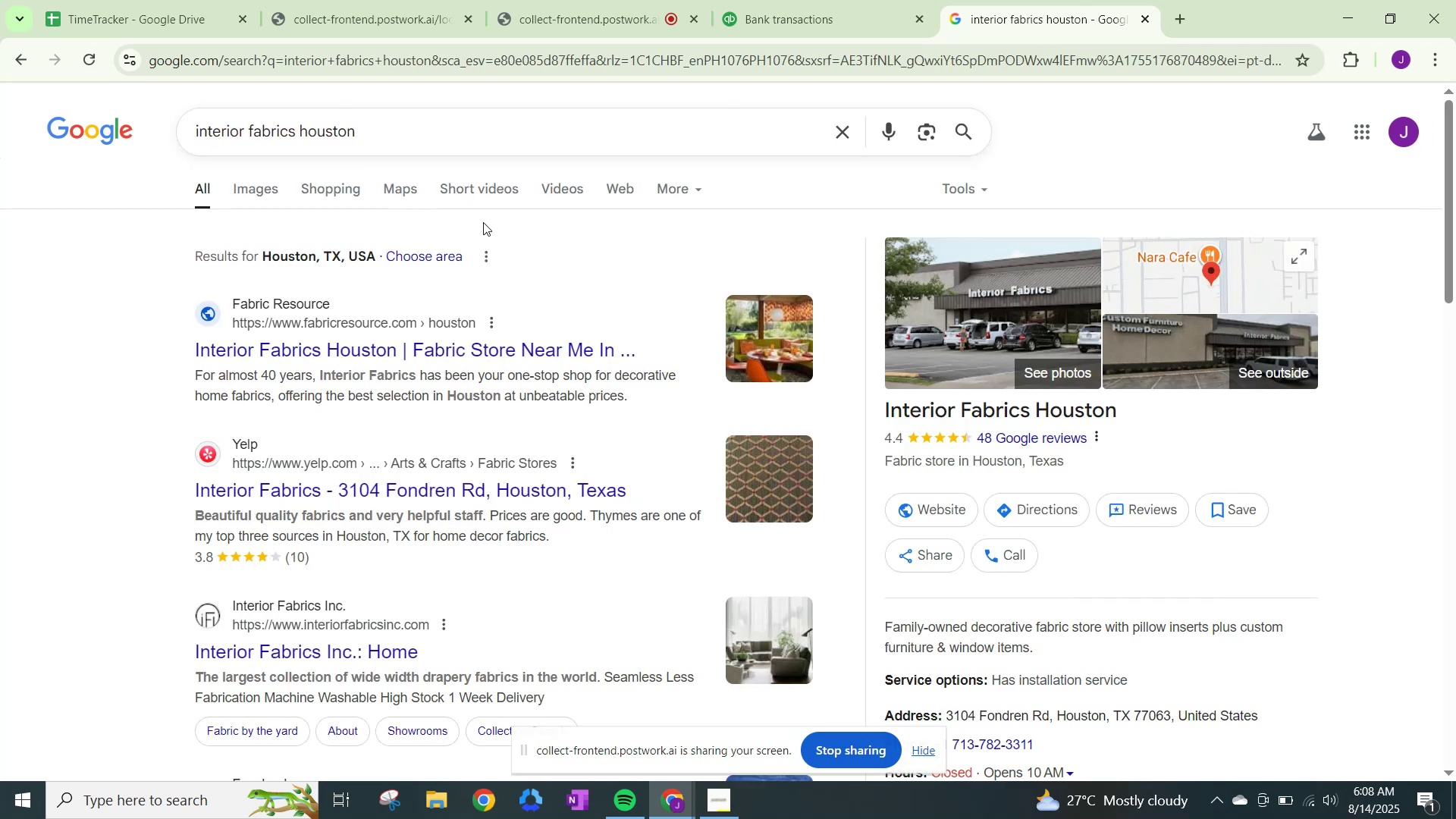 
wait(5.55)
 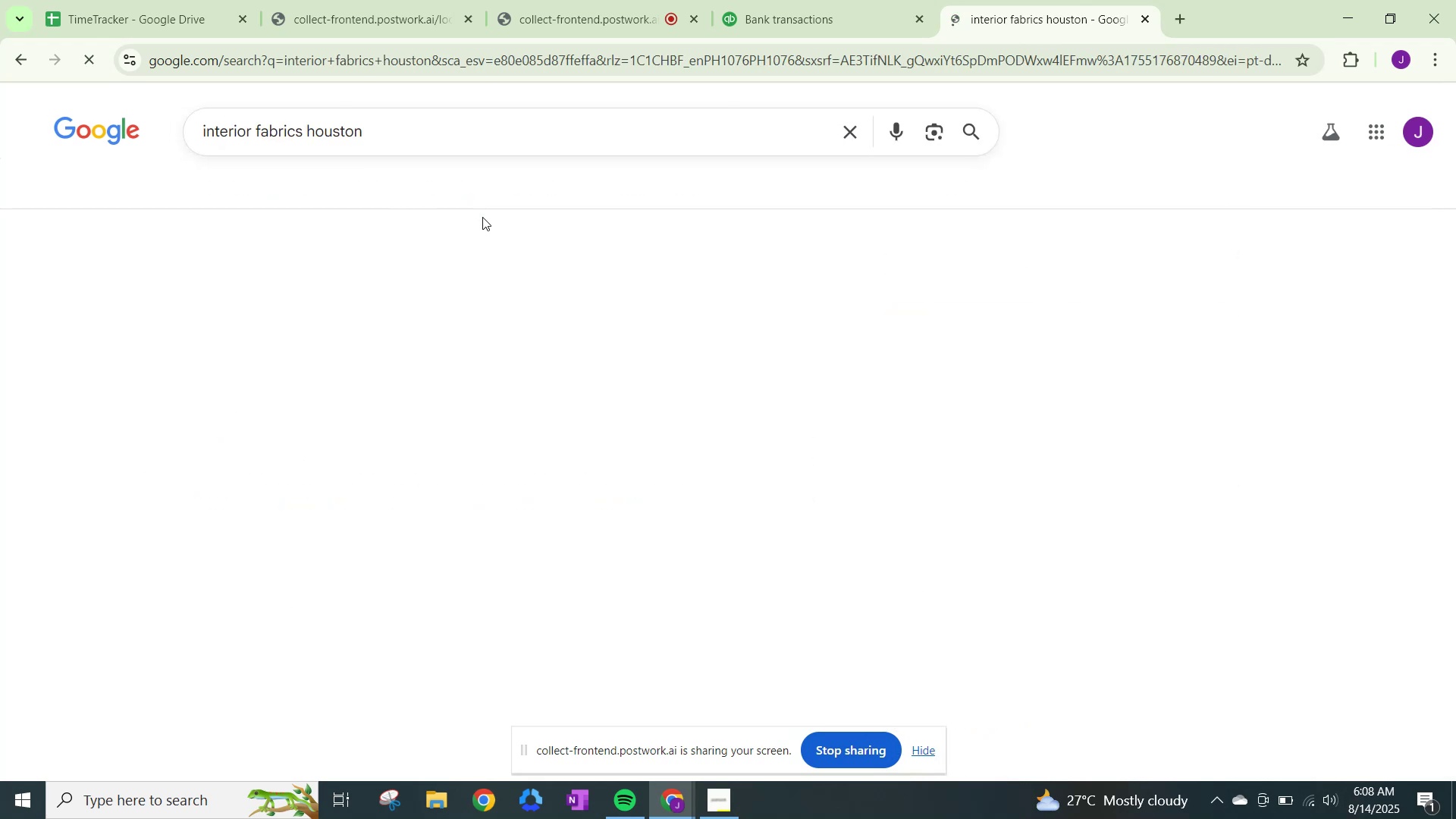 
left_click([820, 0])
 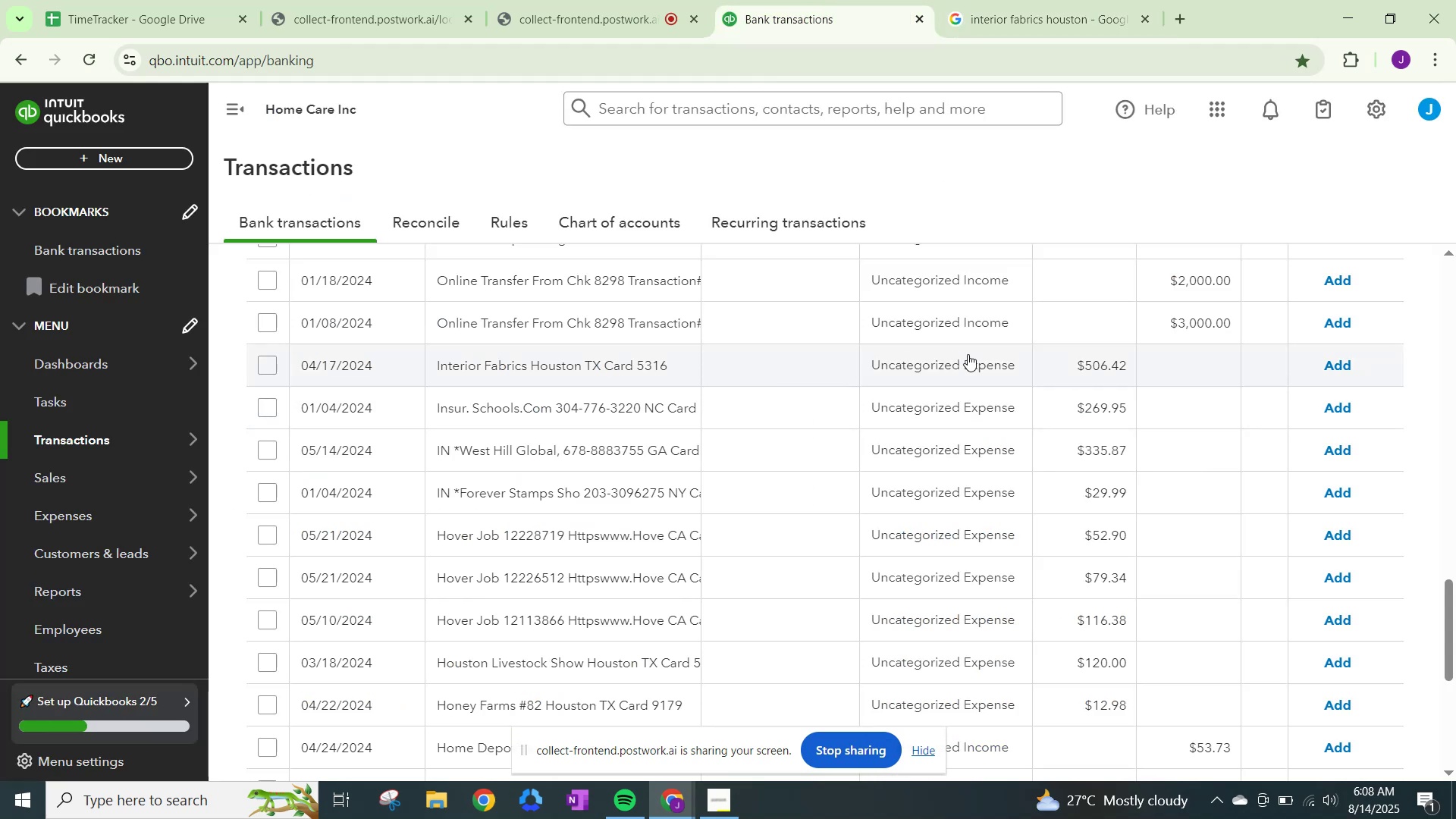 
left_click([964, 358])
 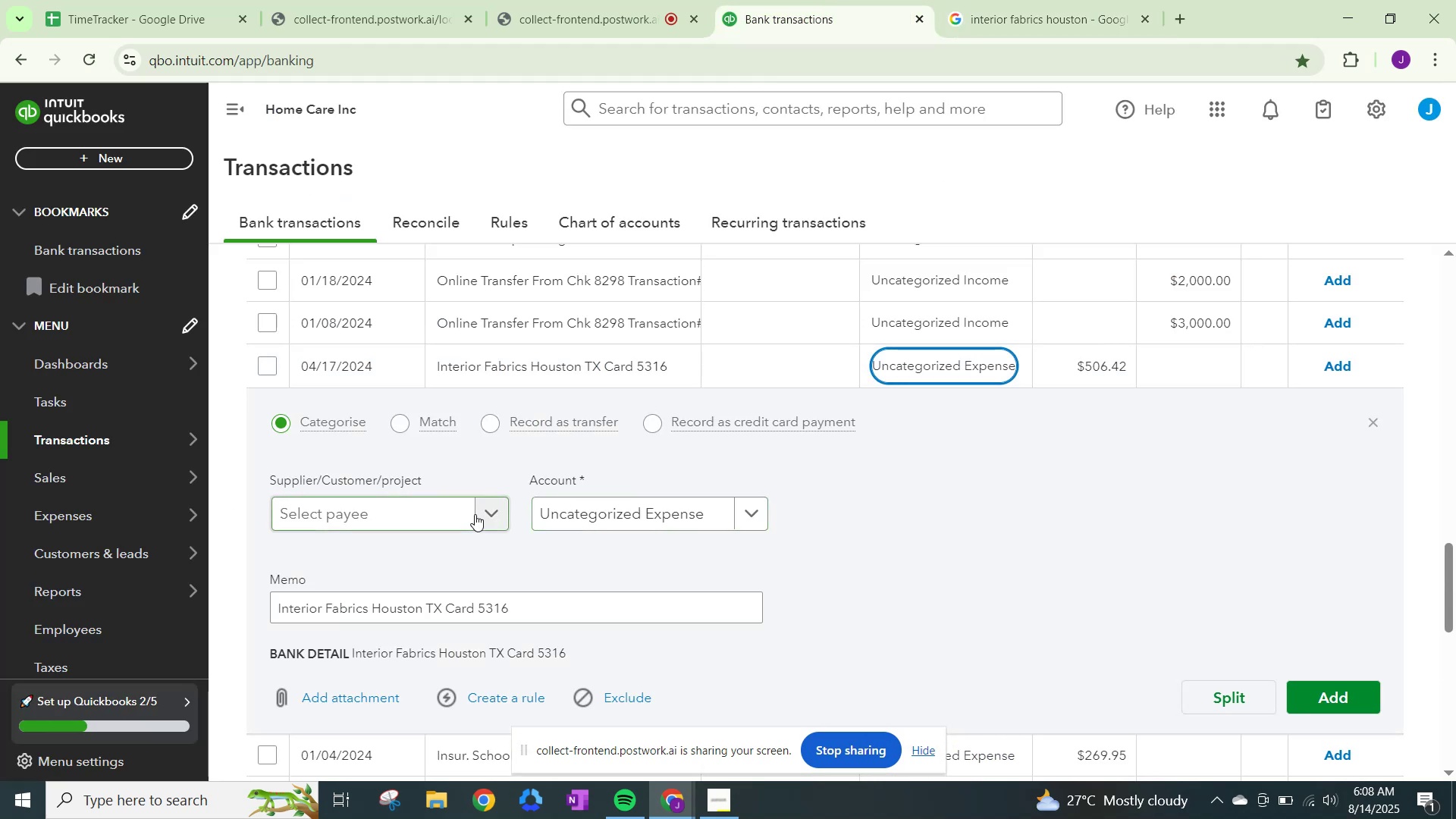 
left_click([485, 512])
 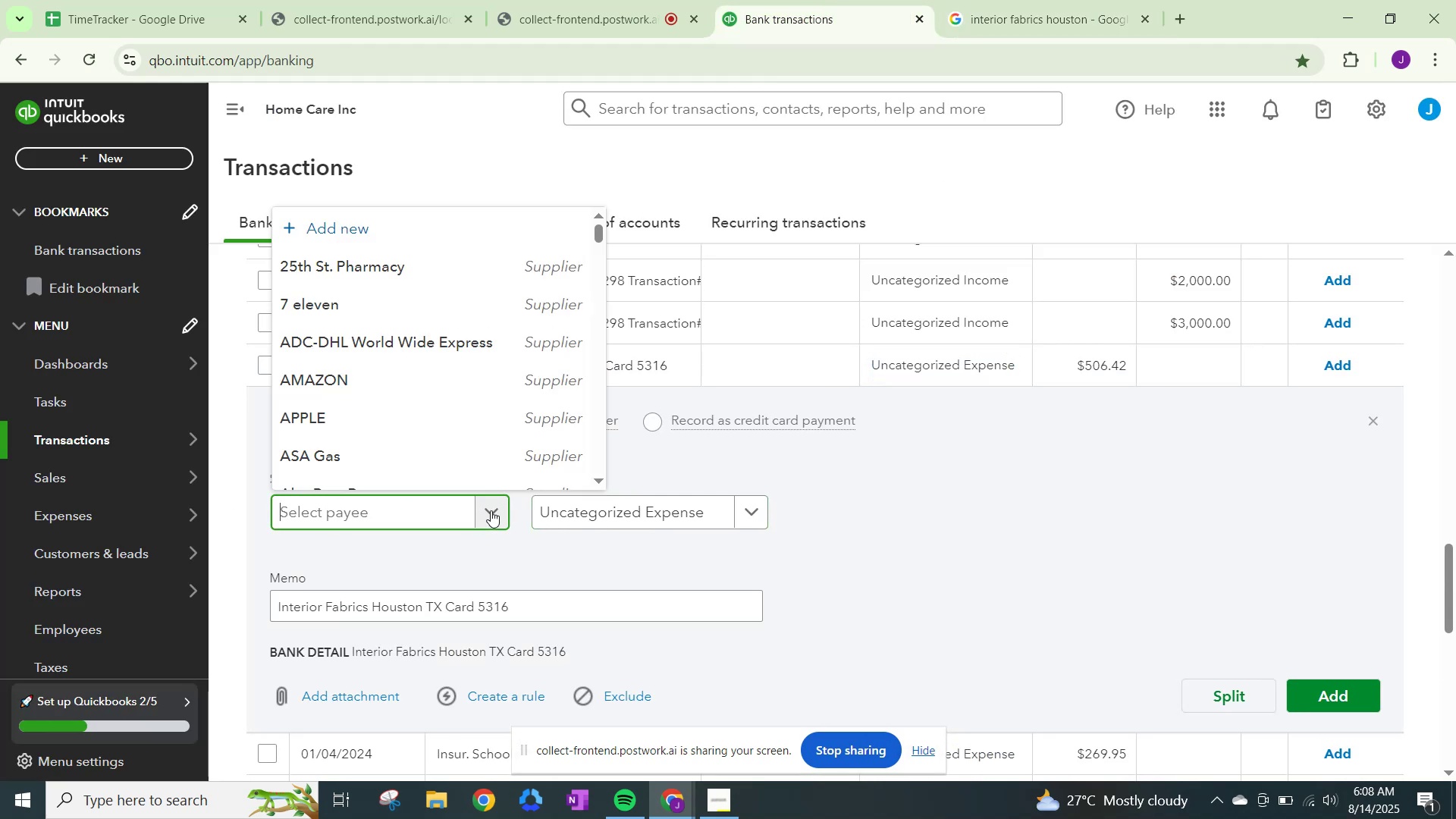 
type(Interior Fabrics)
 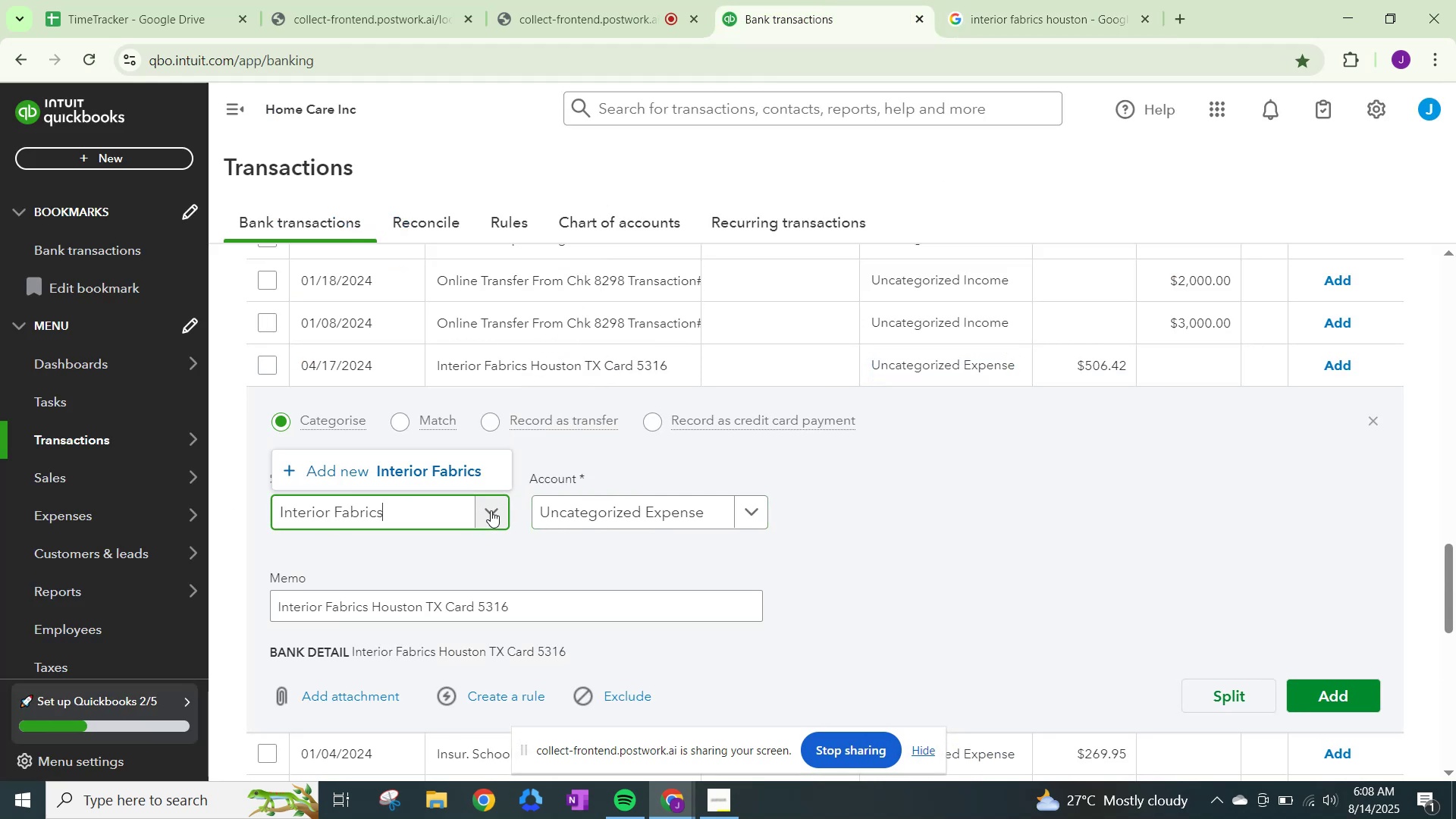 
left_click([457, 462])
 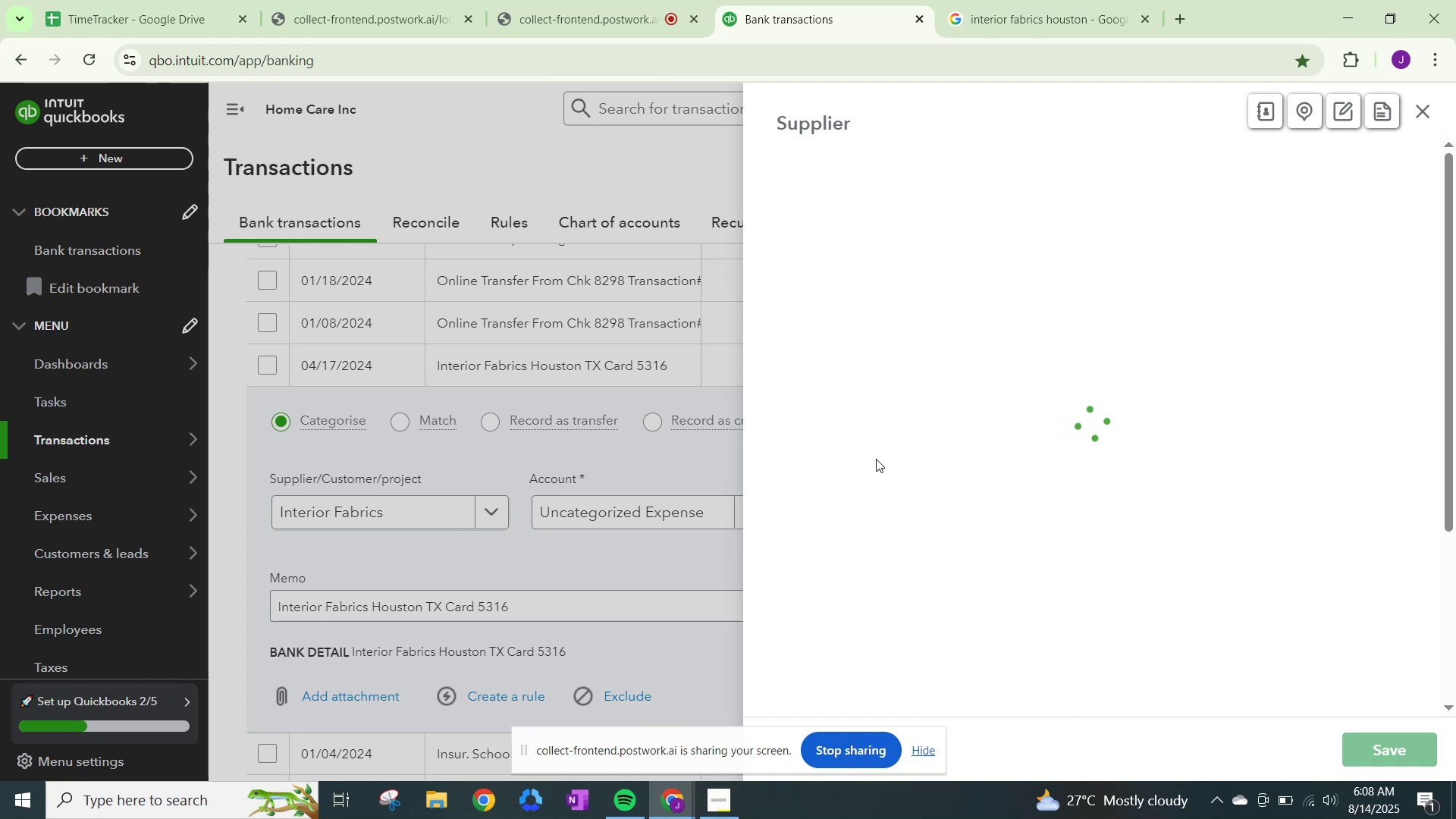 
scroll: coordinate [872, 491], scroll_direction: down, amount: 19.0
 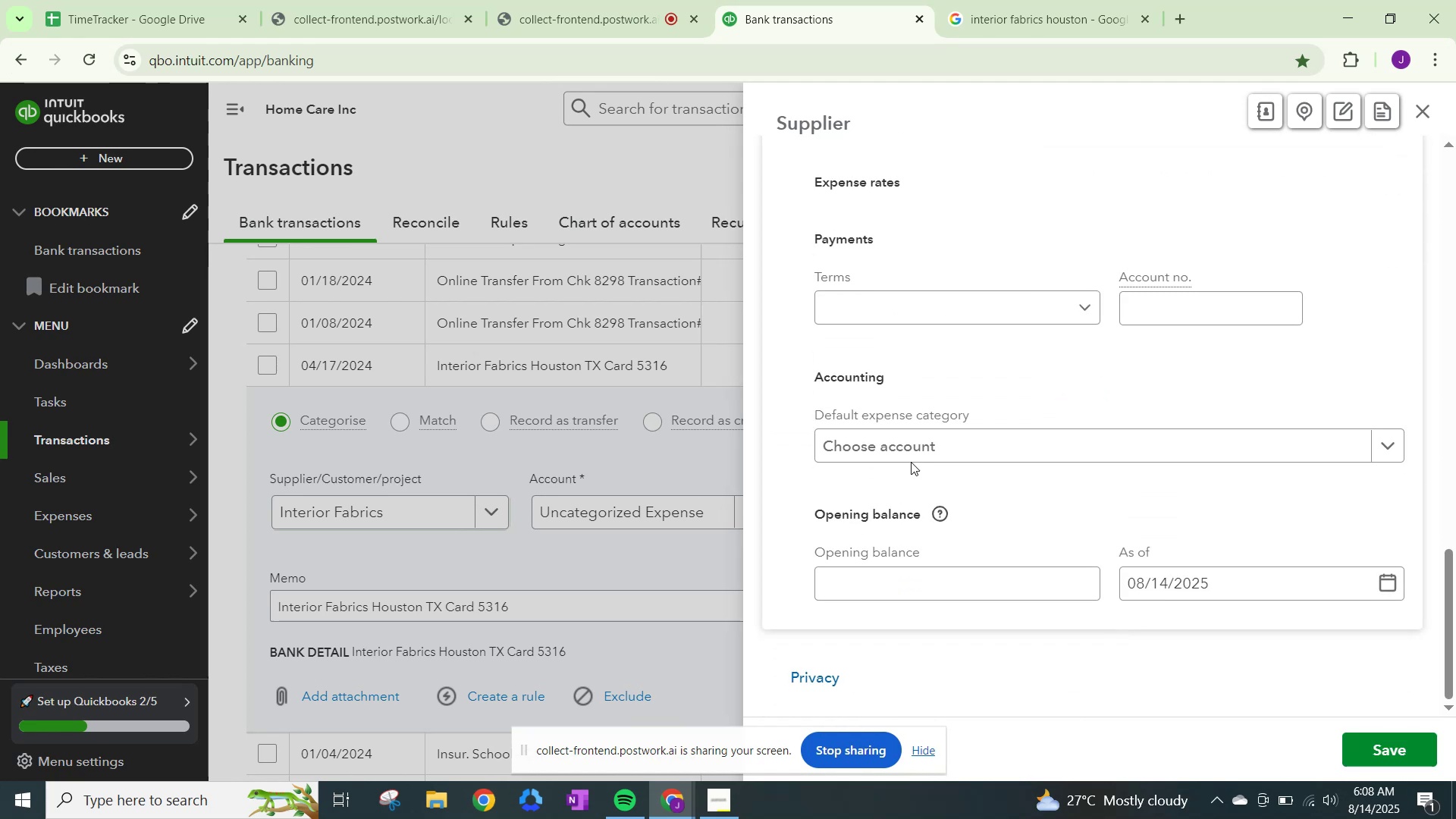 
left_click([913, 460])
 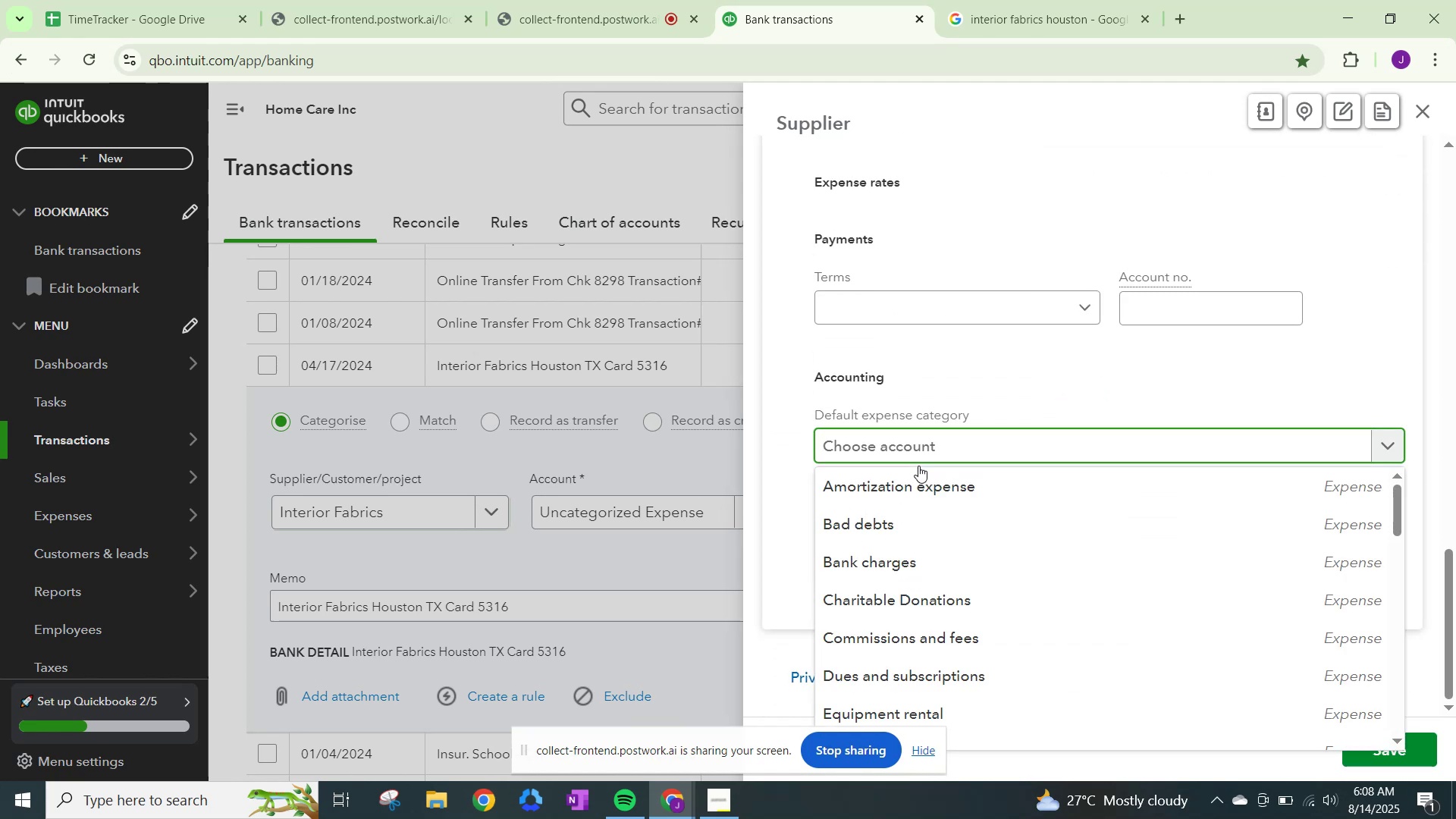 
type(ass)
key(Backspace)
key(Backspace)
key(Backspace)
type(supplies)
 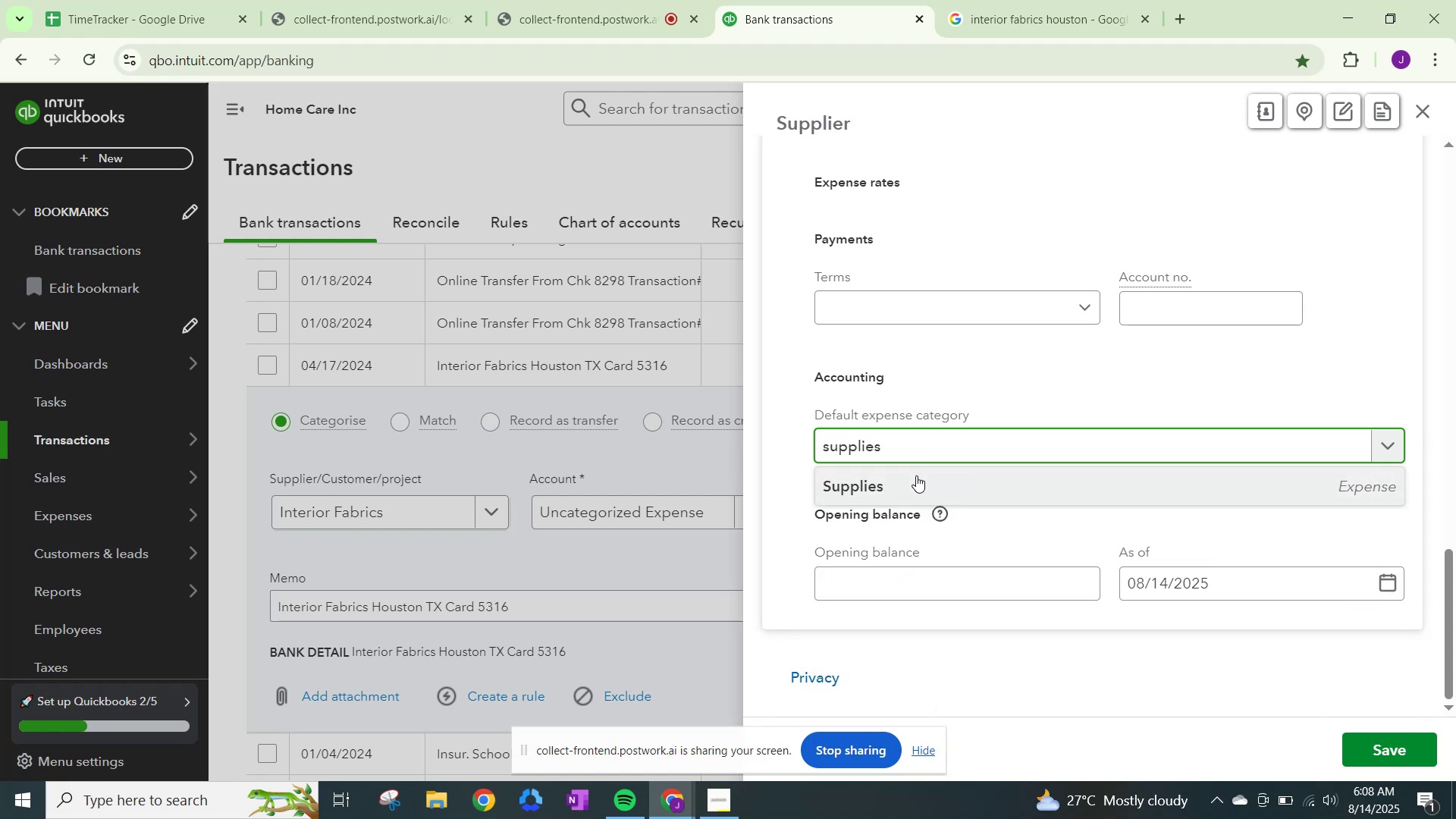 
left_click([915, 481])
 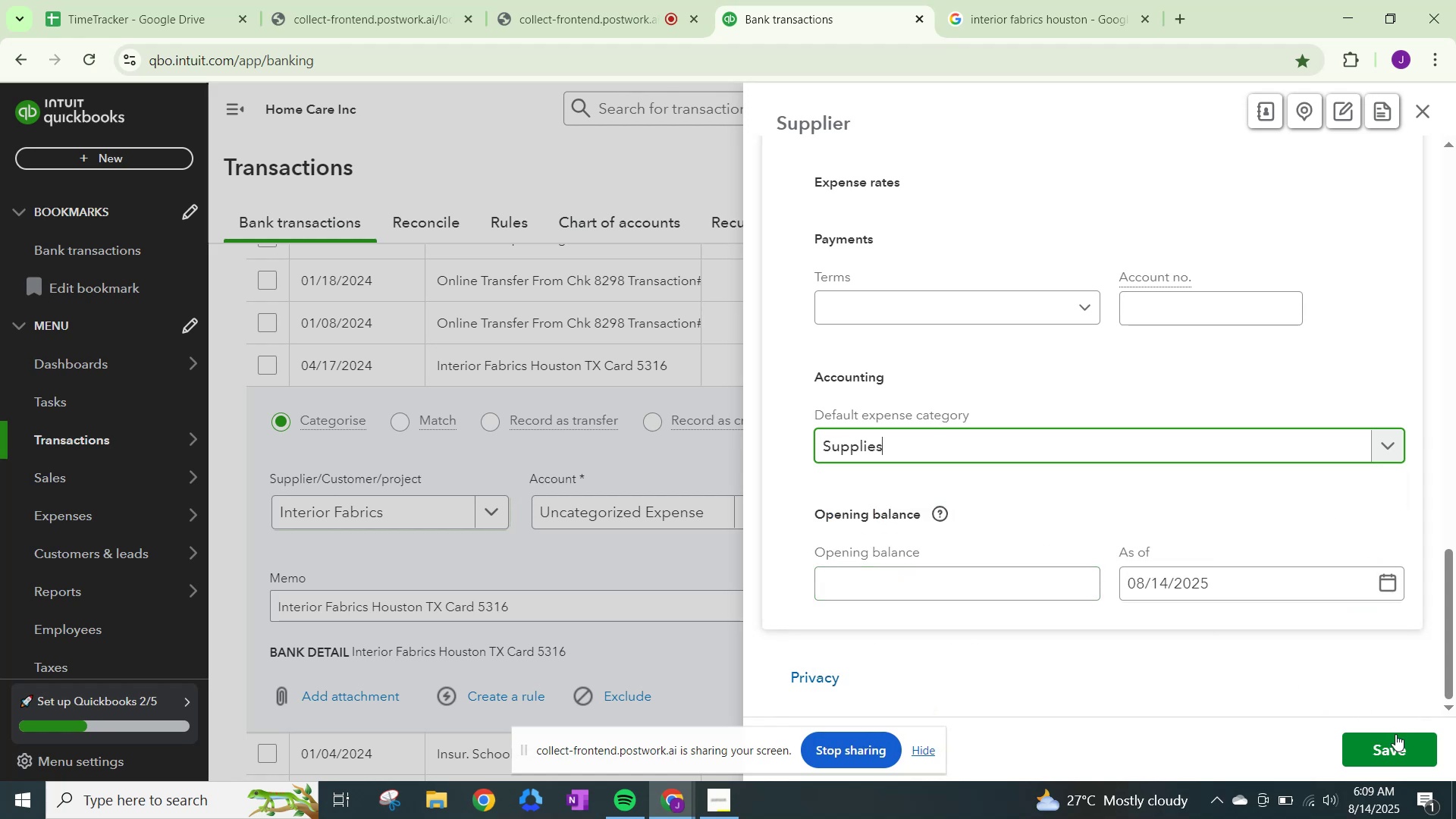 
left_click([1395, 734])
 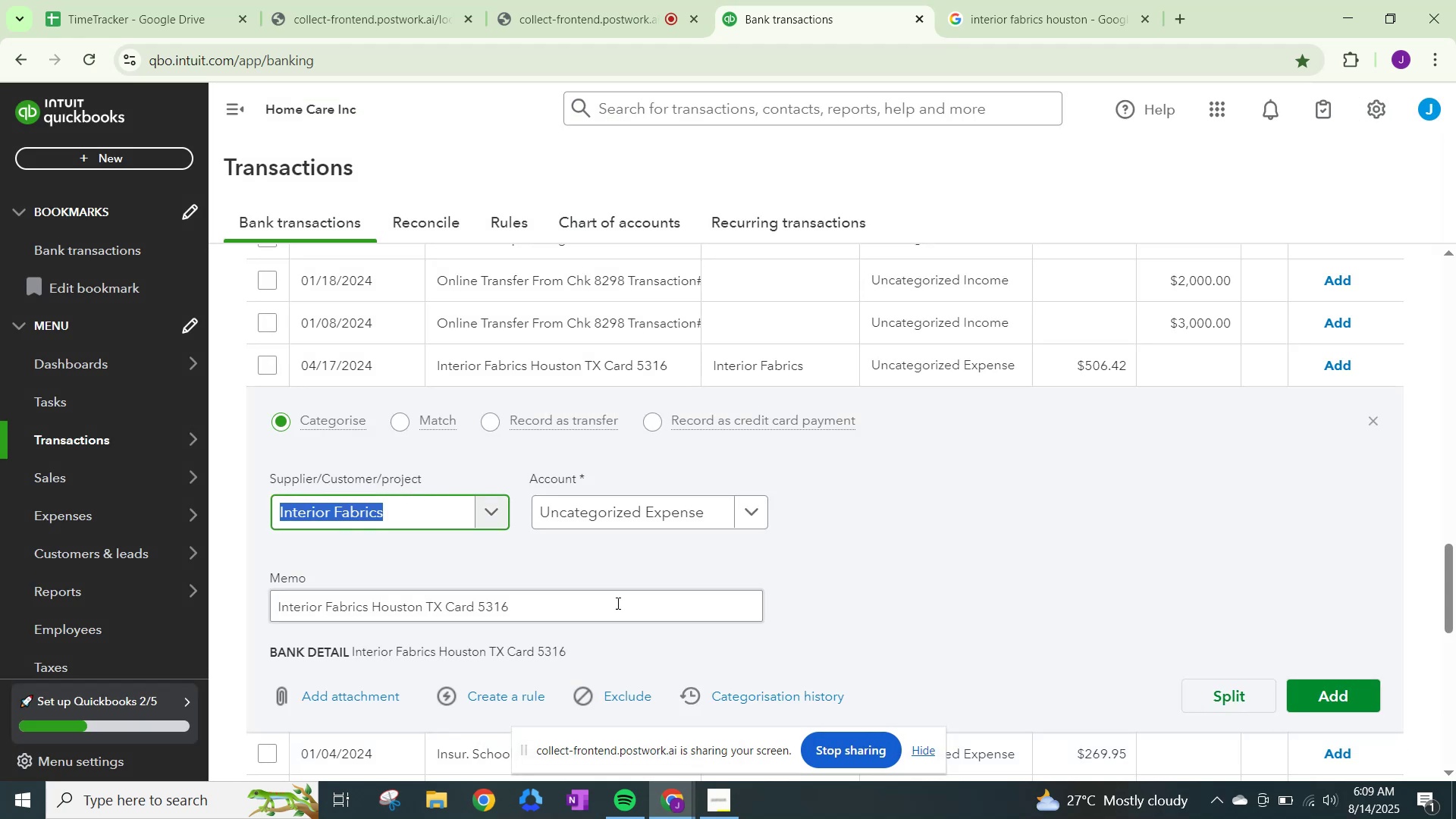 
left_click([691, 499])
 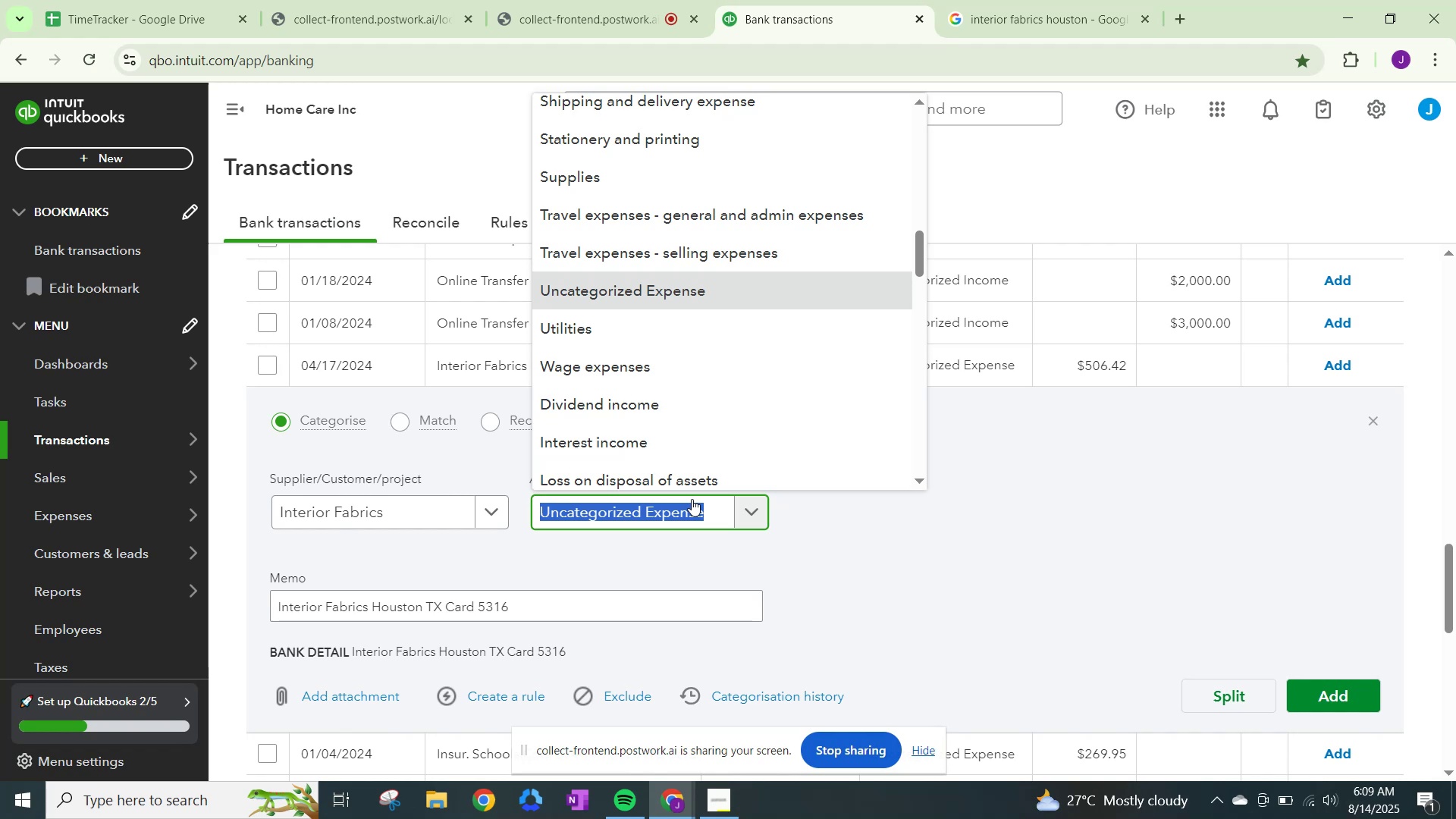 
type(supplies)
 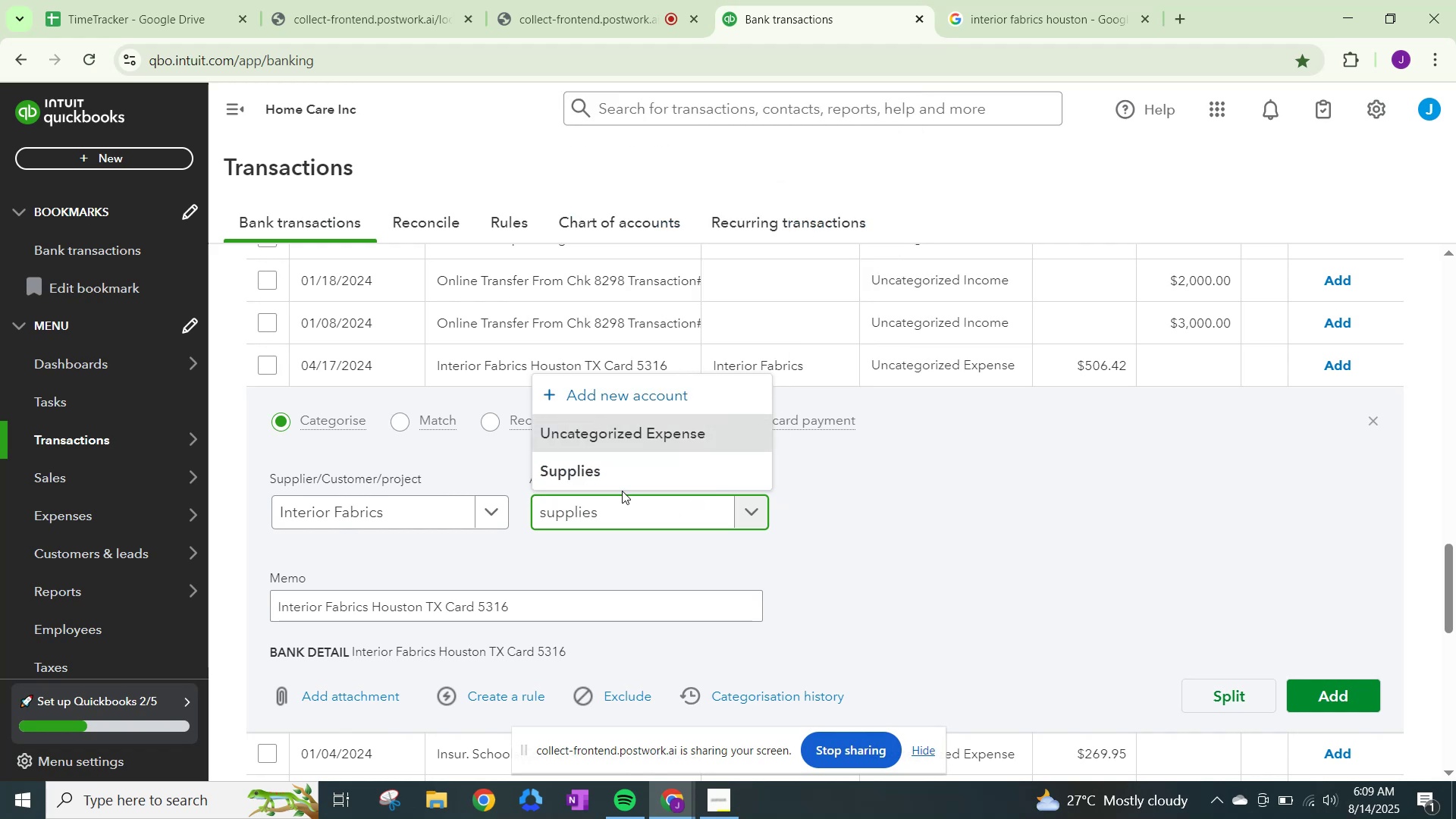 
left_click([602, 462])
 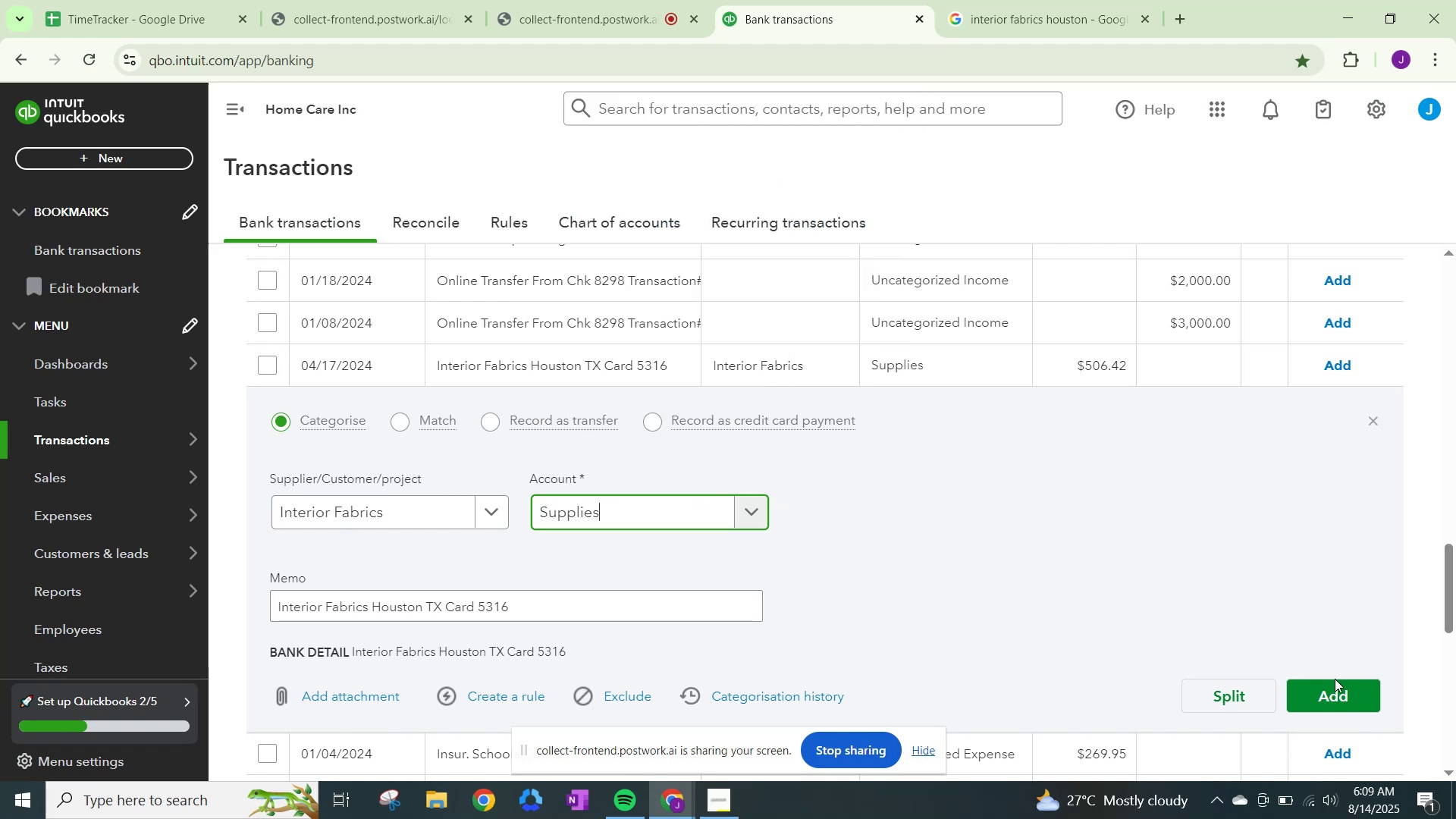 
left_click([1337, 694])
 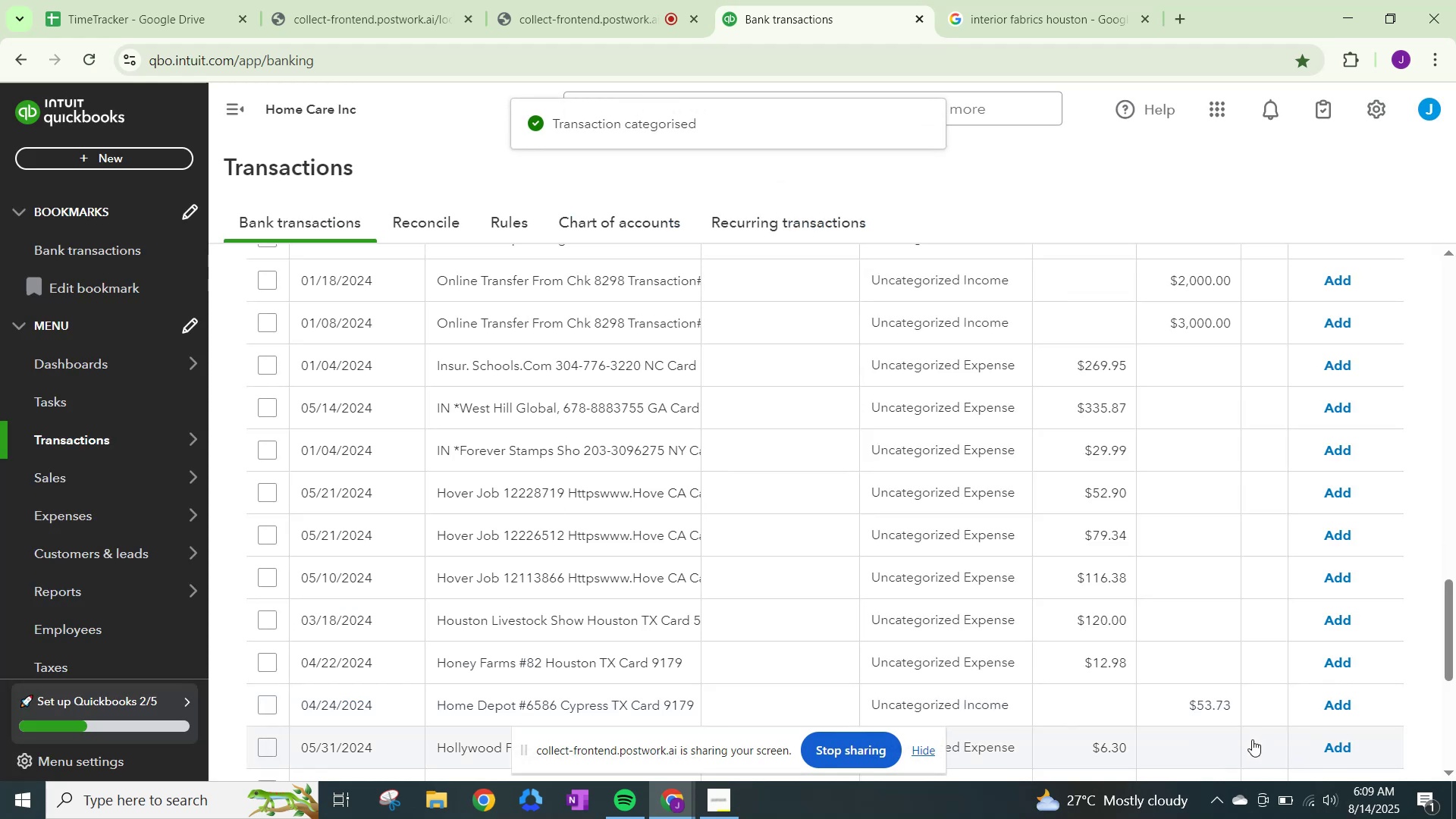 
wait(5.35)
 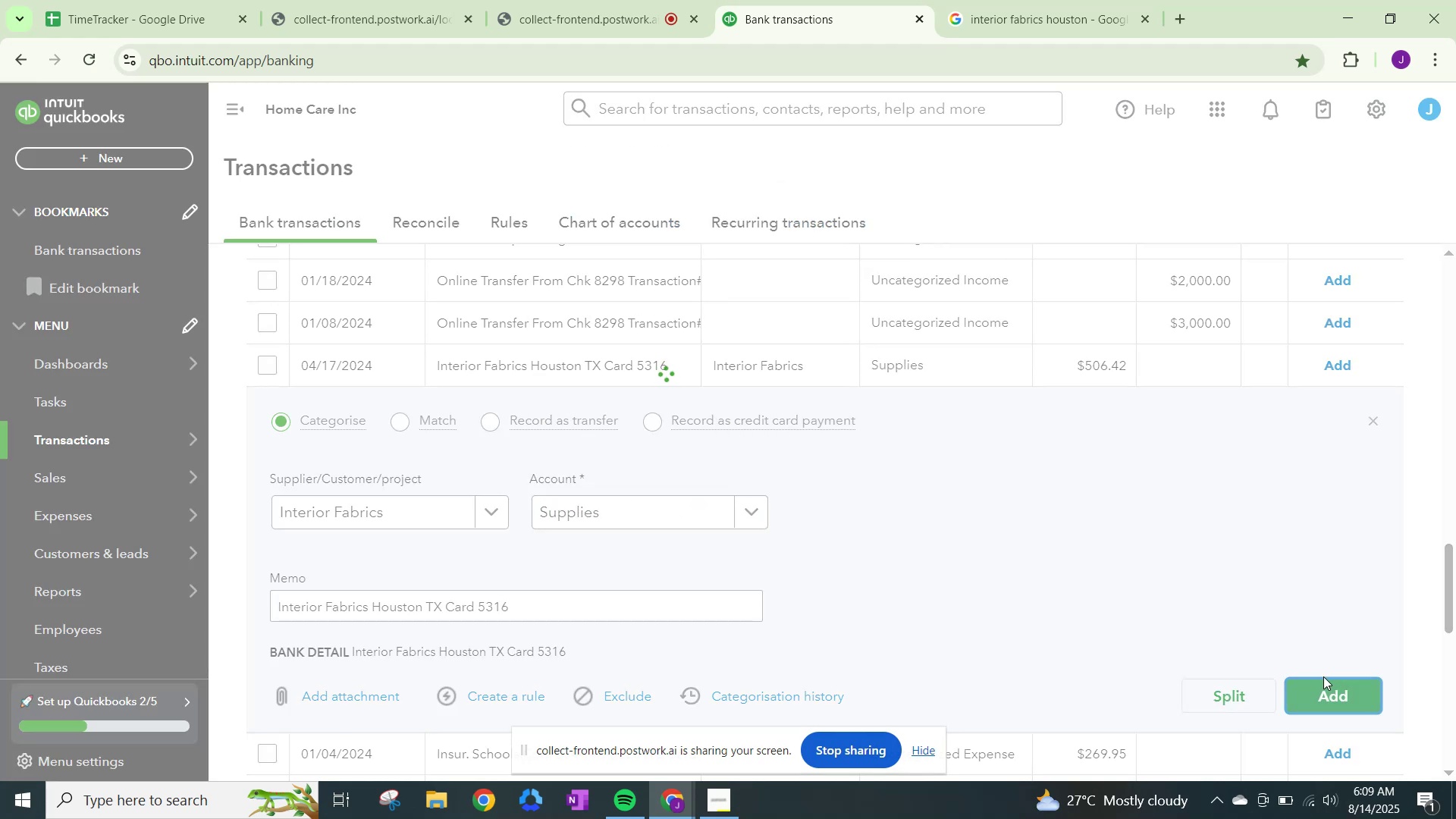 
left_click([1062, 0])
 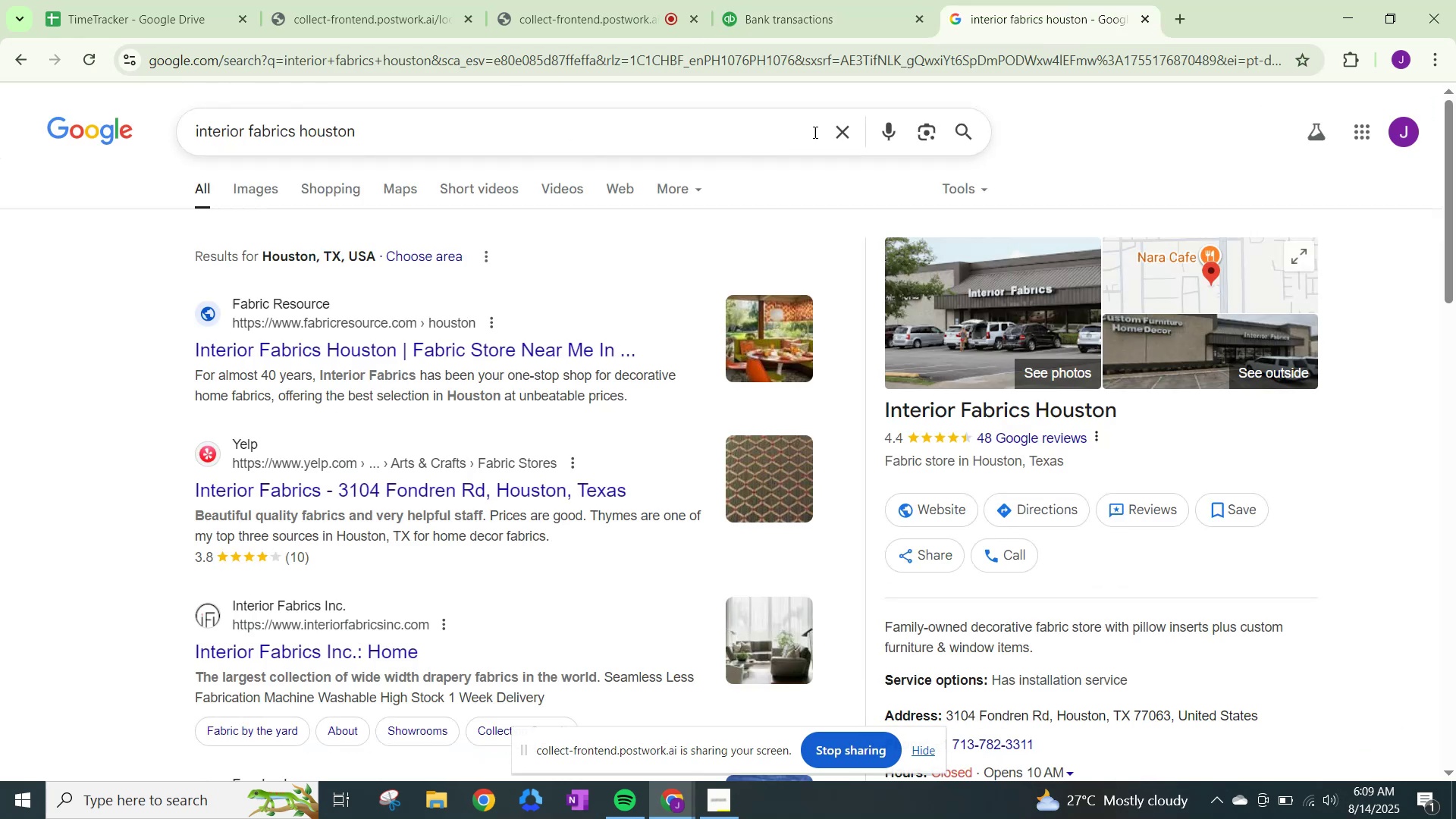 
left_click([837, 132])
 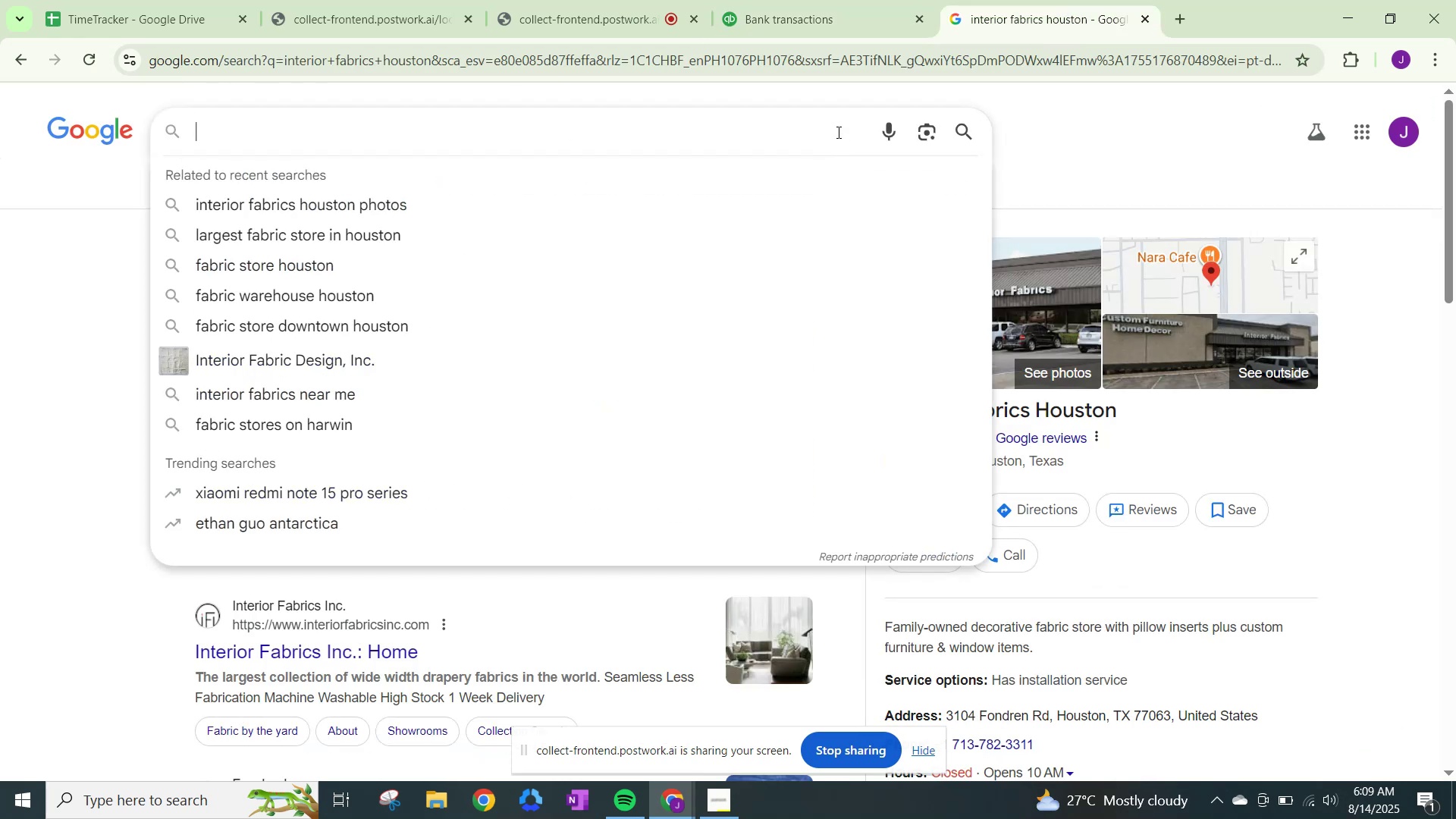 
type(insur schools)
key(NumpadEnter)
 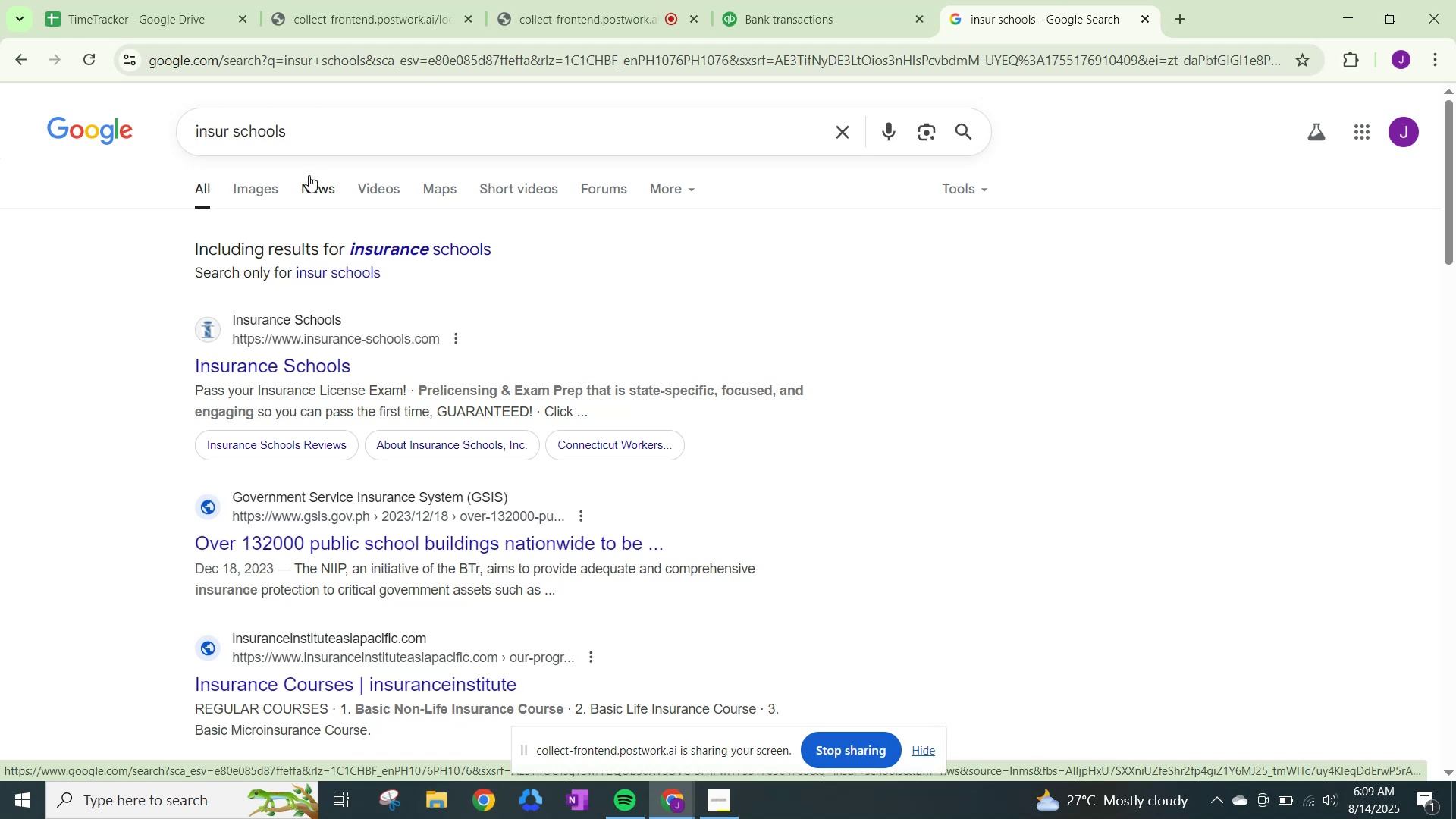 
wait(11.72)
 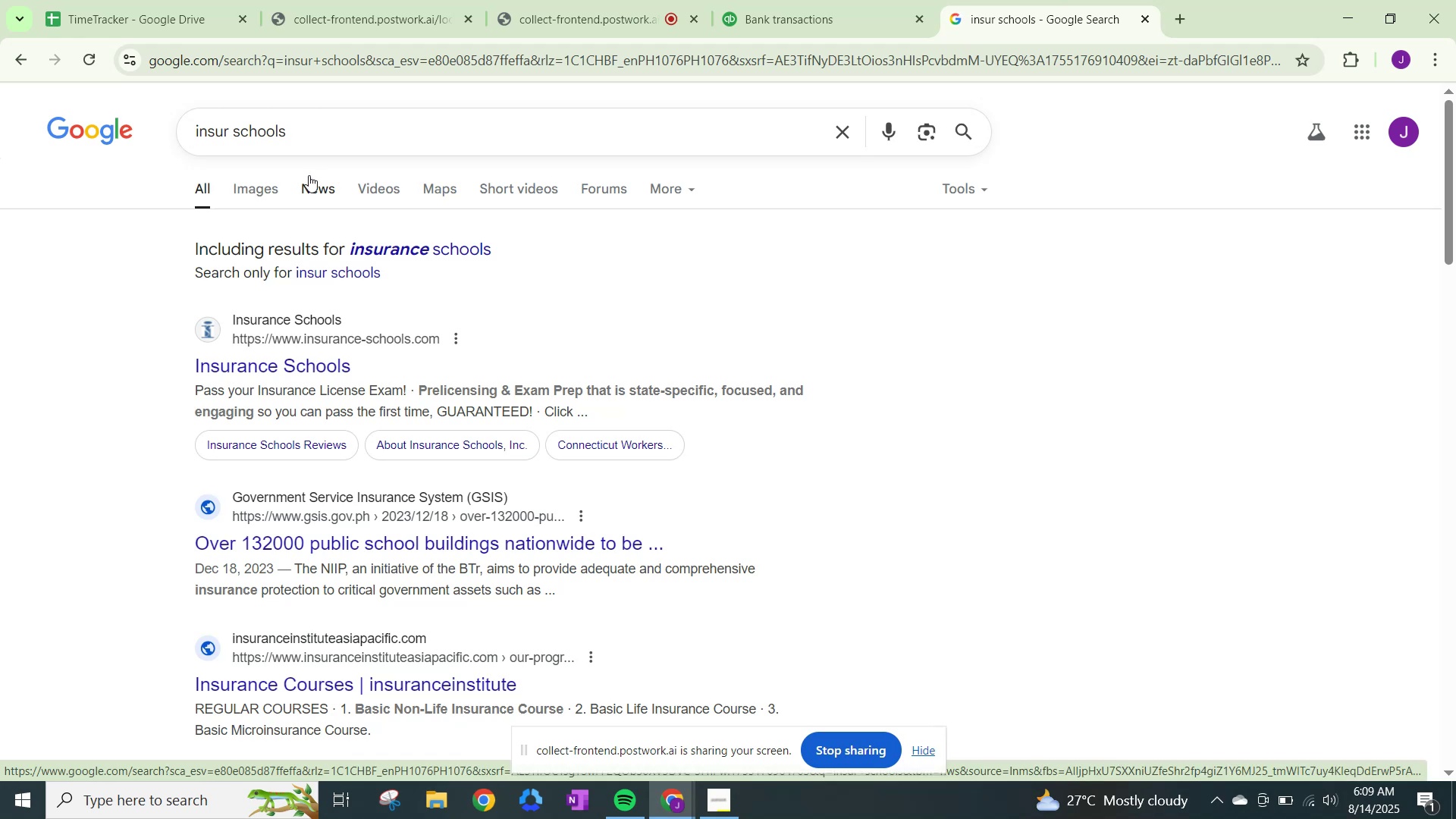 
left_click([862, 0])
 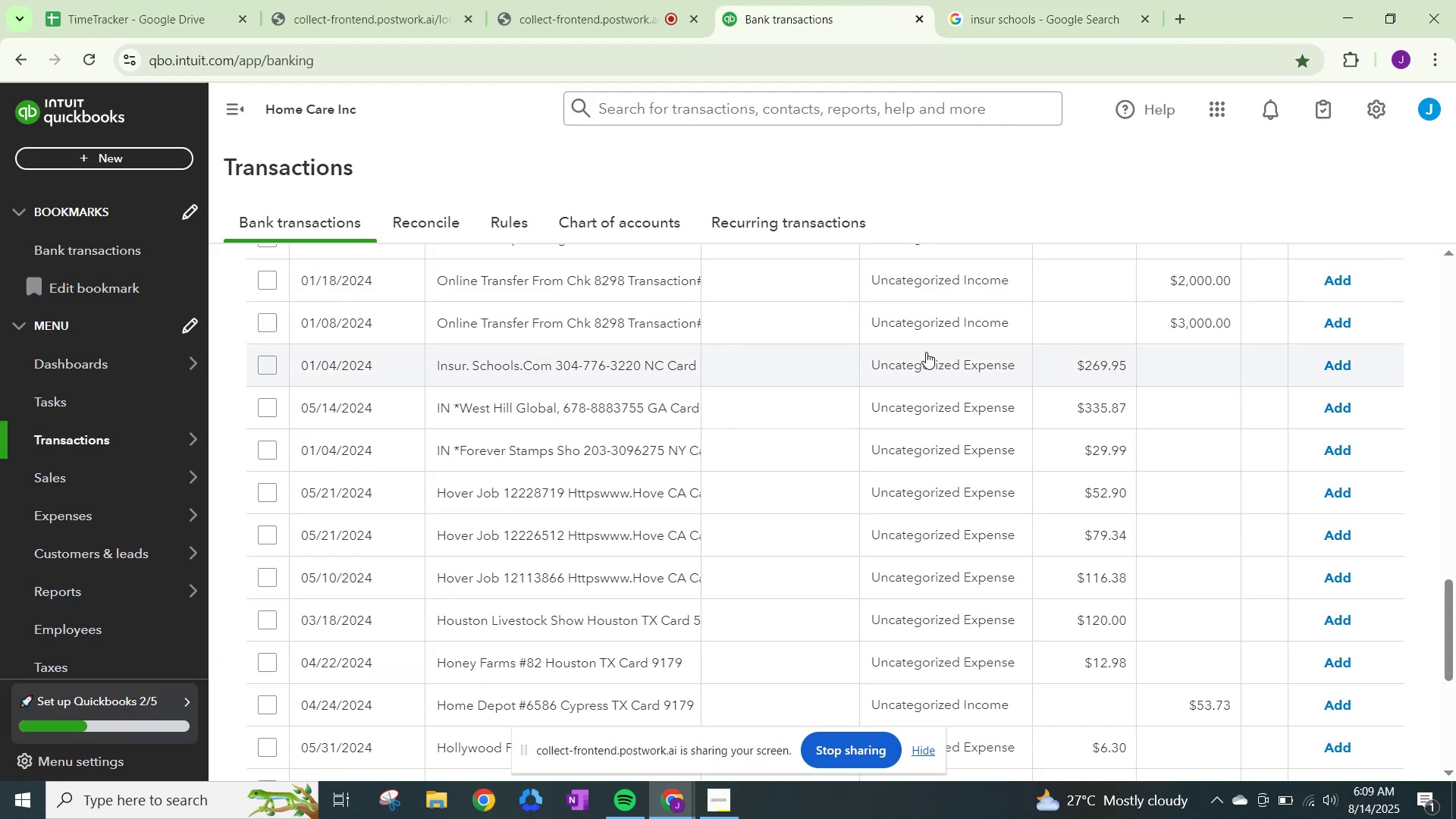 
left_click([926, 352])
 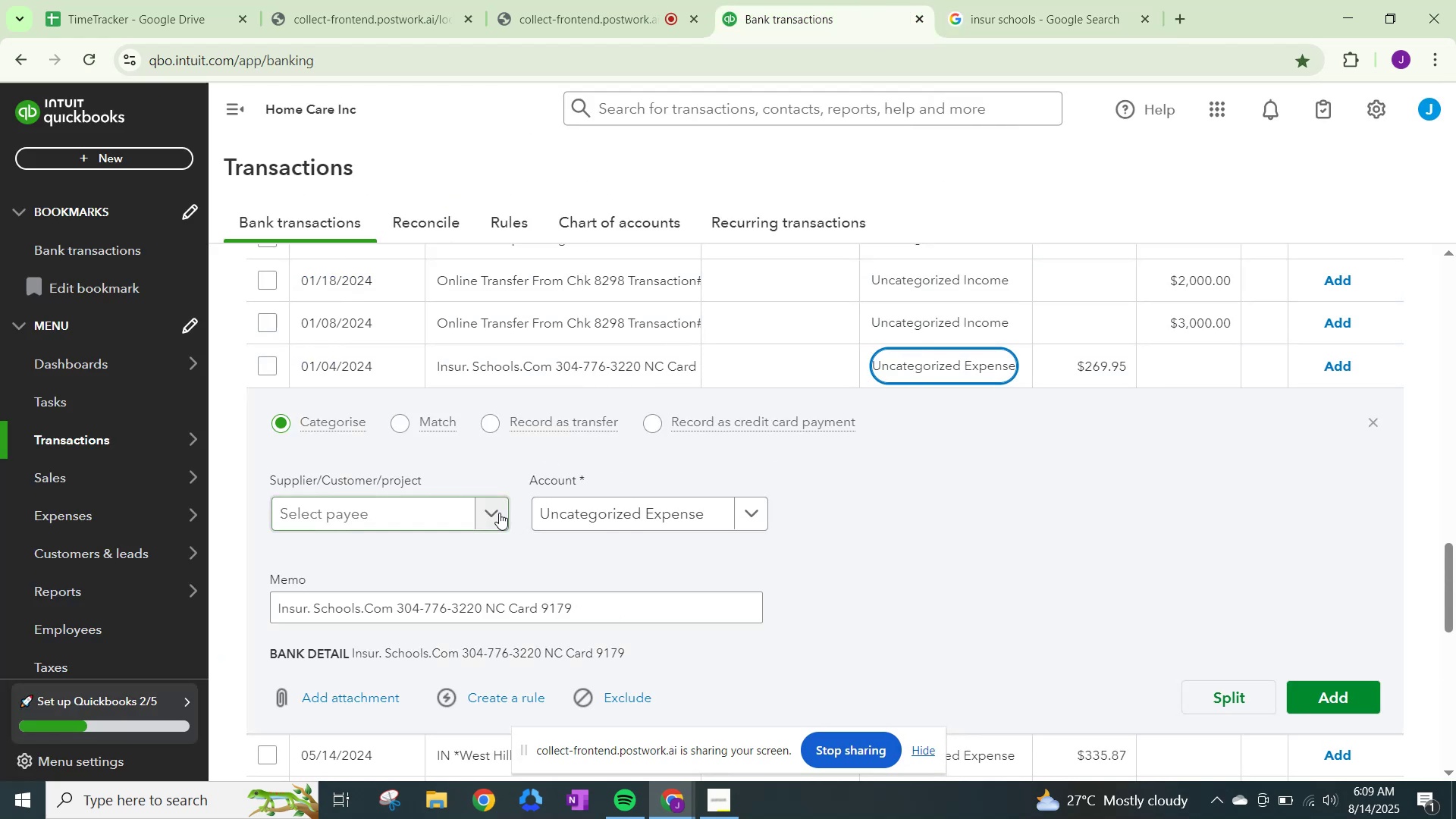 
type(Insur, )
key(Backspace)
key(Backspace)
type(..Schools)
 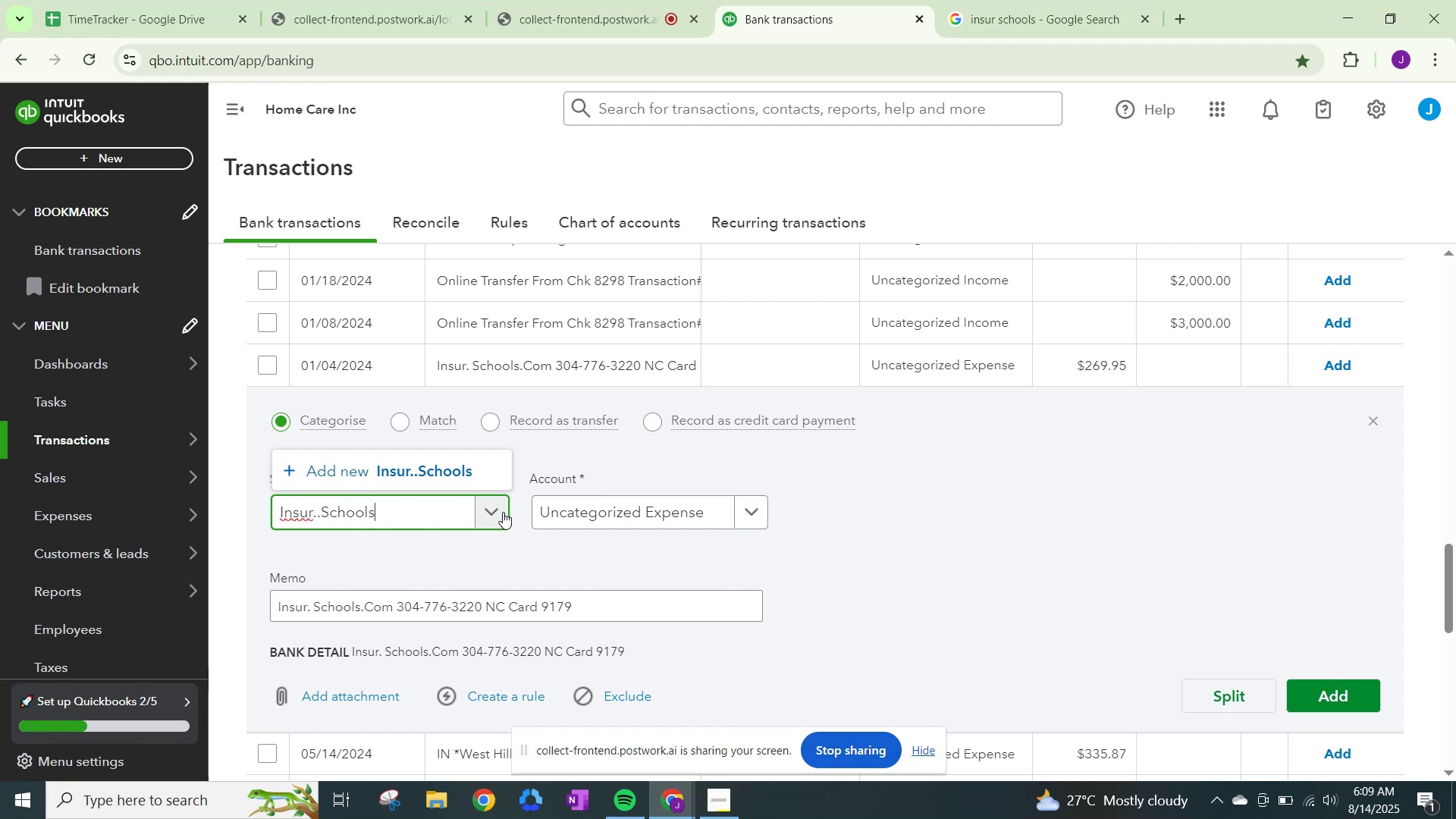 
left_click([431, 477])
 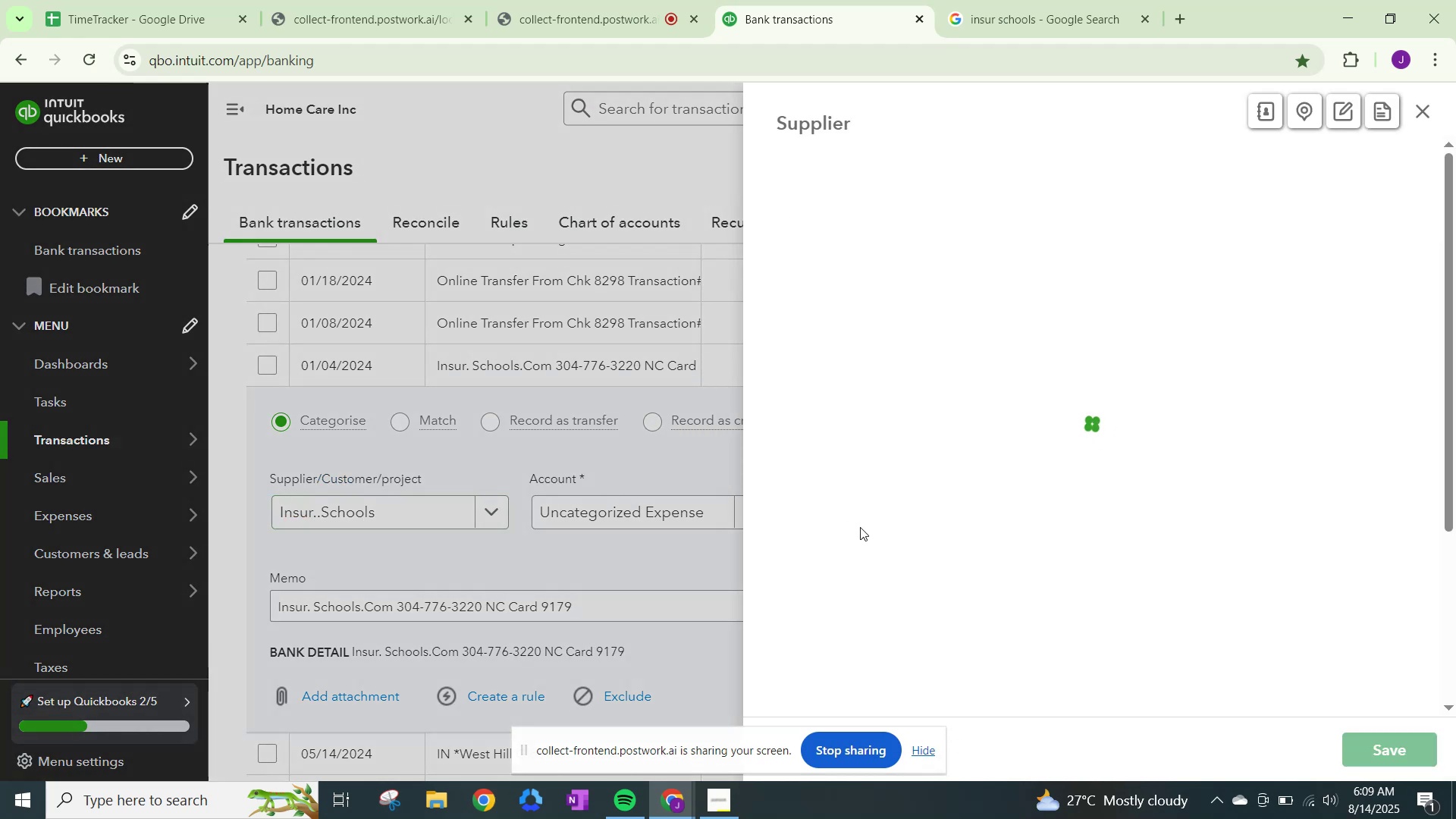 
scroll: coordinate [861, 529], scroll_direction: down, amount: 16.0
 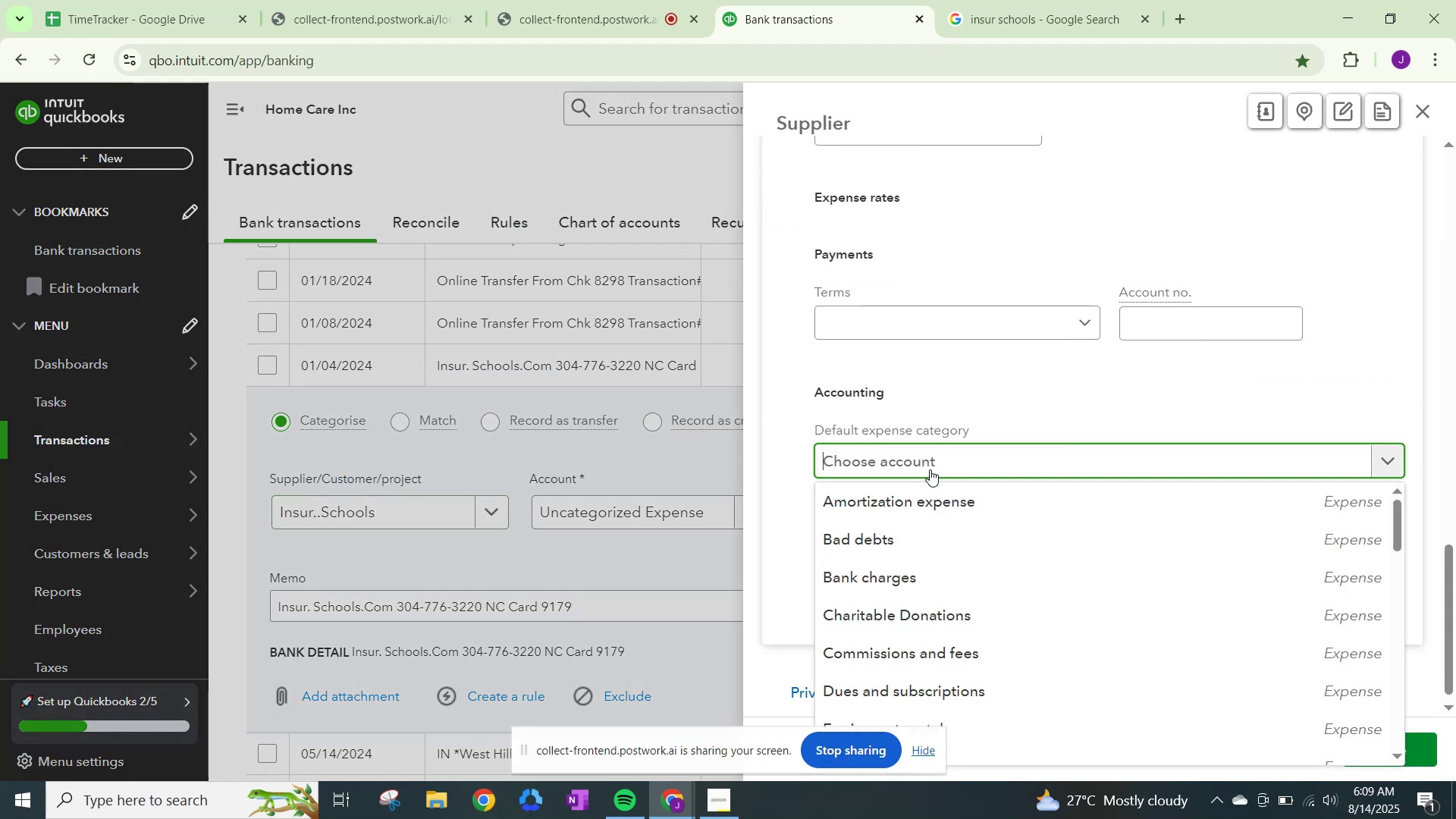 
type(other)
 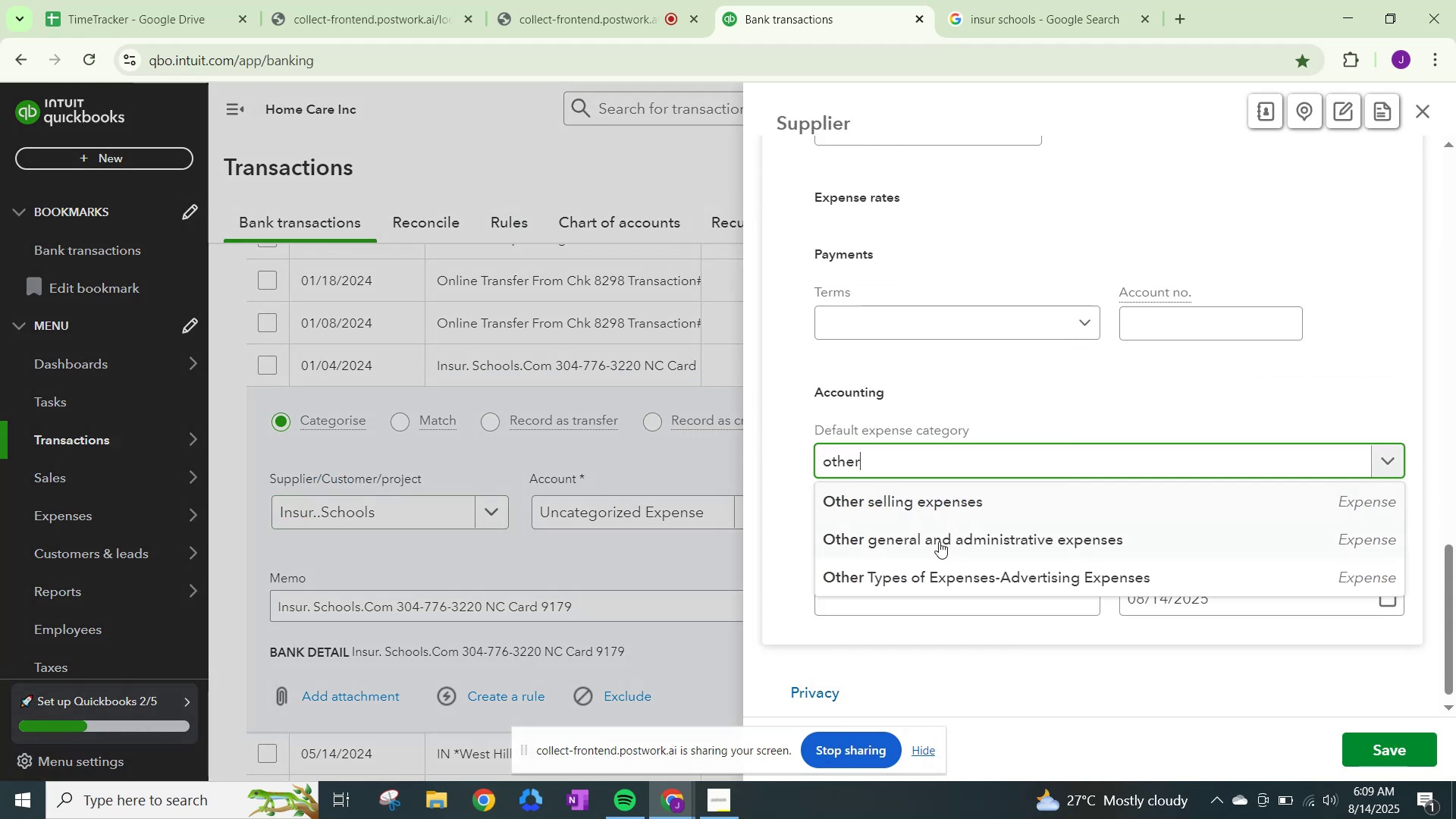 
left_click([940, 544])
 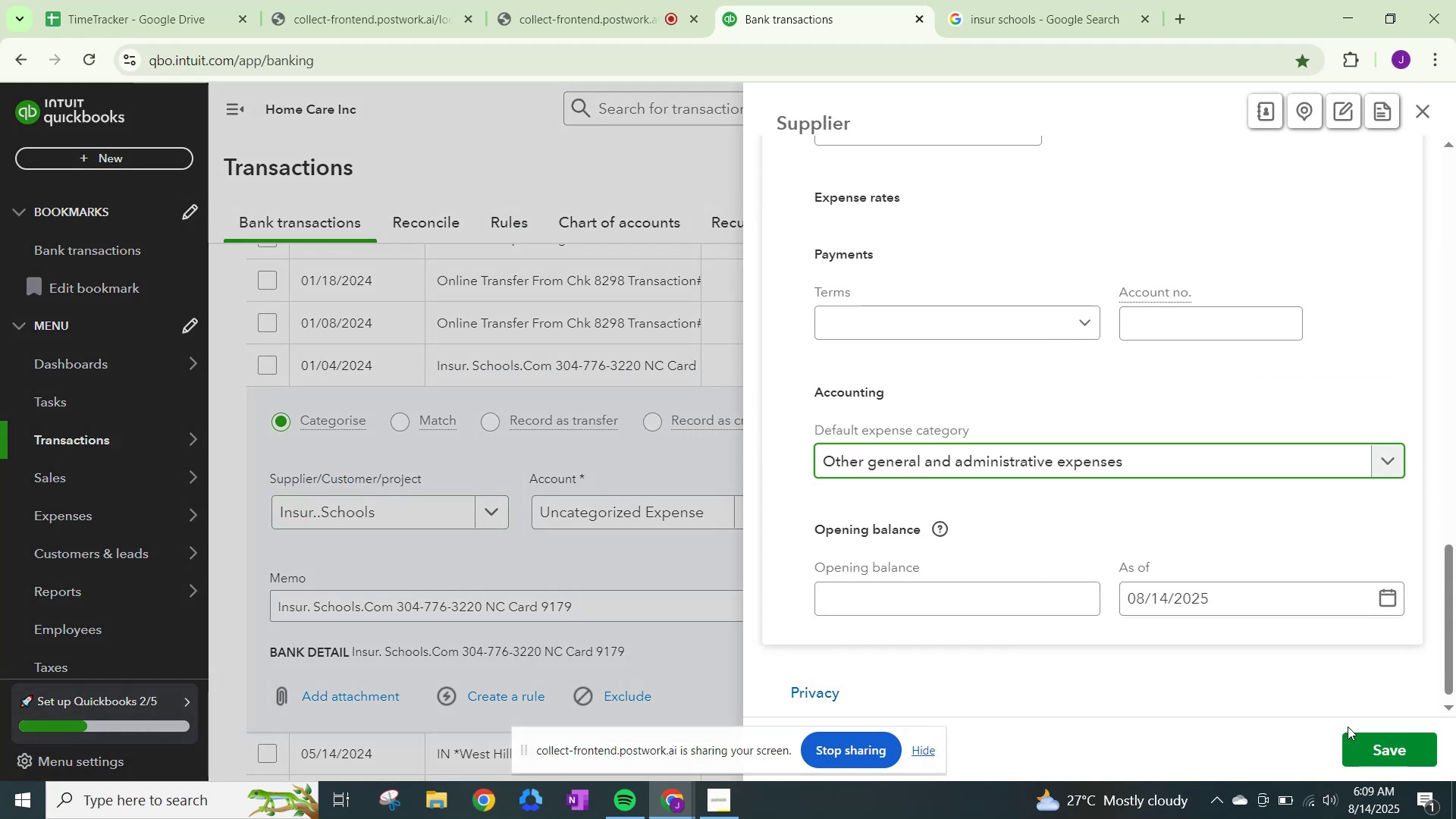 
left_click([1361, 744])
 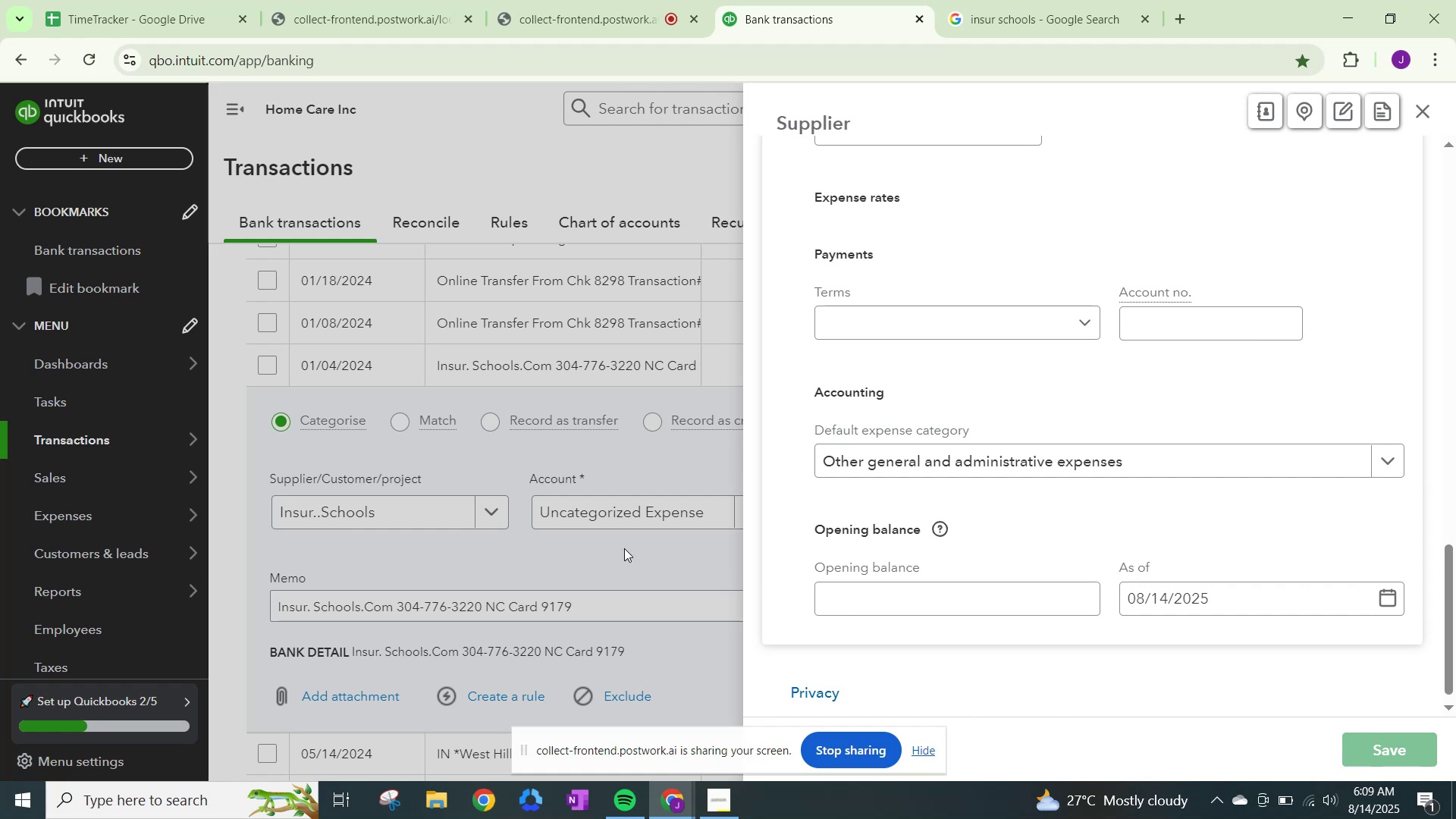 
left_click([625, 515])
 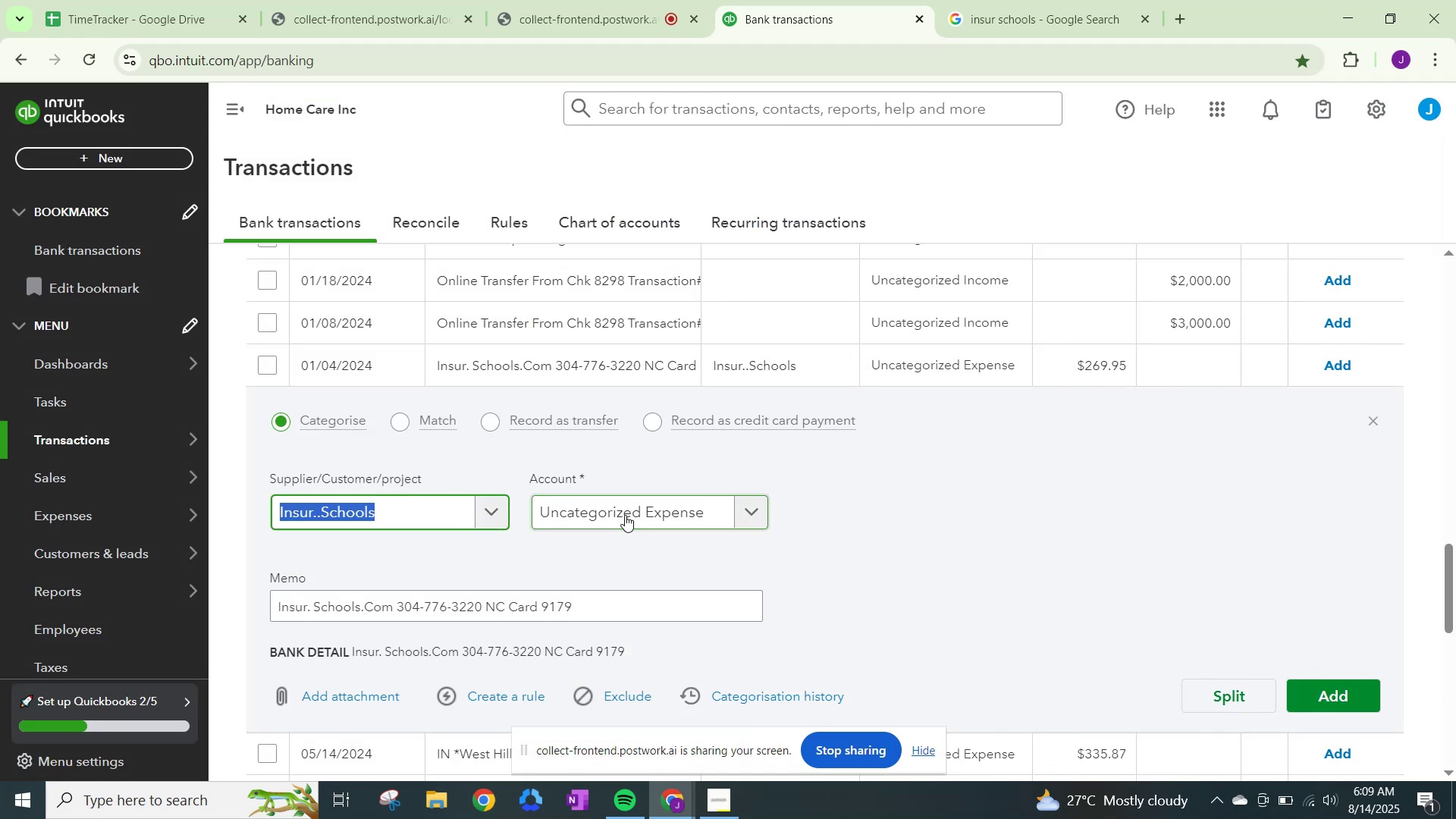 
type(ther)
key(Backspace)
key(Backspace)
key(Backspace)
key(Backspace)
key(Backspace)
type(insu)
 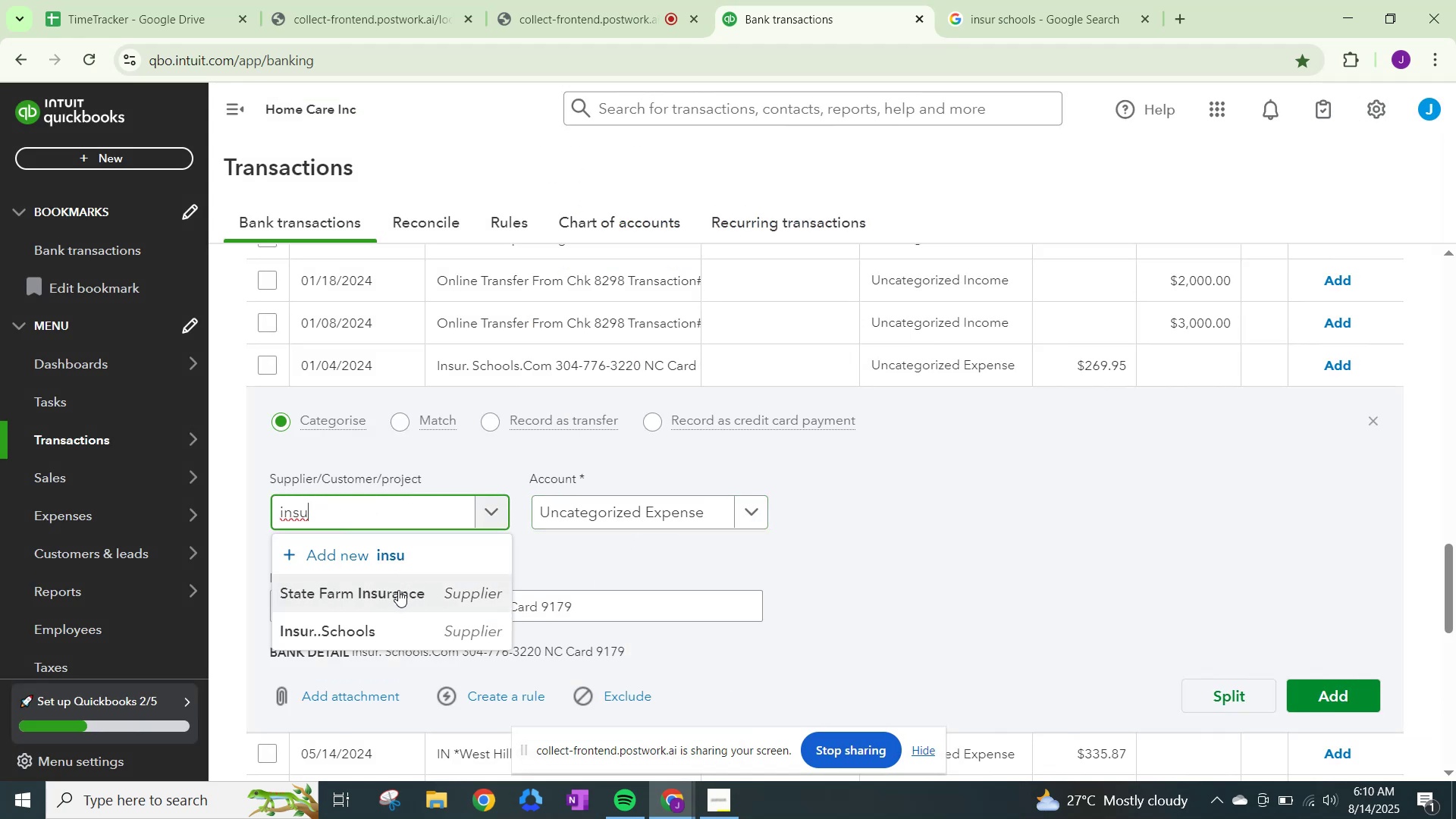 
left_click([351, 629])
 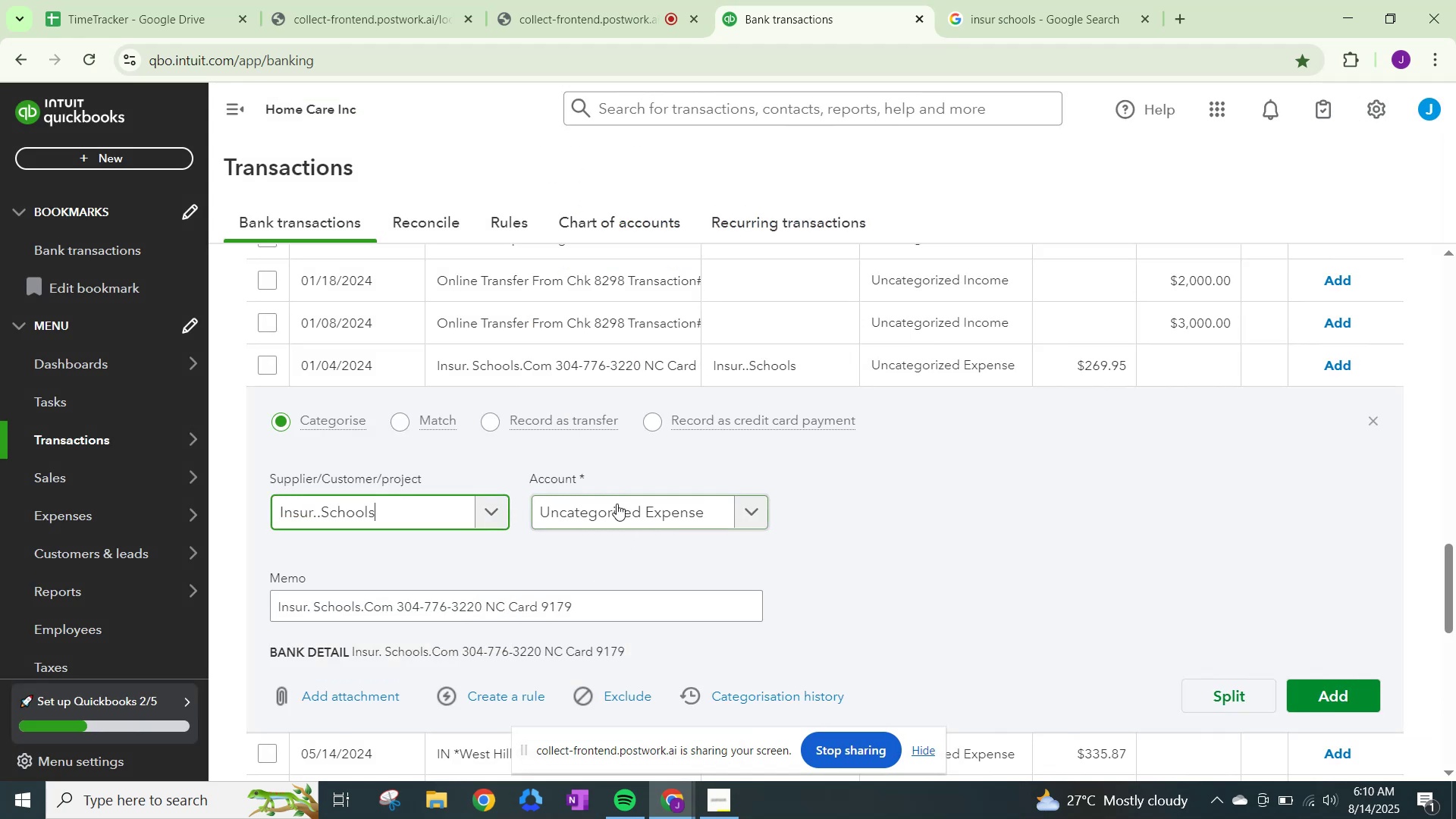 
left_click([620, 503])
 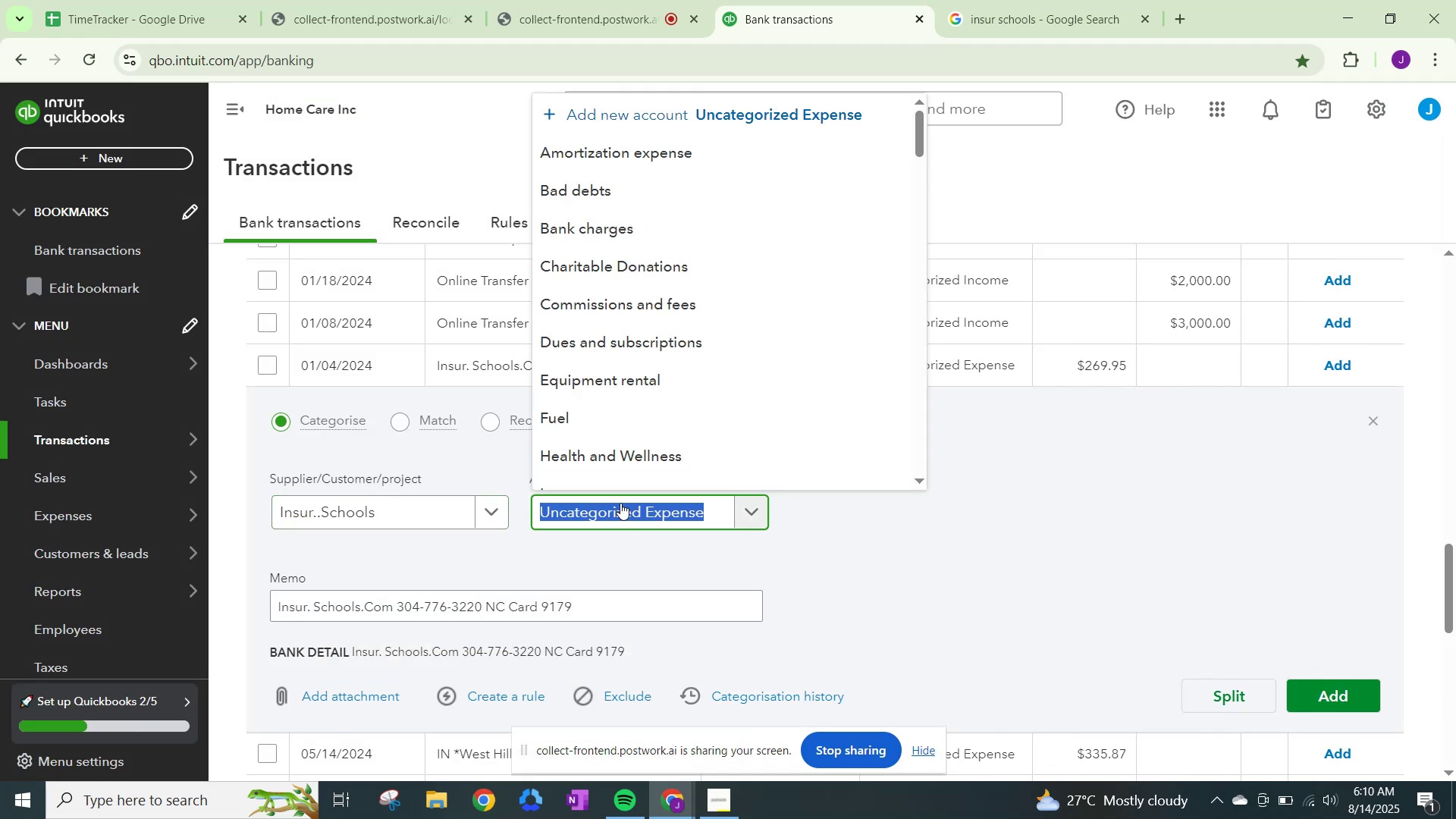 
type(other)
 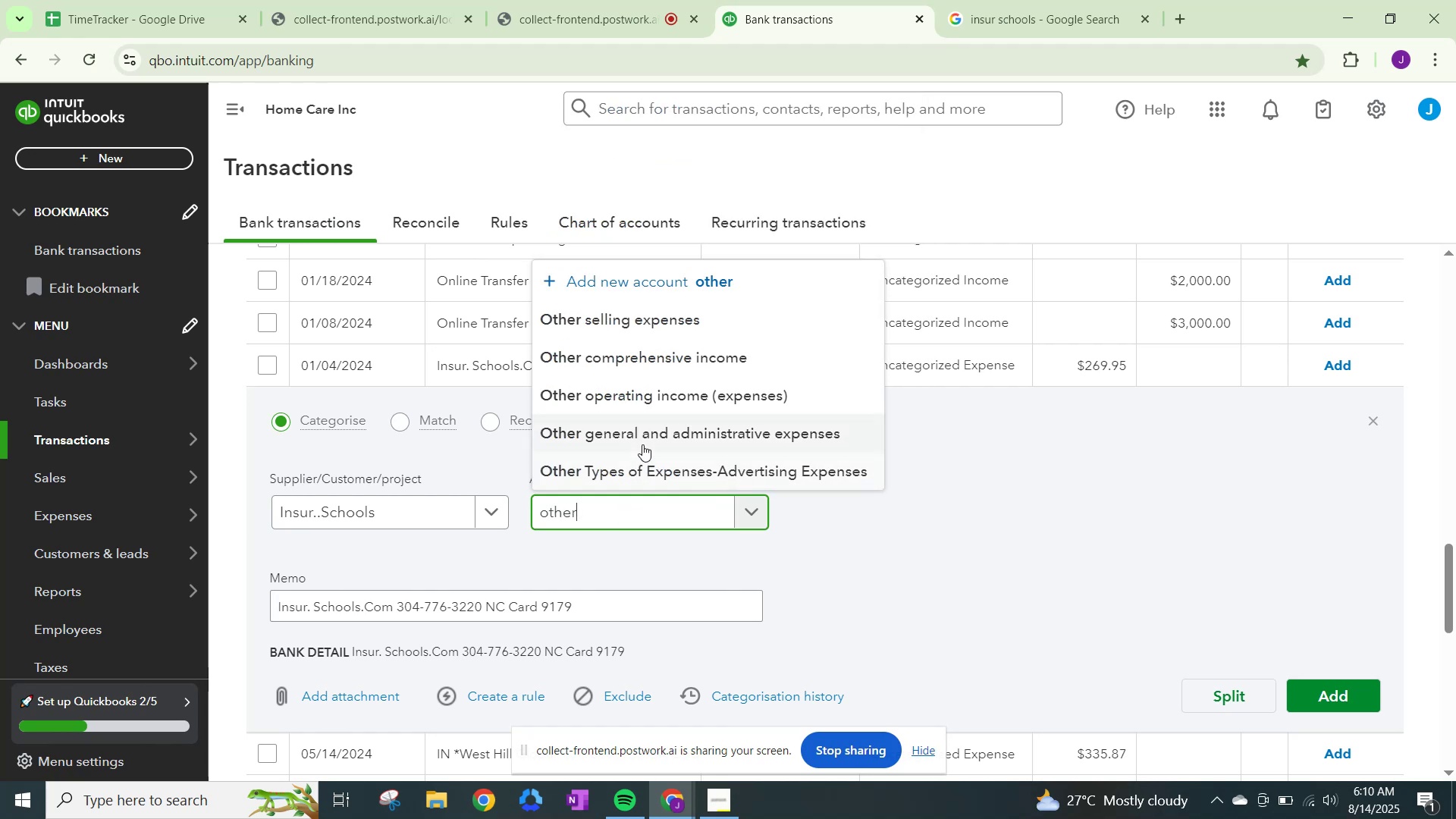 
left_click([643, 444])
 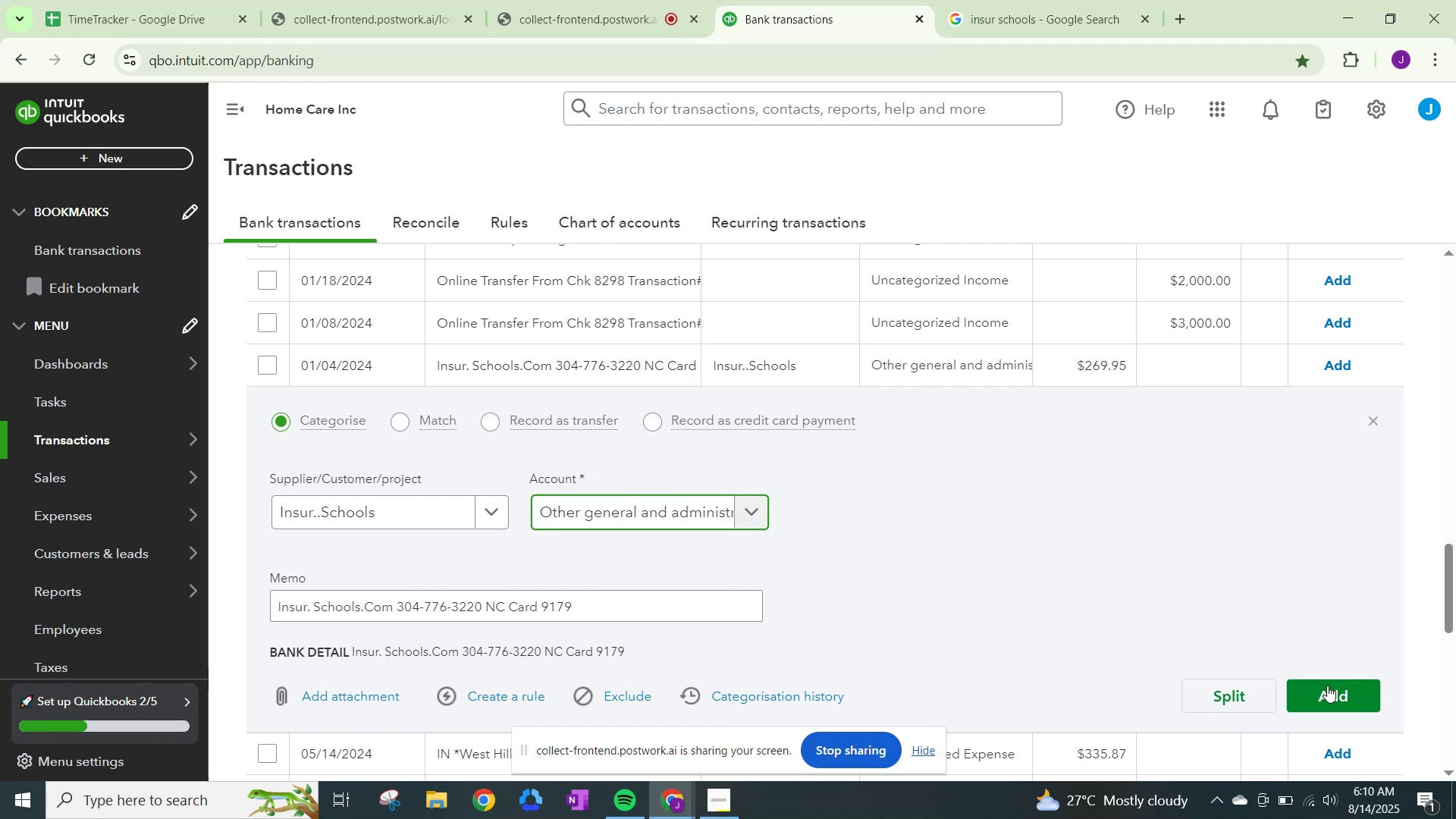 
left_click([1328, 686])
 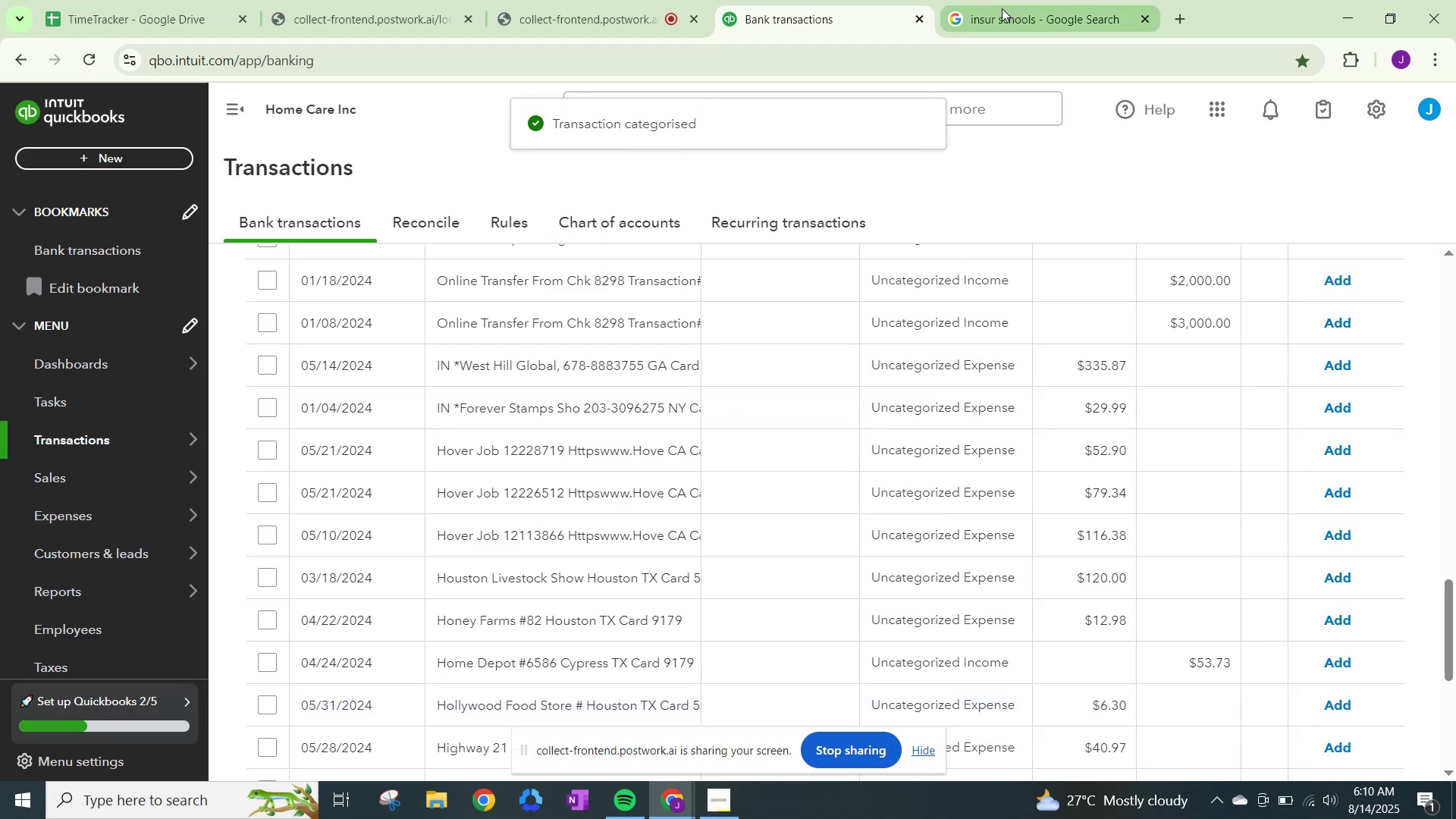 
wait(6.07)
 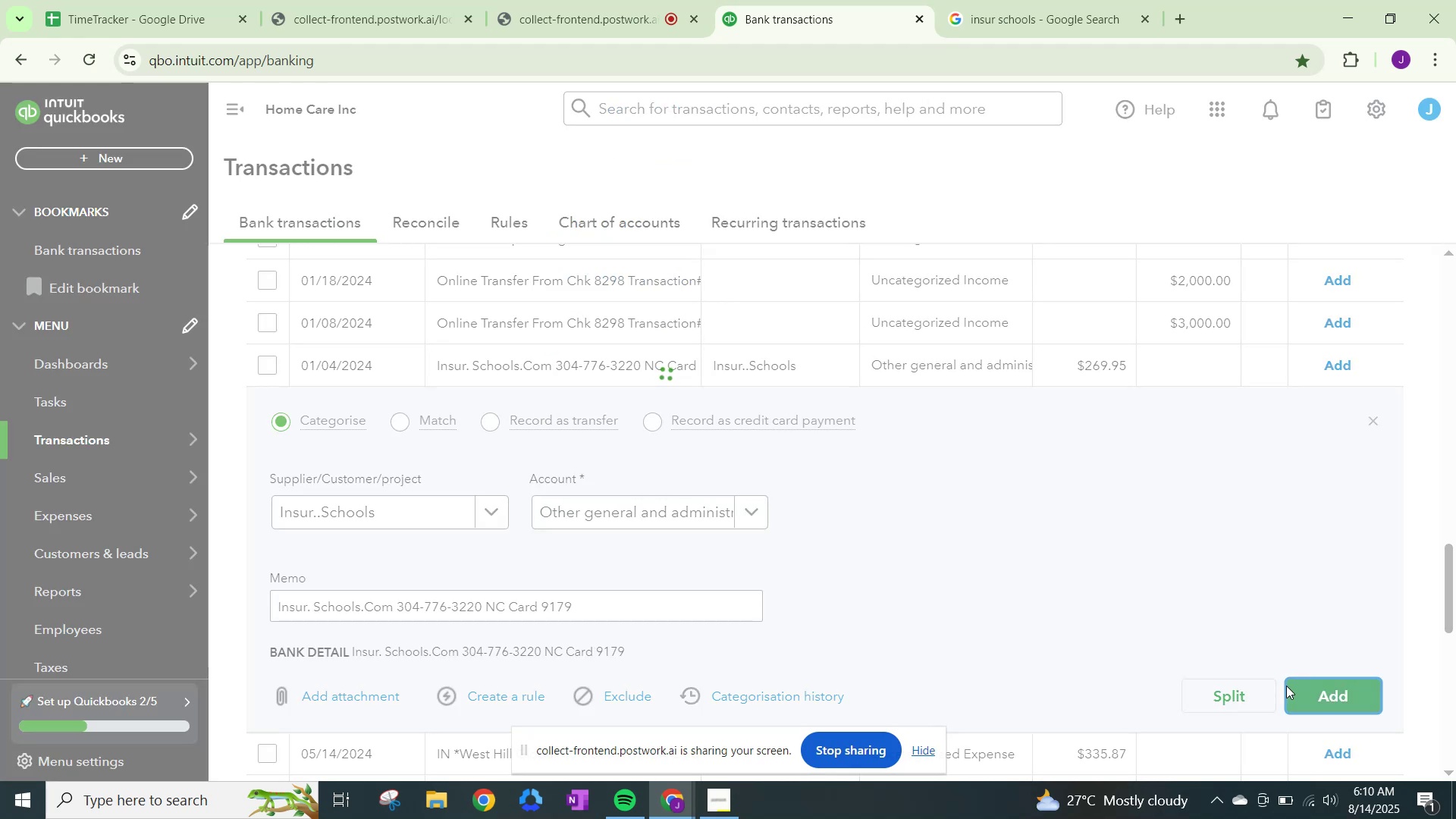 
left_click([838, 133])
 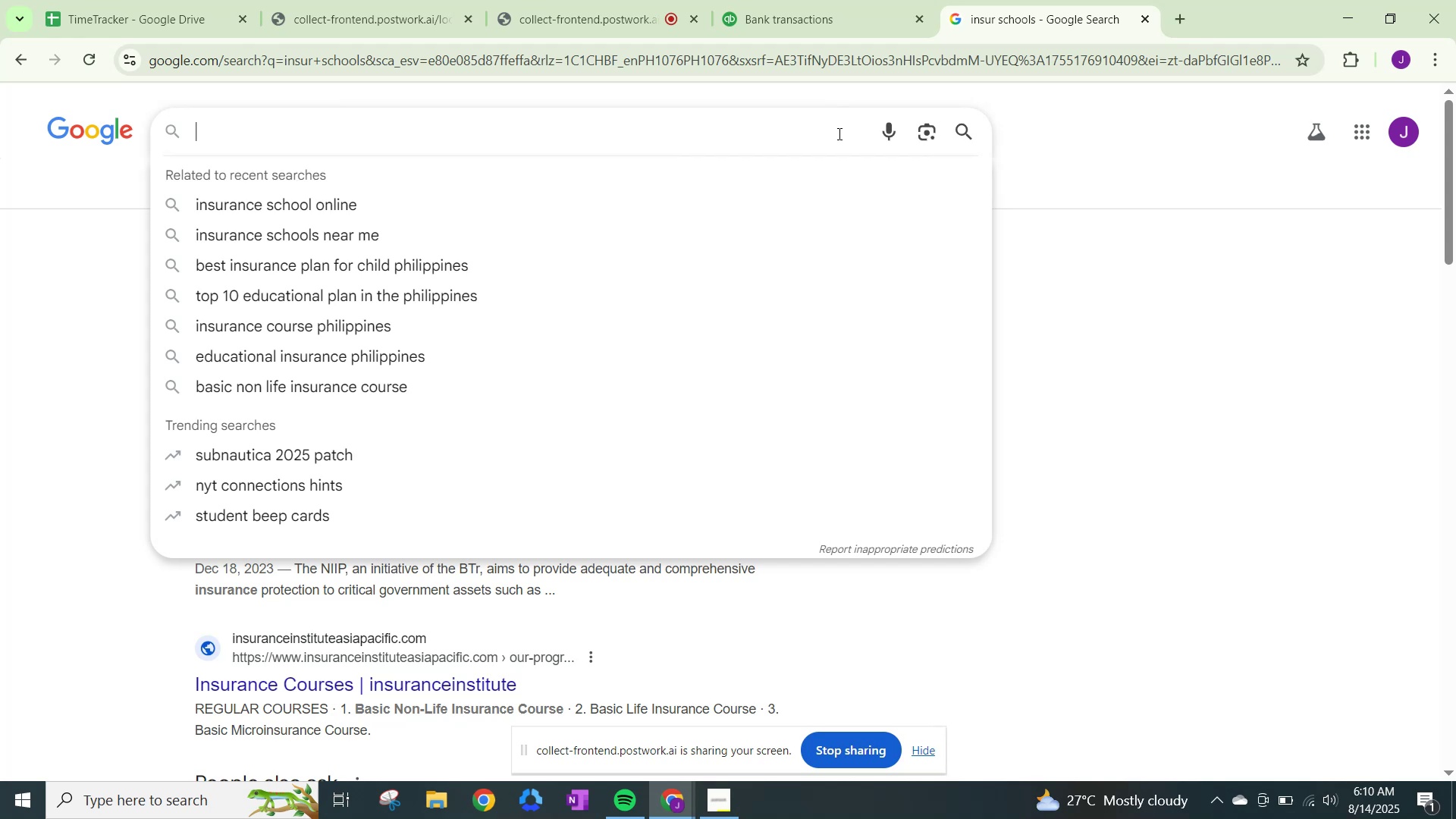 
type(wet)
key(Backspace)
key(Backspace)
type(est he)
key(Backspace)
type(ill)
 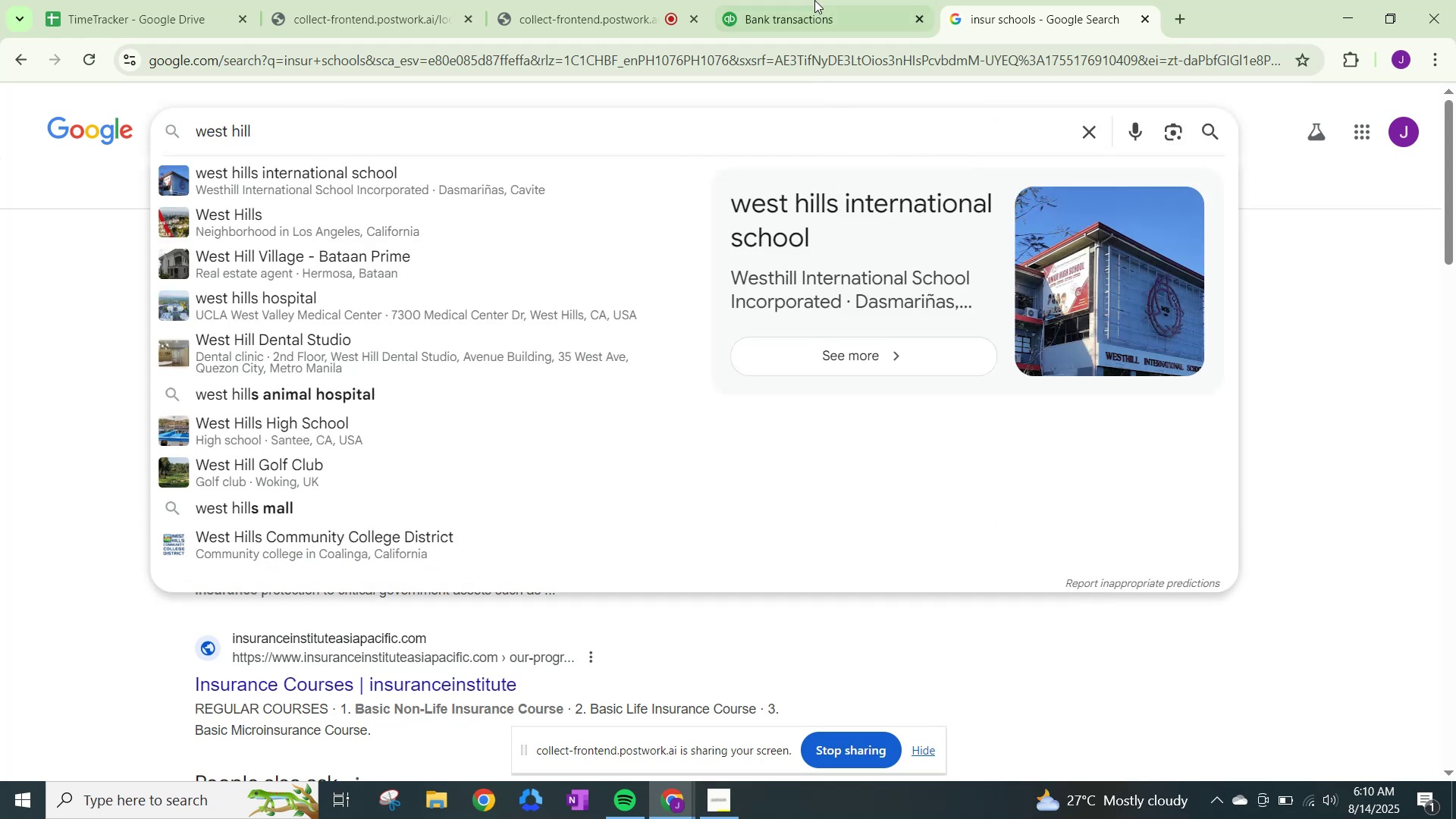 
left_click([820, 0])
 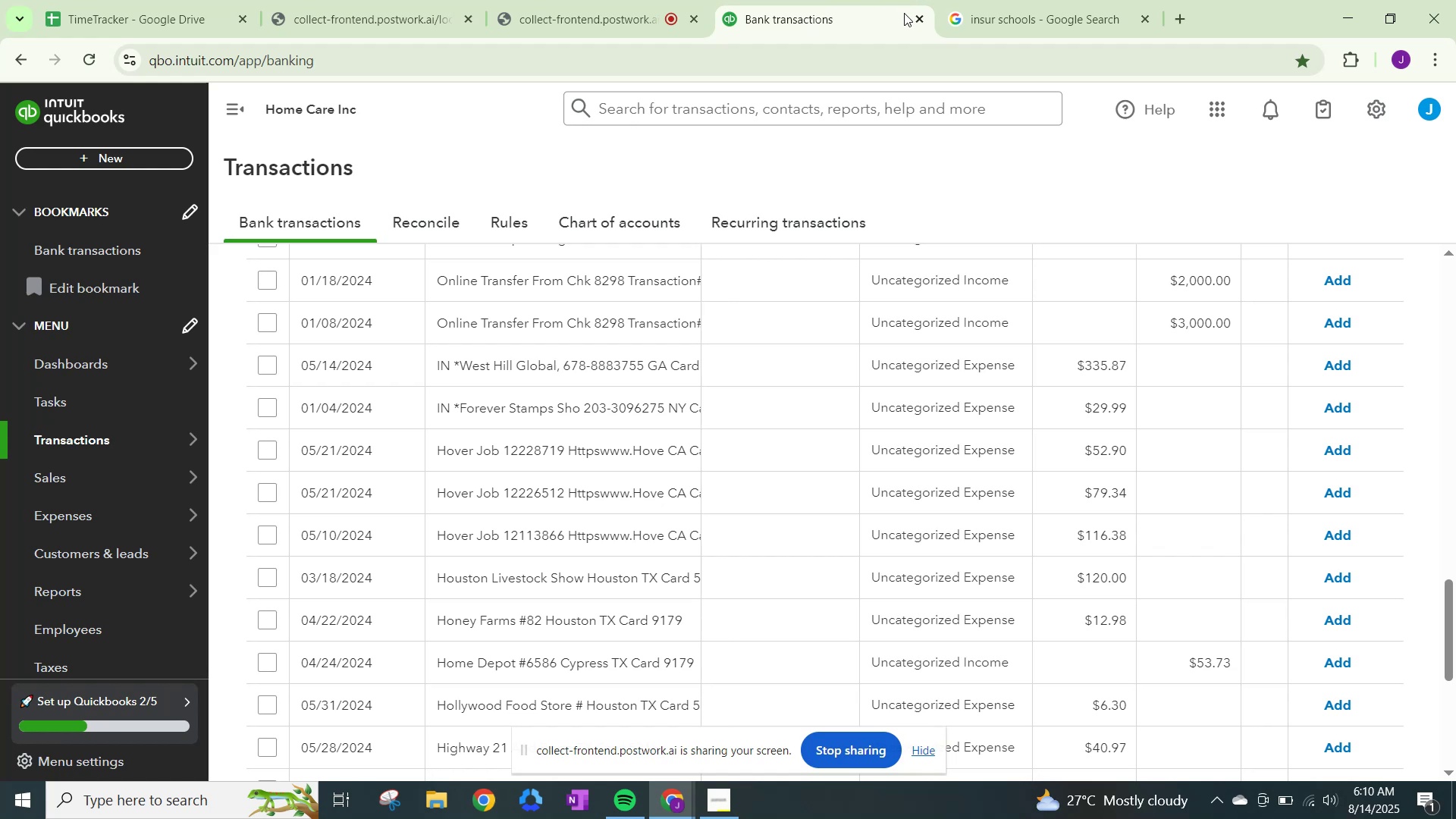 
left_click([904, 13])
 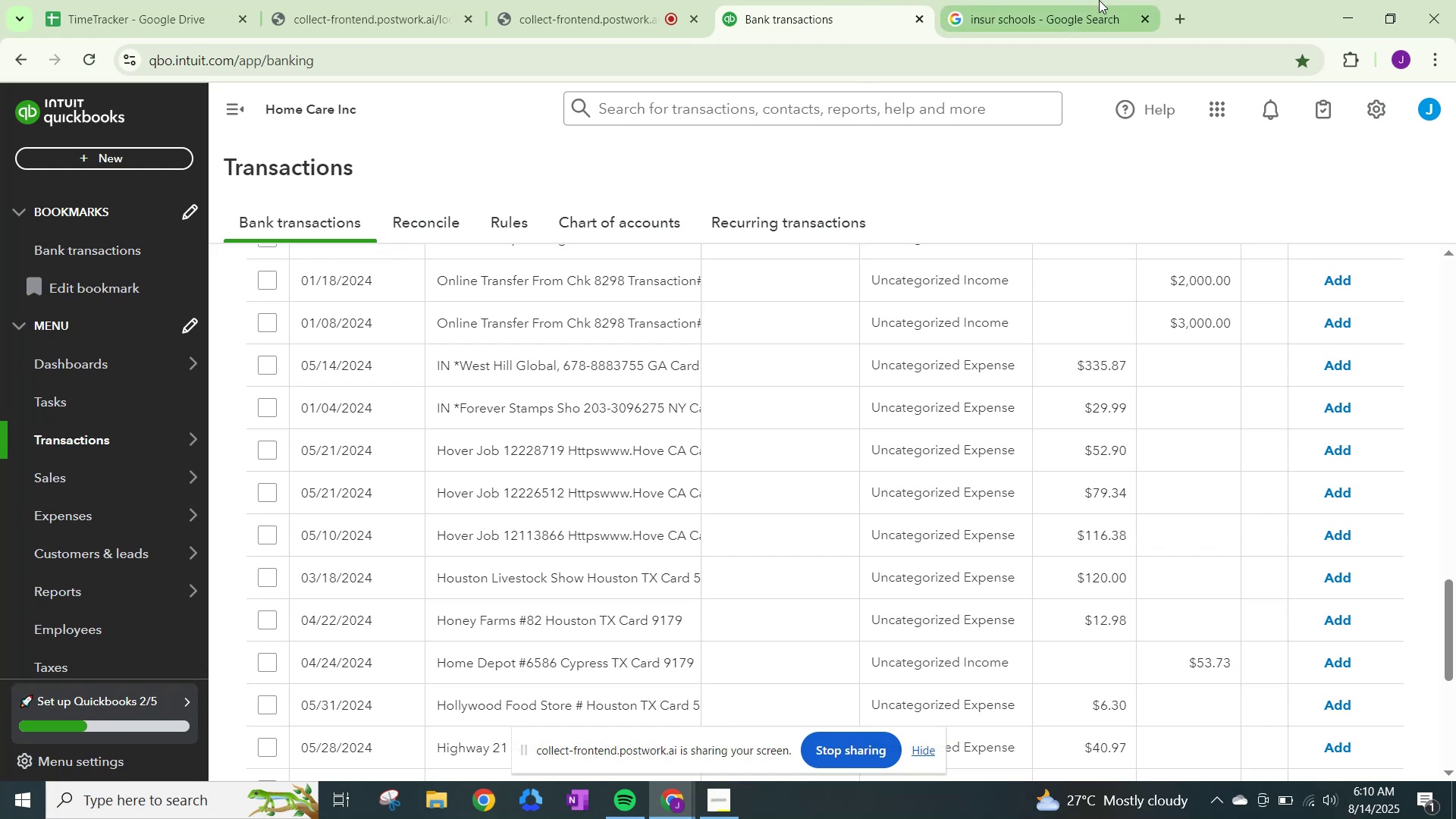 
left_click([1105, 0])
 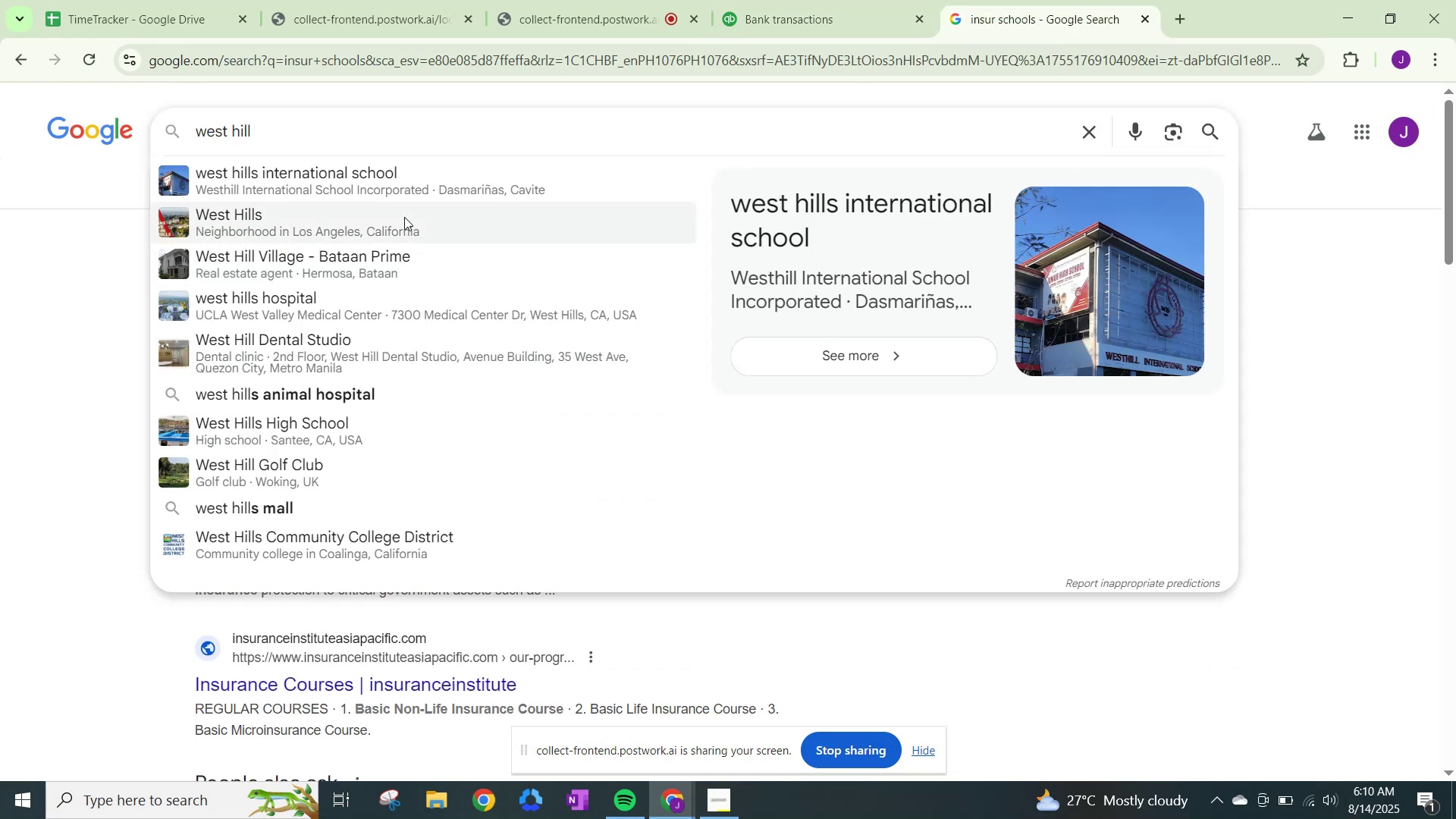 
type( global)
 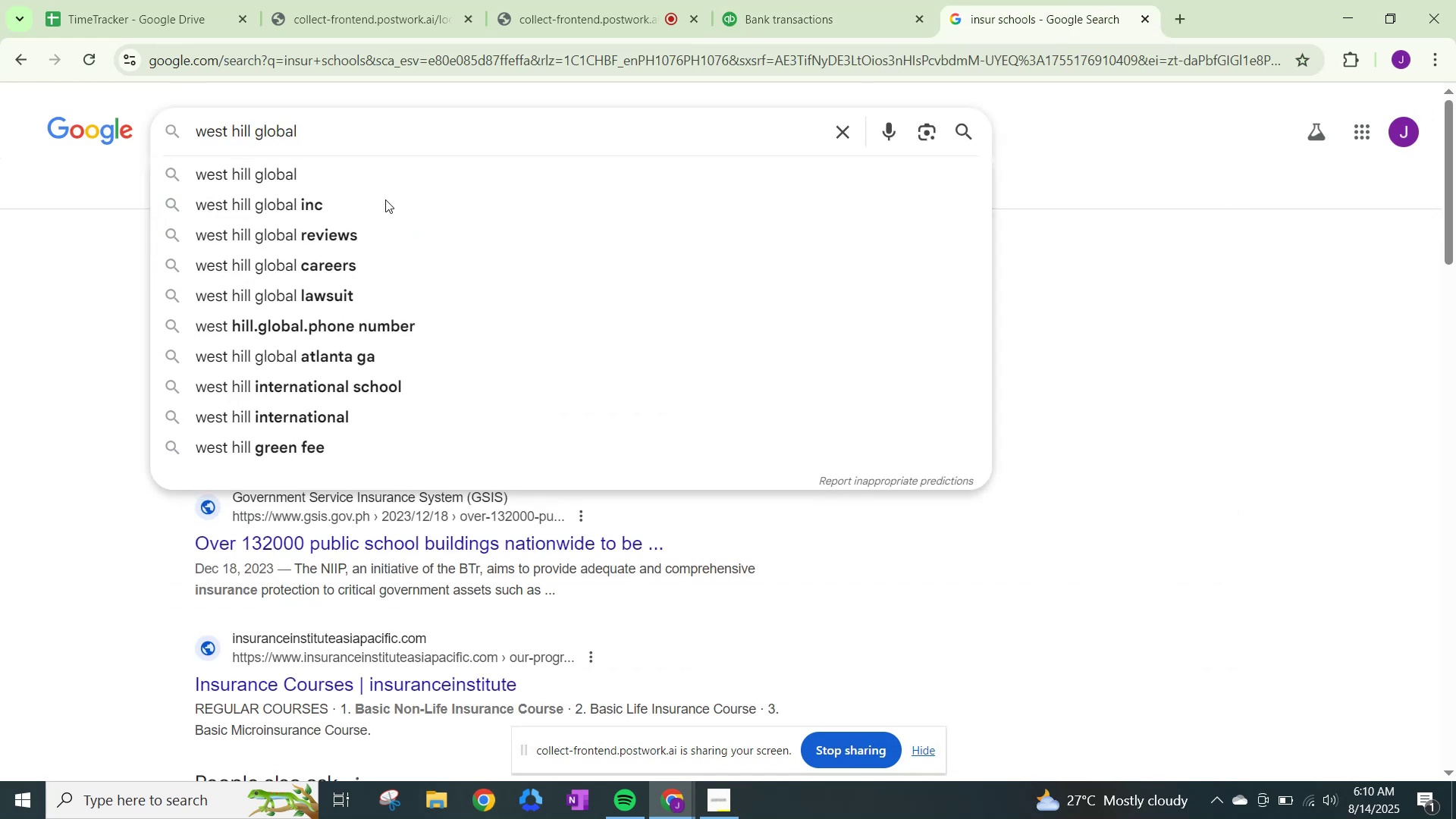 
left_click([374, 178])
 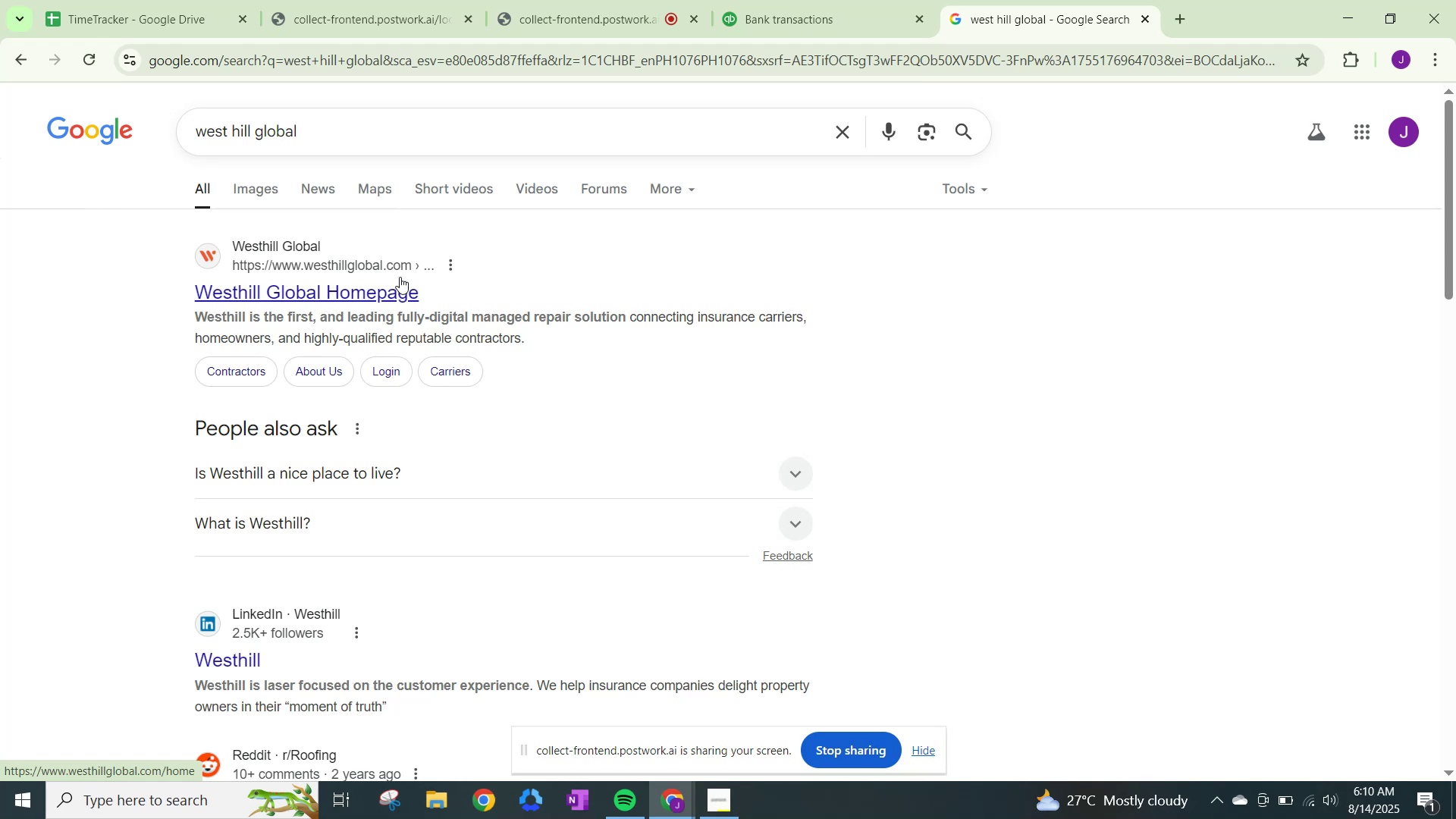 
wait(8.21)
 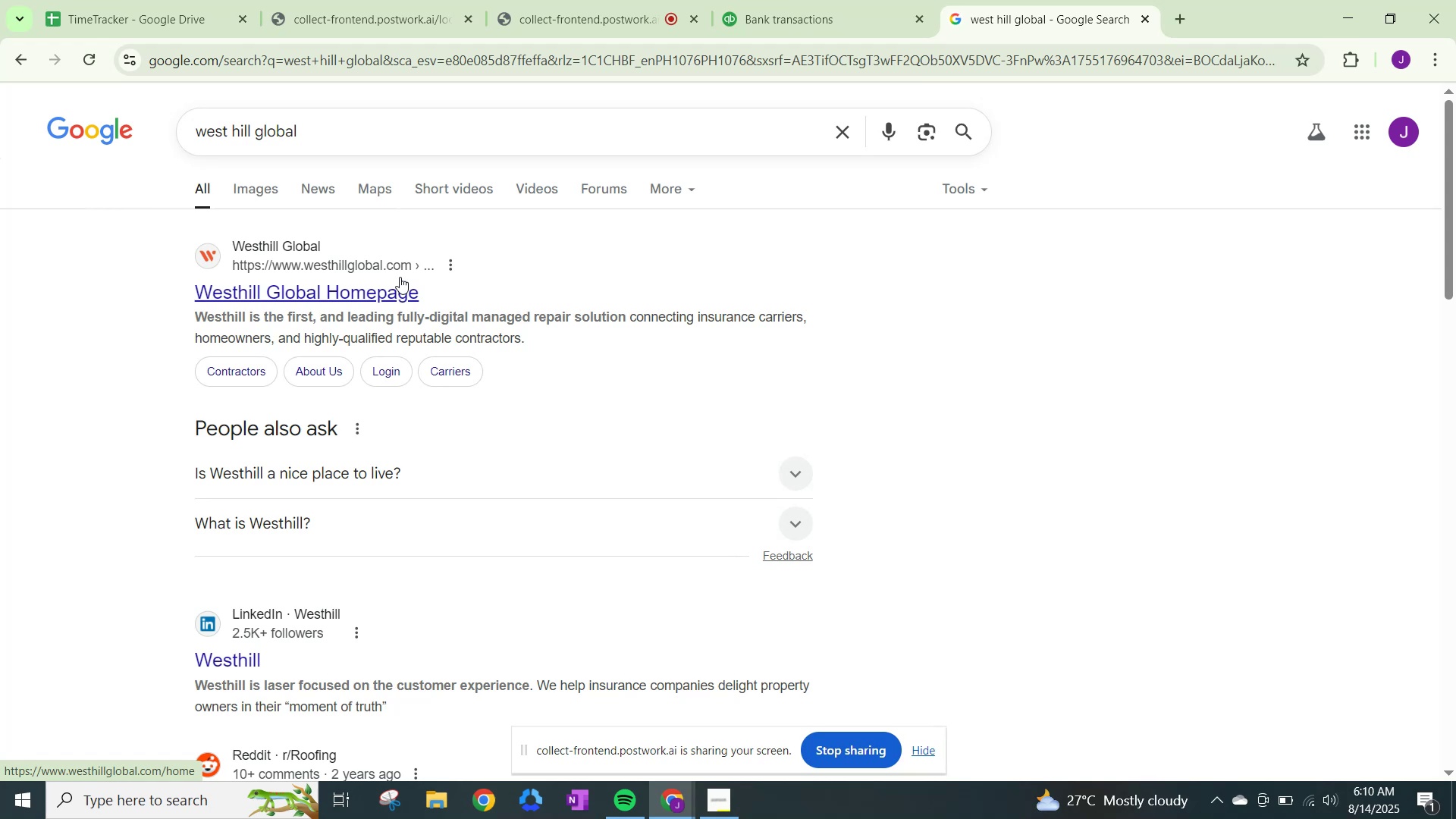 
scroll: coordinate [464, 544], scroll_direction: down, amount: 1.0
 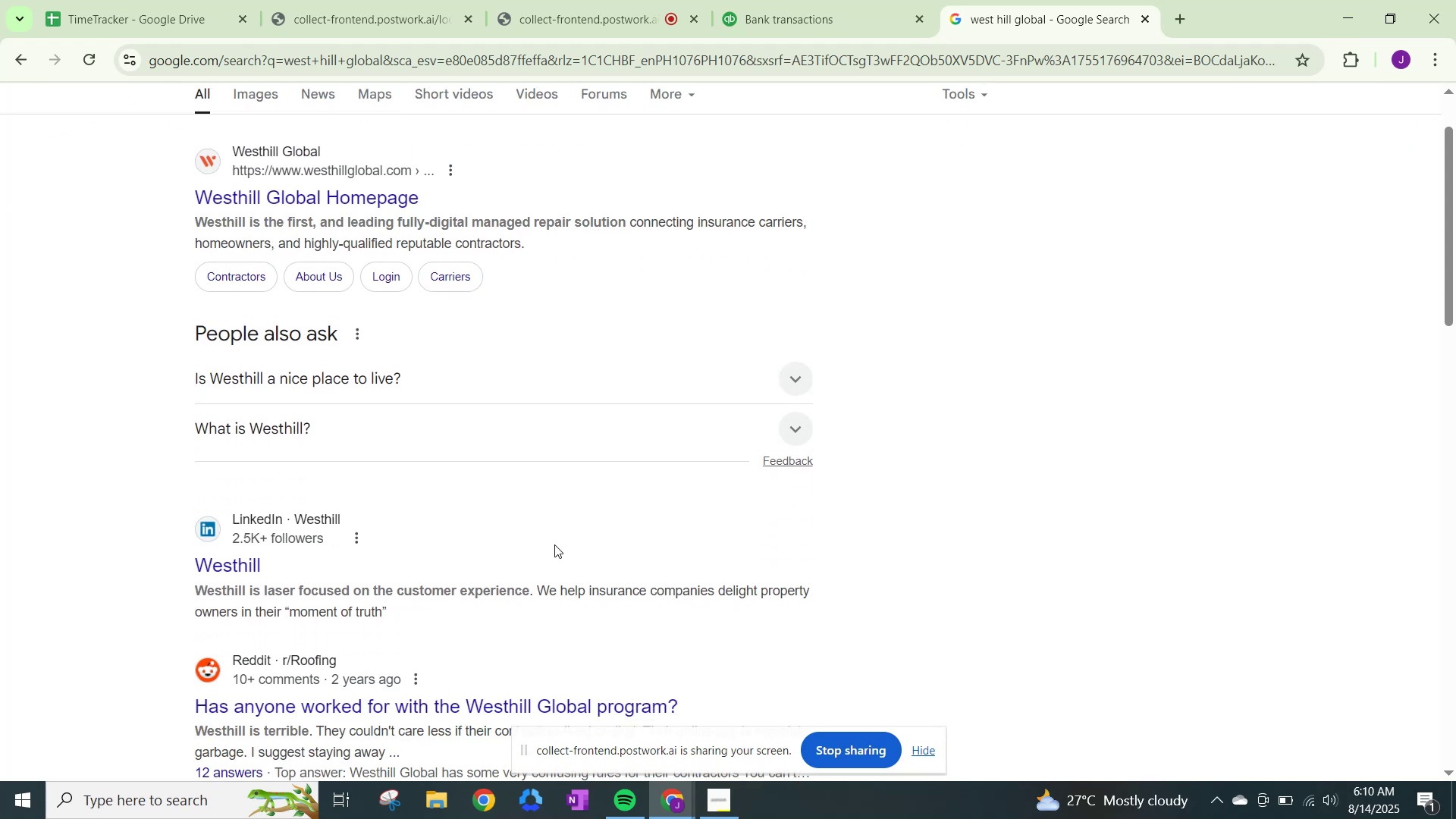 
wait(5.24)
 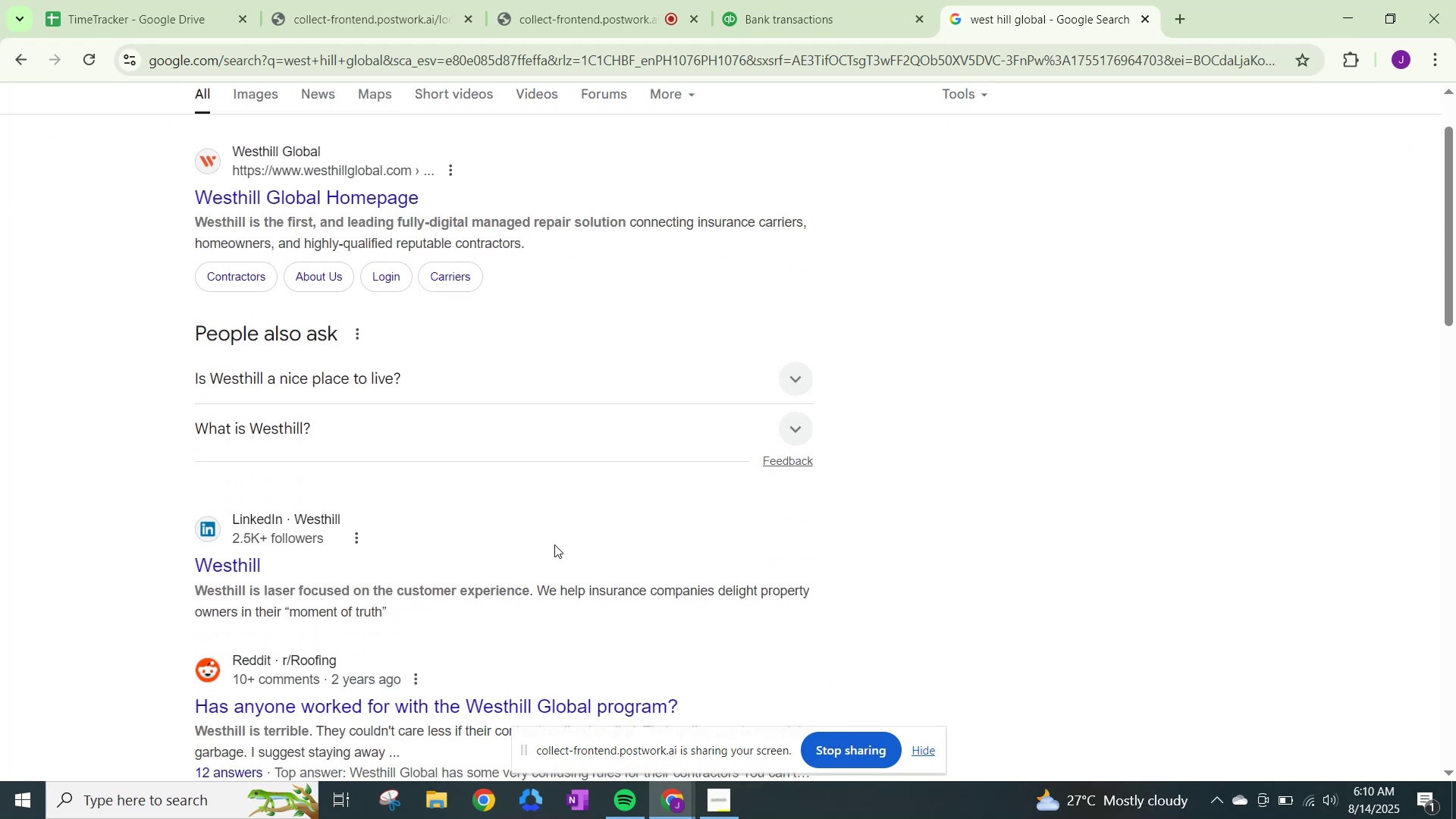 
scroll: coordinate [556, 553], scroll_direction: down, amount: 4.0
 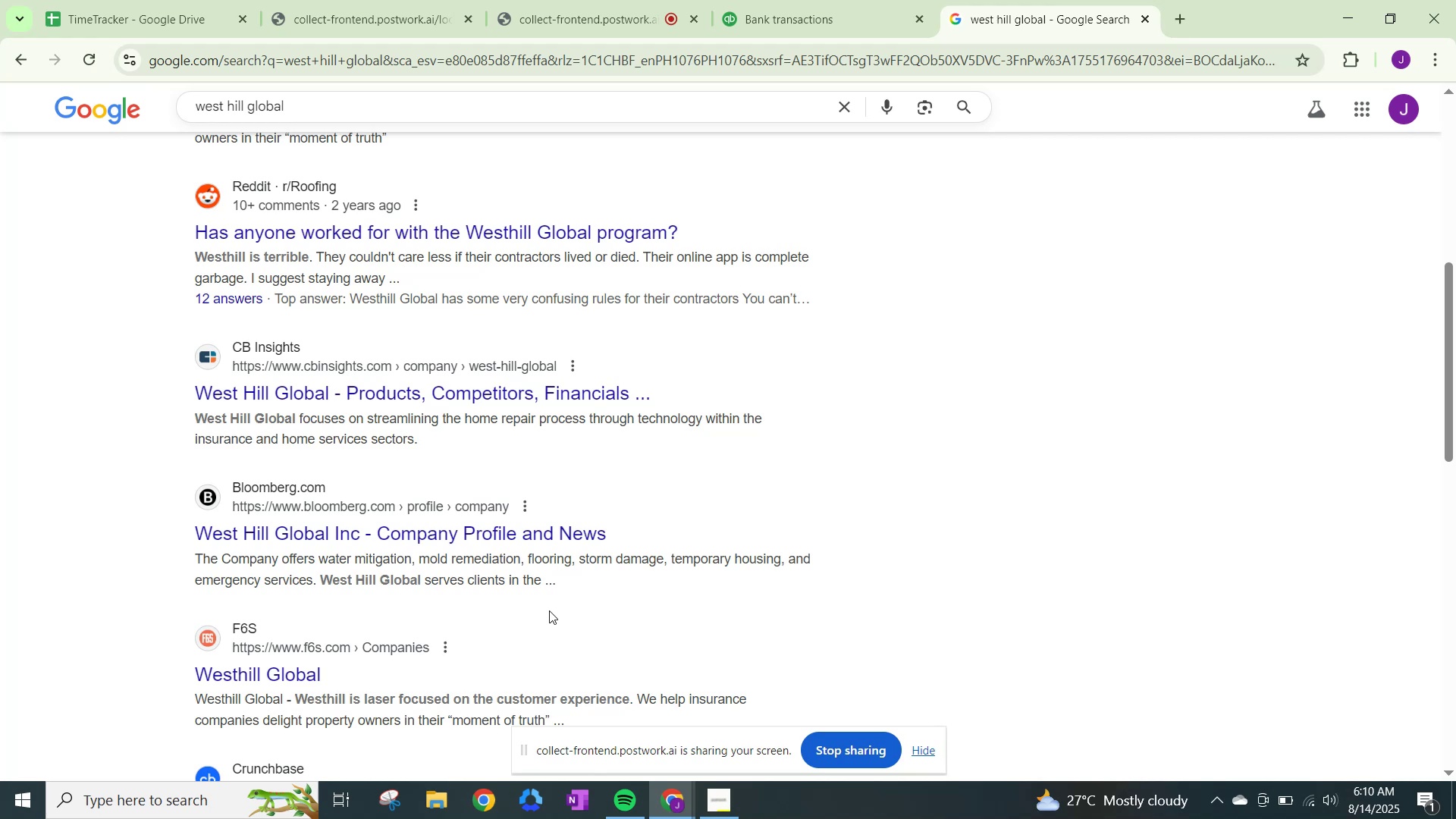 
wait(10.32)
 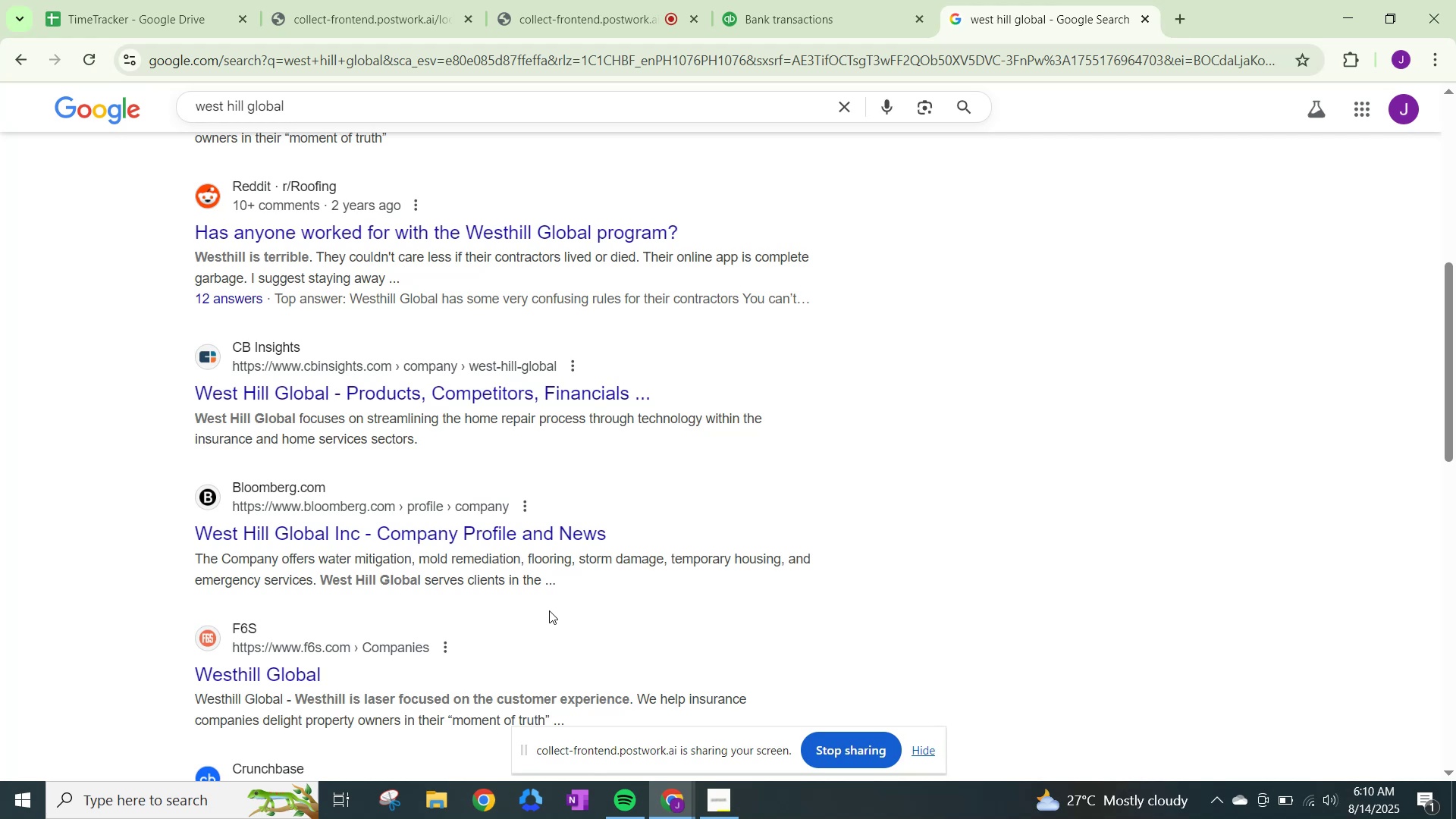 
scroll: coordinate [576, 568], scroll_direction: down, amount: 2.0
 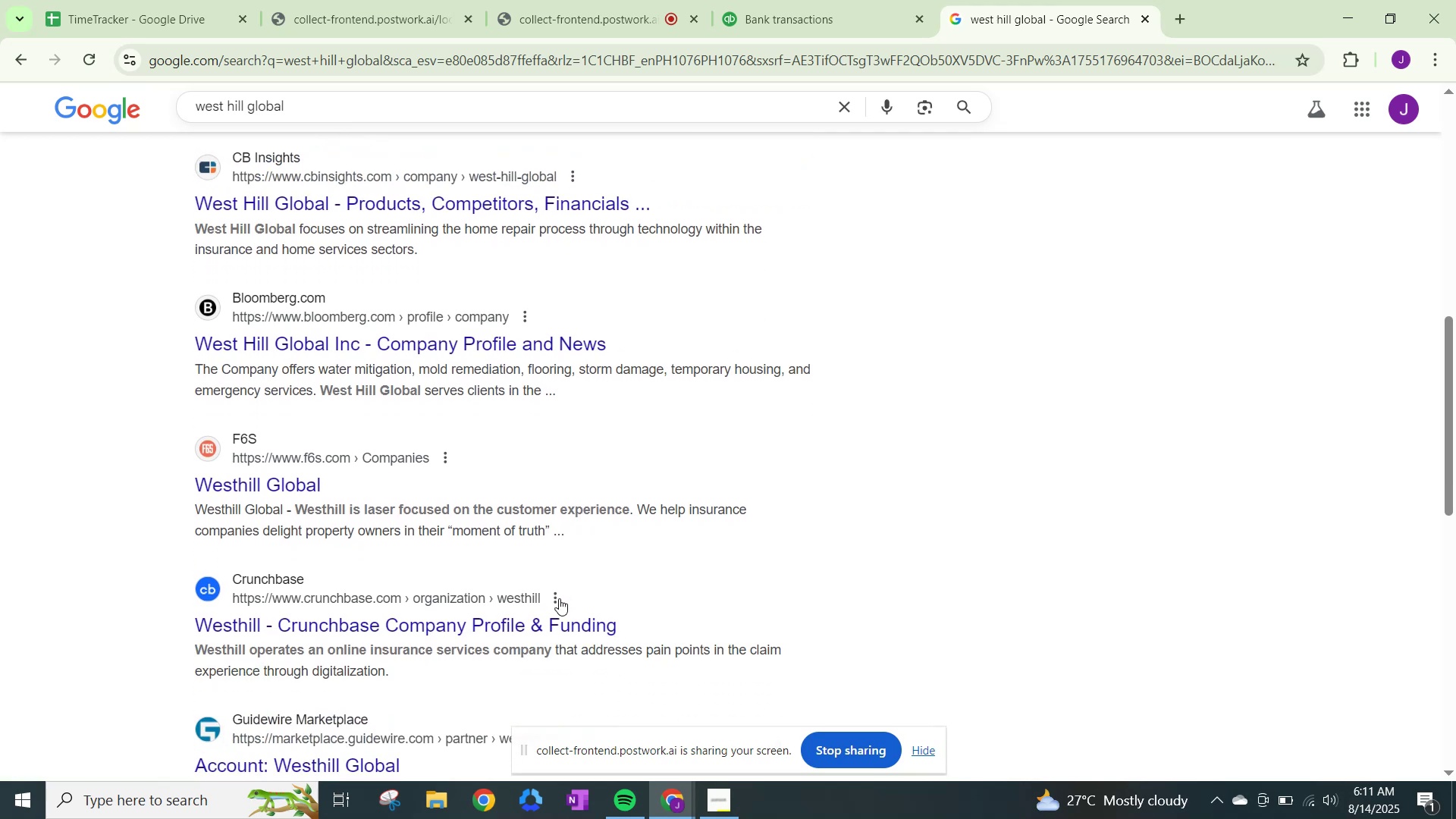 
wait(6.84)
 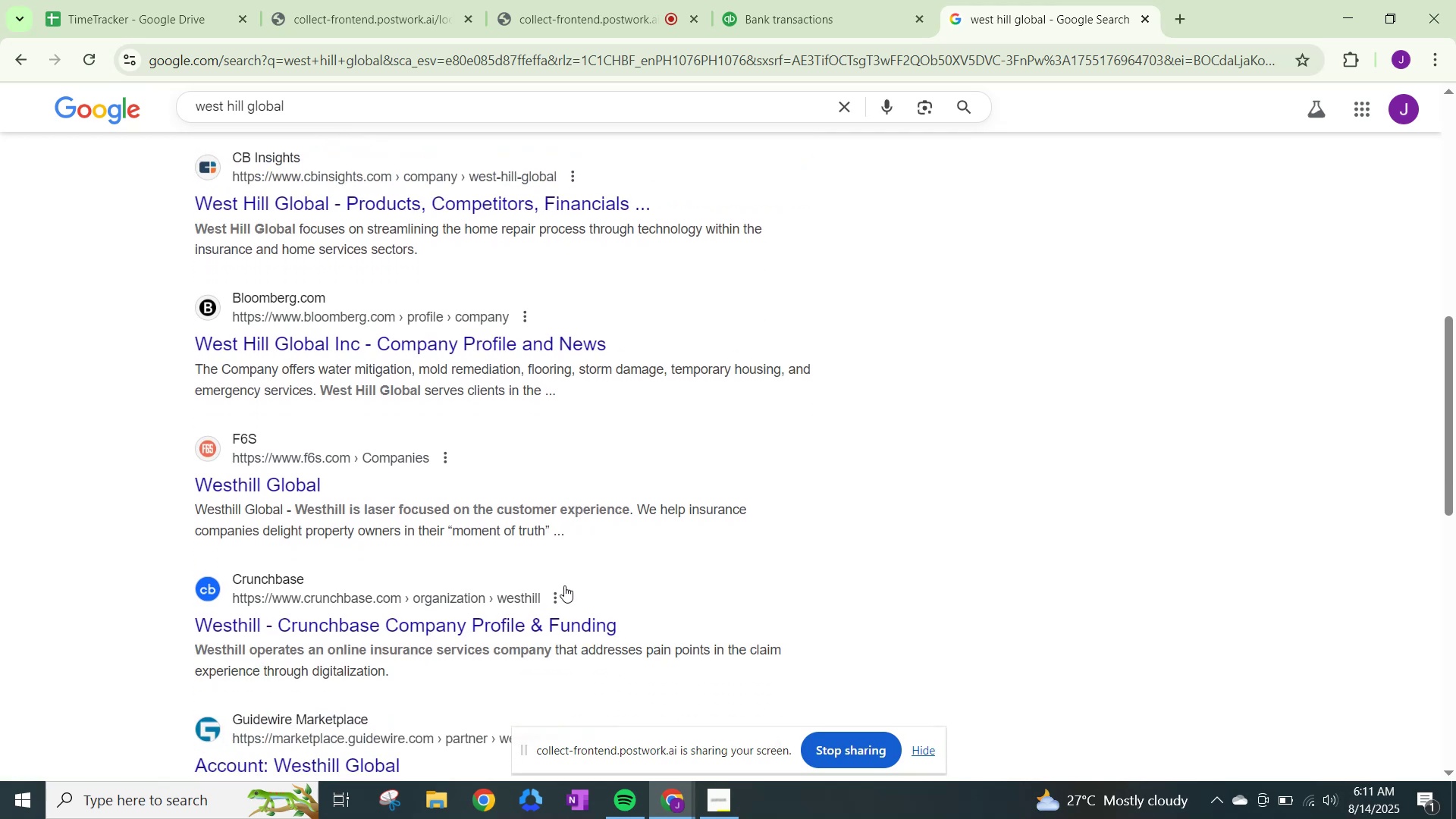 
left_click([815, 2])
 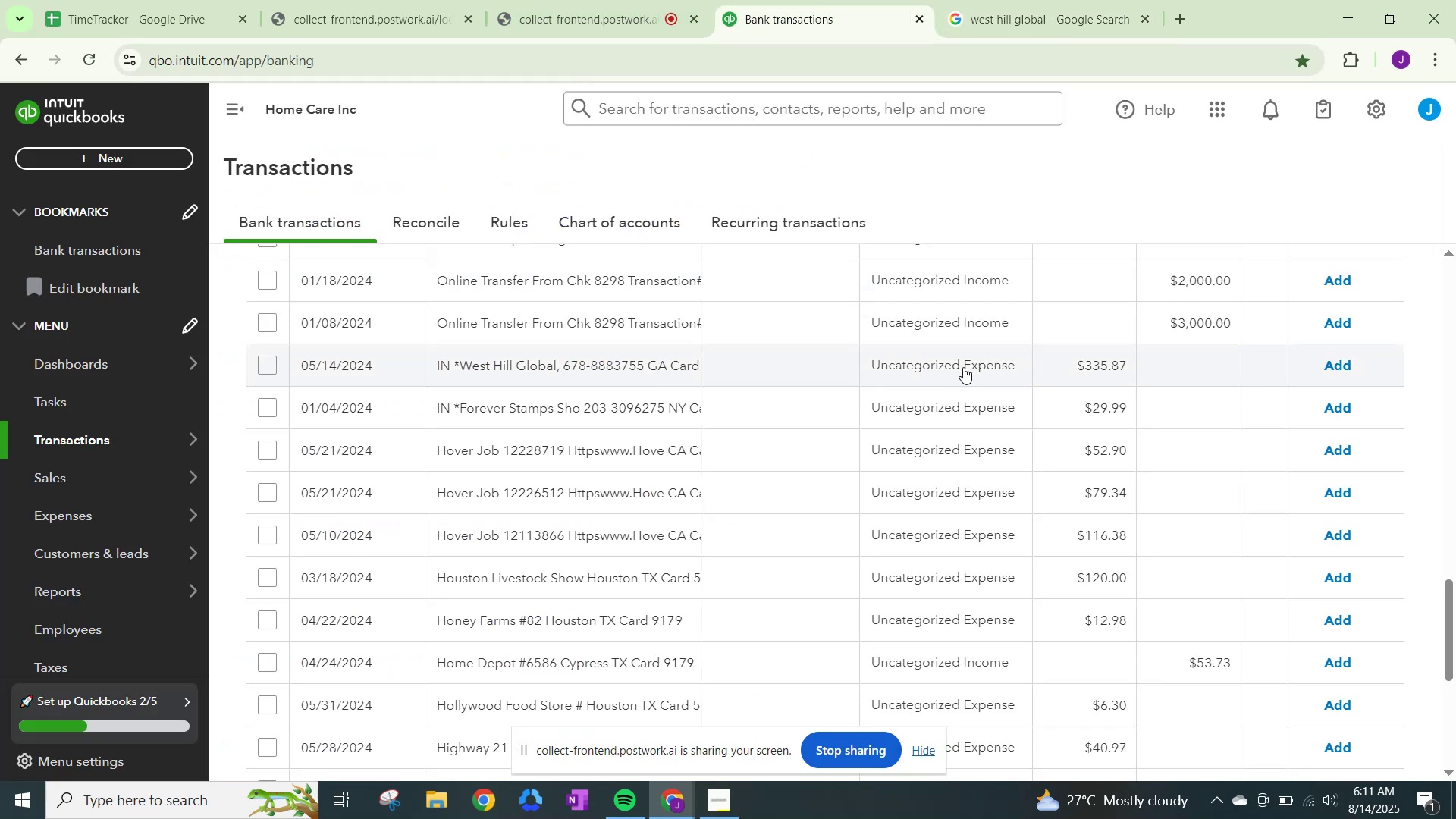 
left_click([963, 367])
 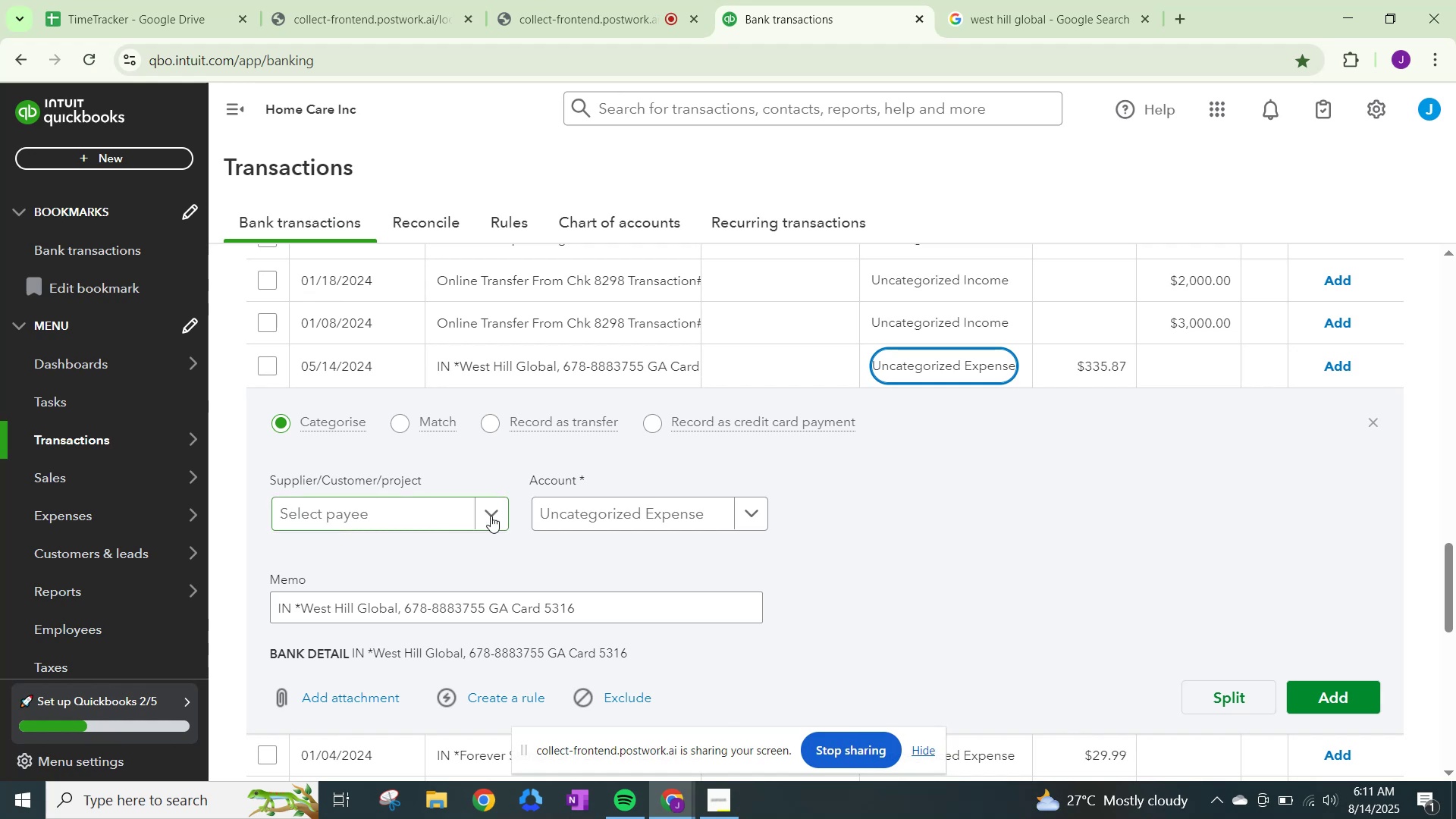 
left_click([493, 519])
 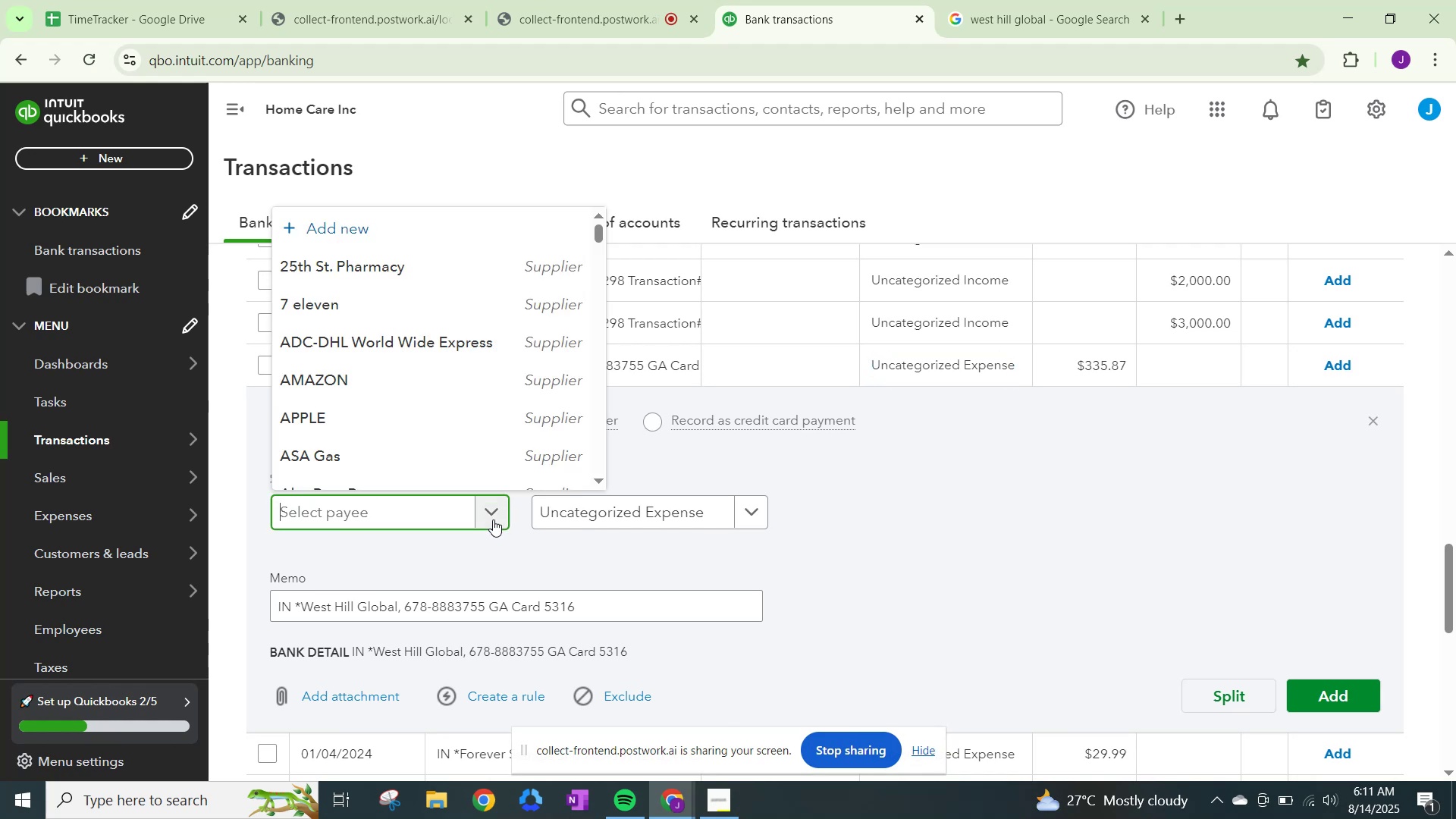 
type(Wet )
key(Backspace)
key(Backspace)
type(st hill Global)
 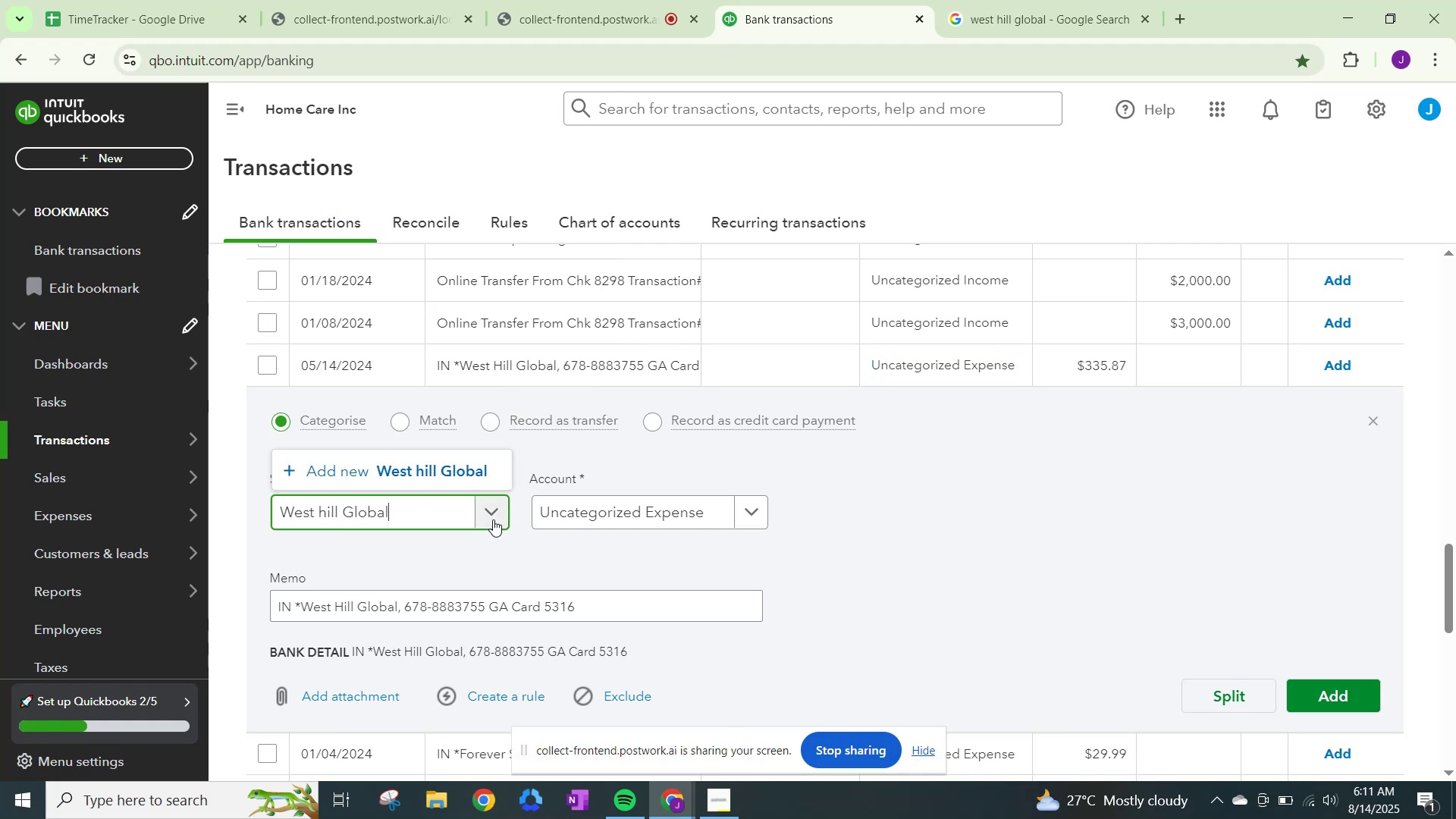 
left_click([469, 466])
 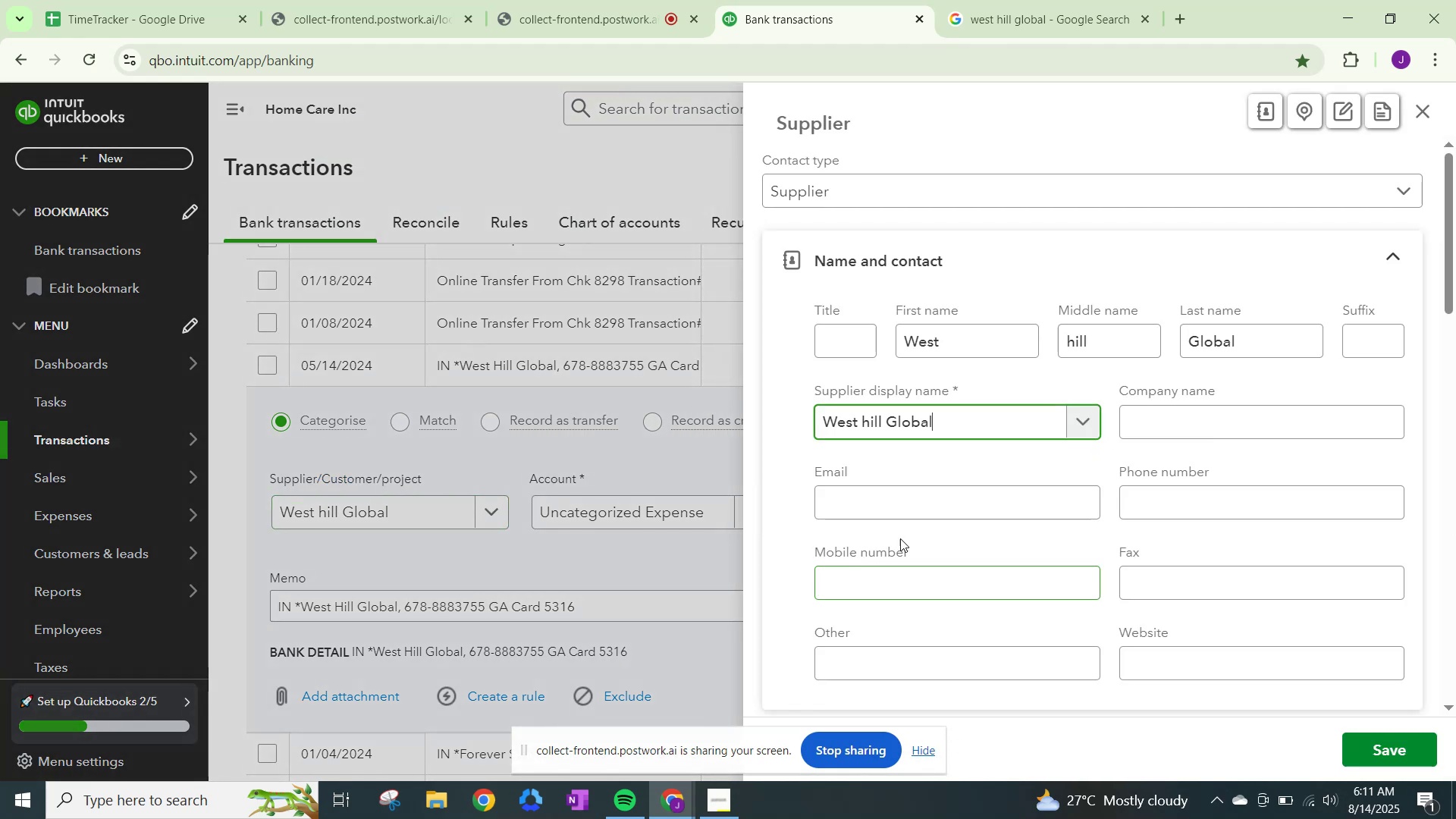 
scroll: coordinate [981, 495], scroll_direction: down, amount: 14.0
 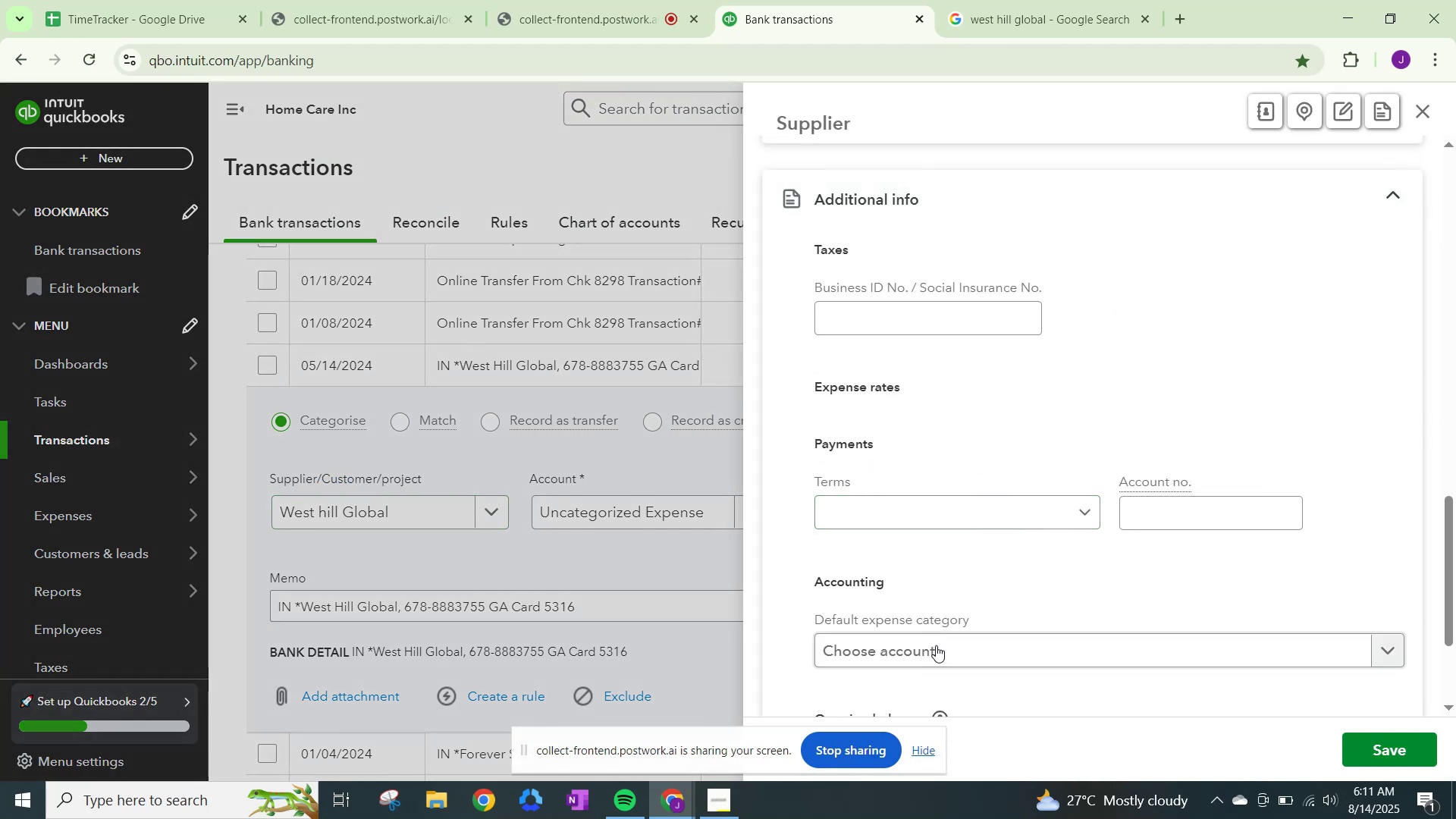 
left_click([940, 646])
 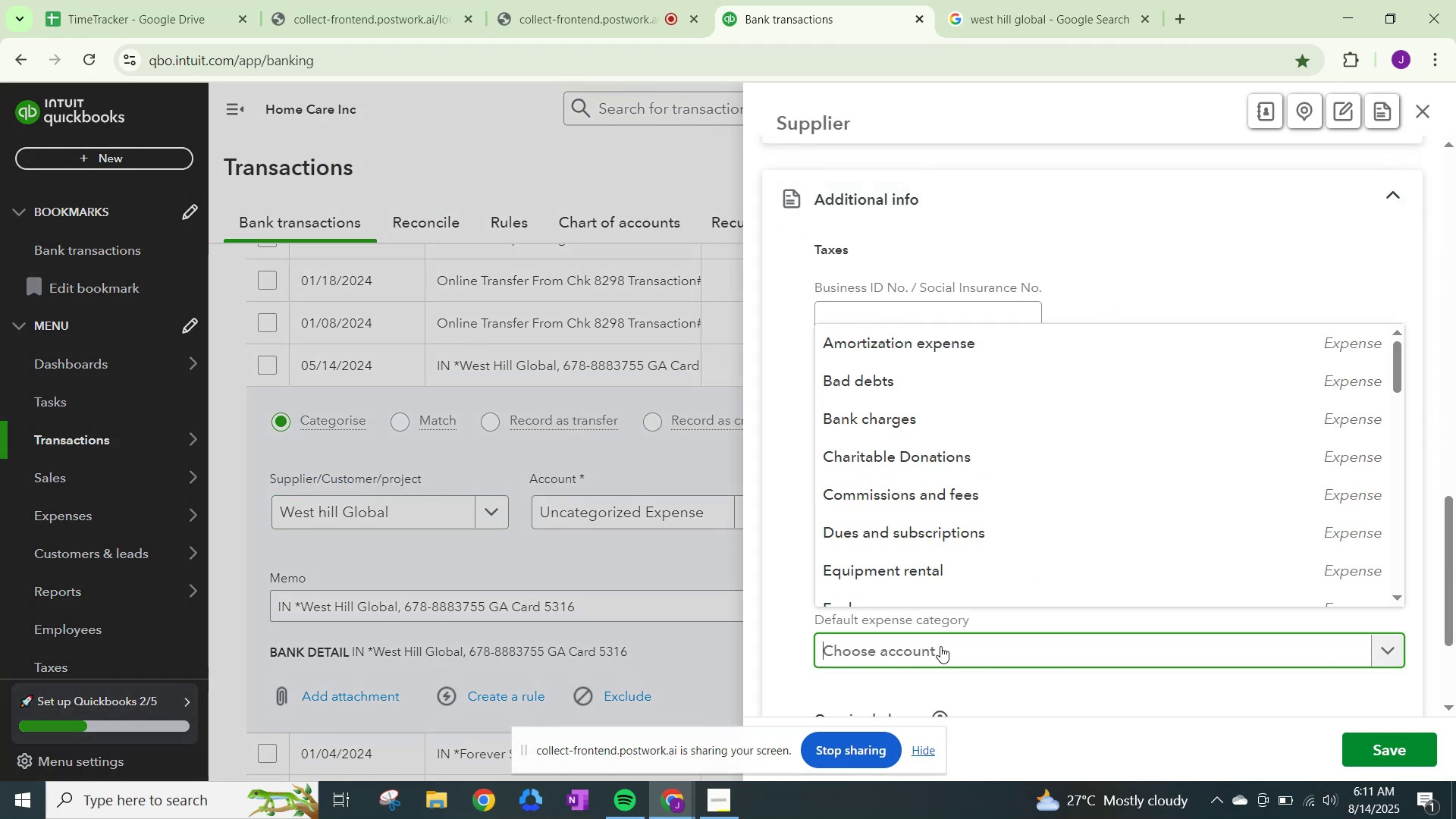 
type(other)
 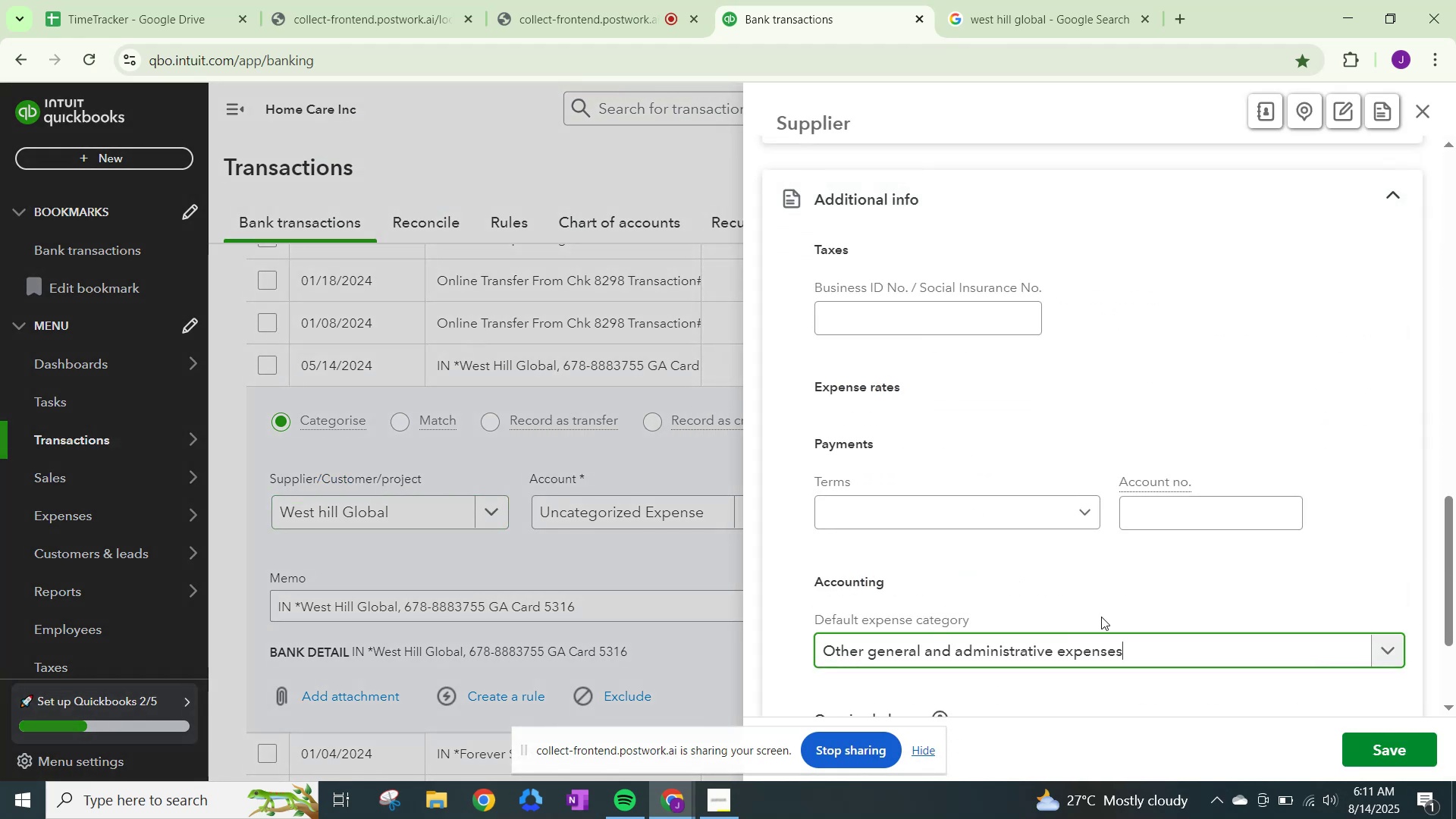 
left_click([1416, 738])
 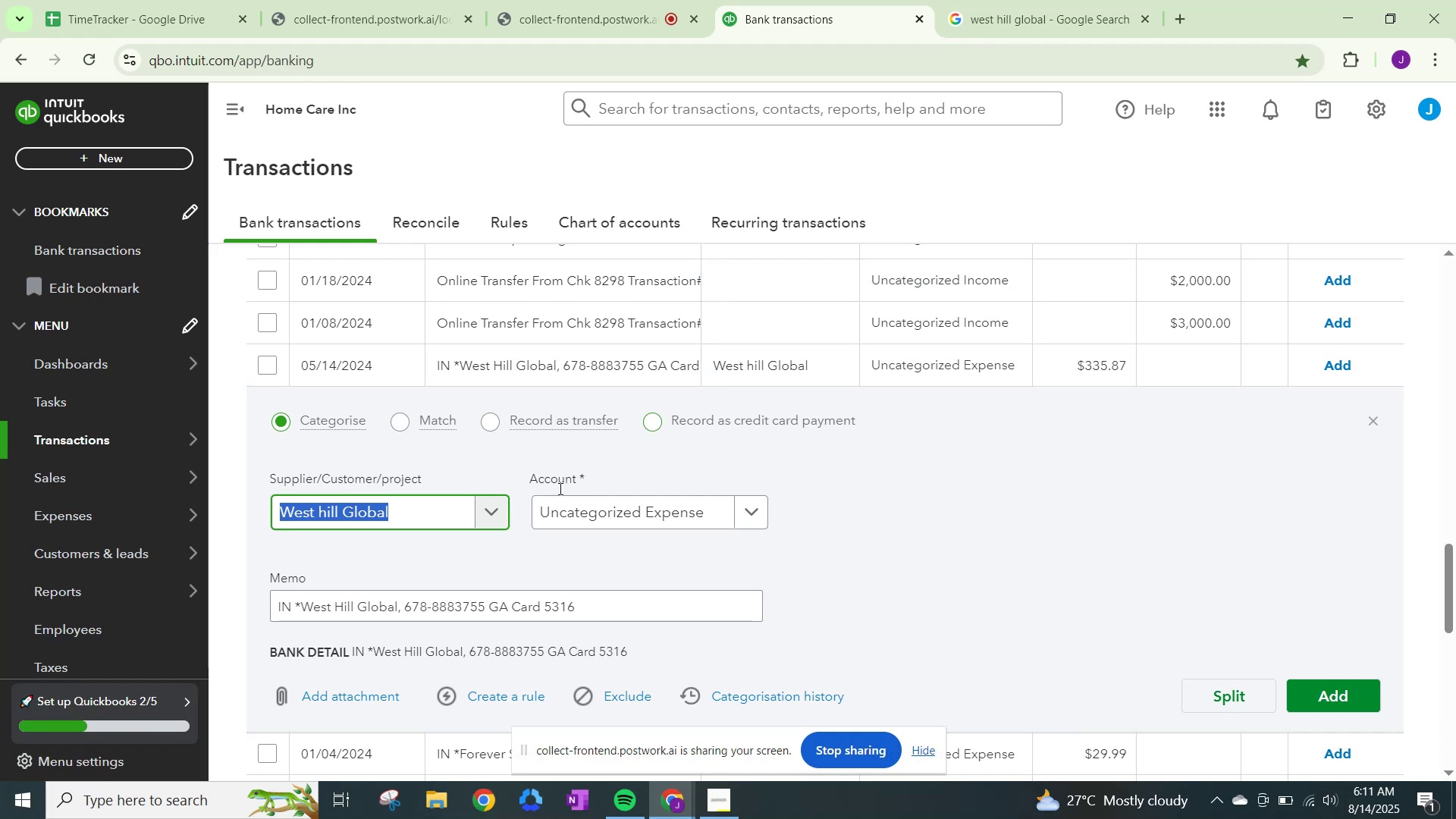 
wait(6.26)
 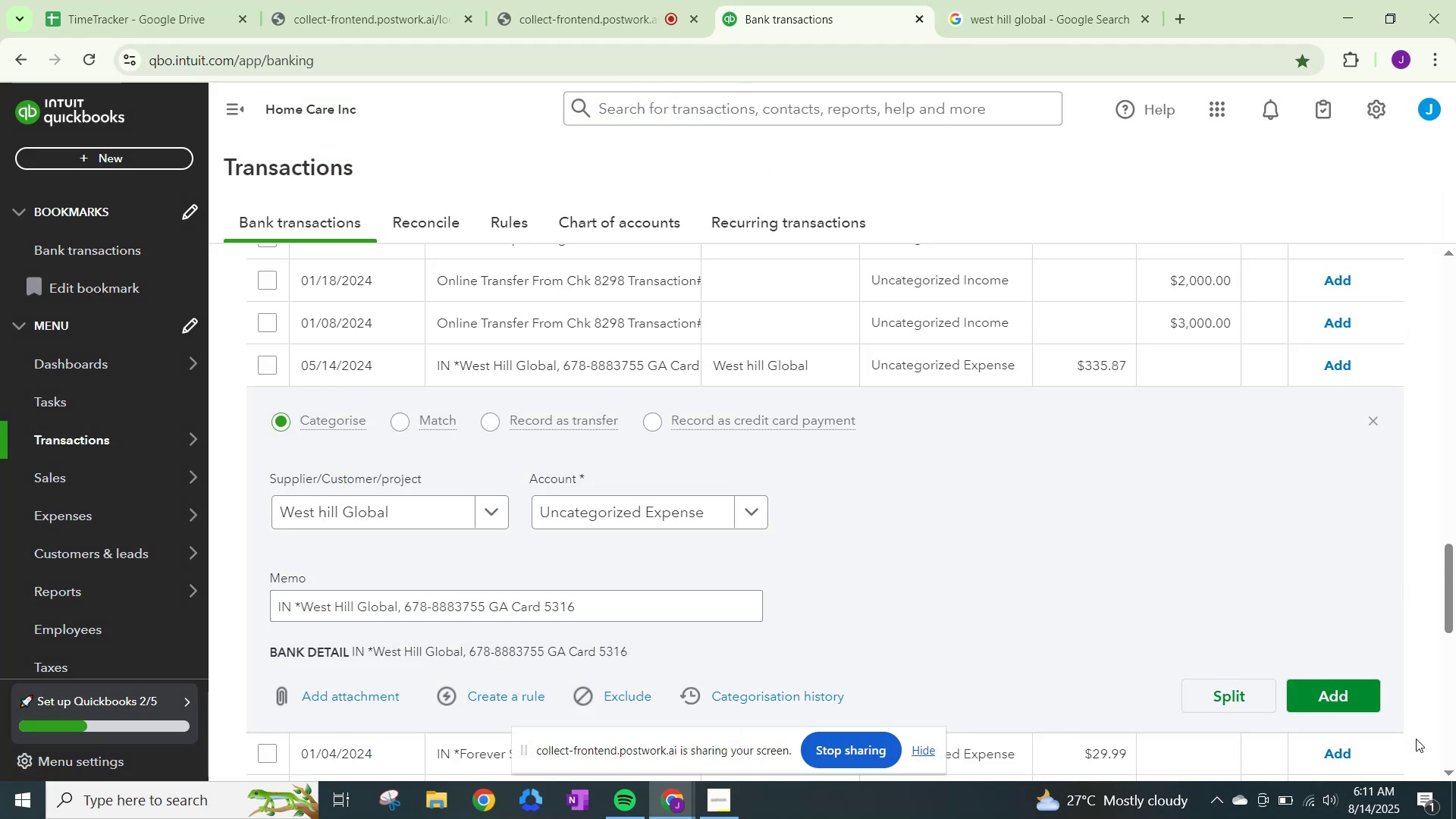 
type(wes)
key(Backspace)
key(Backspace)
key(Backspace)
key(Backspace)
type(other)
 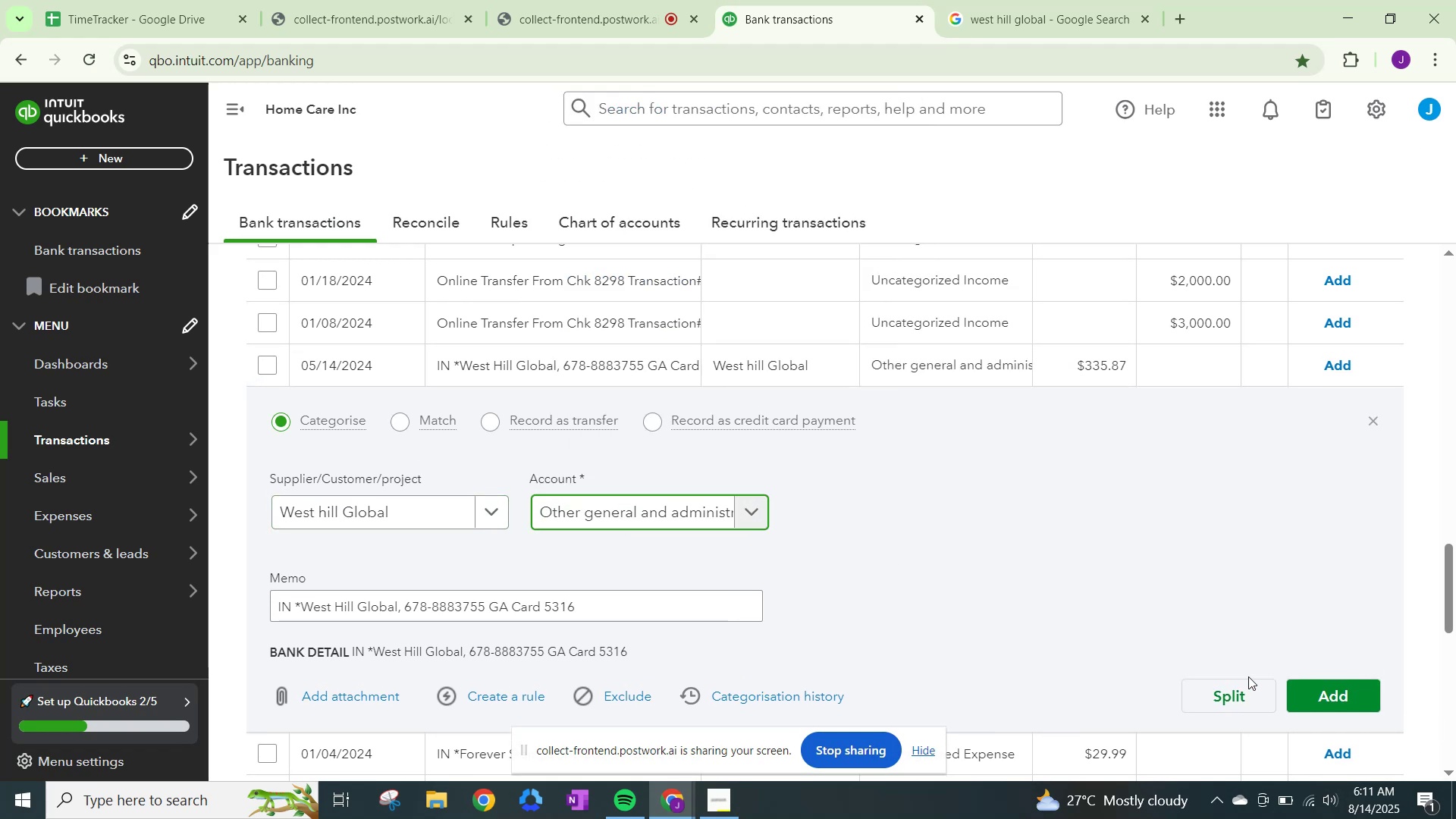 
left_click([1322, 691])
 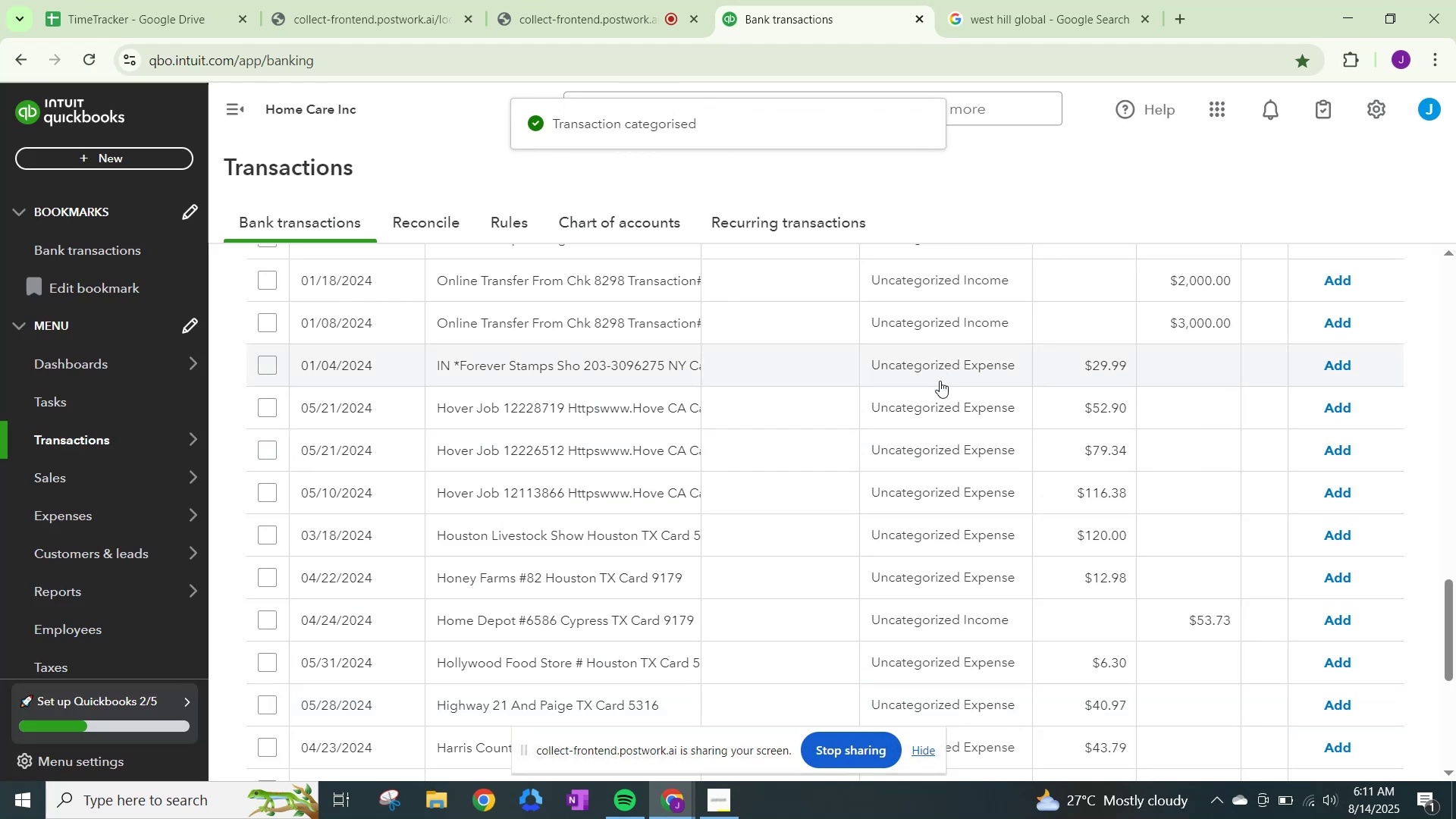 
wait(5.38)
 